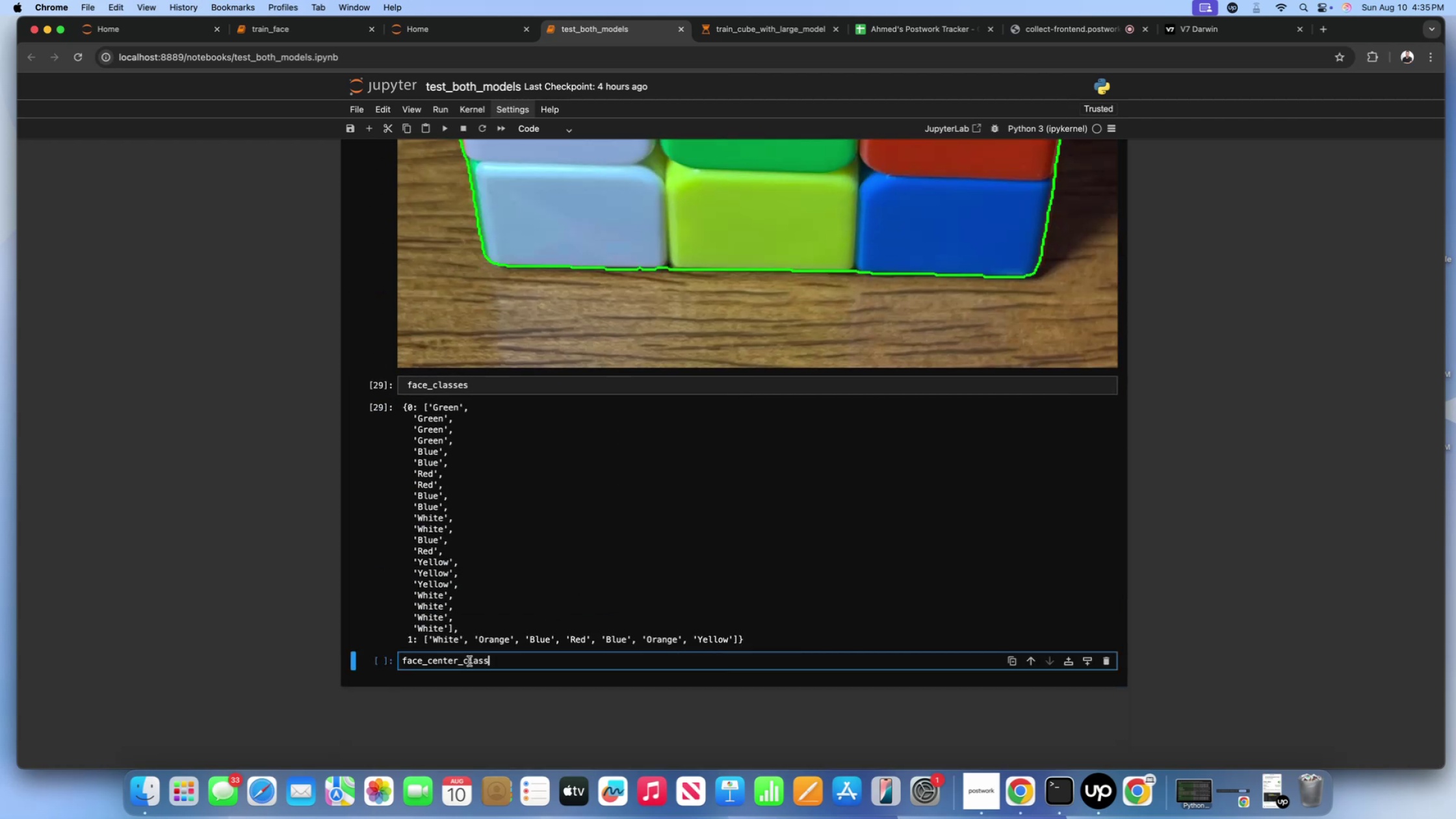 
key(Shift+ShiftLeft)
 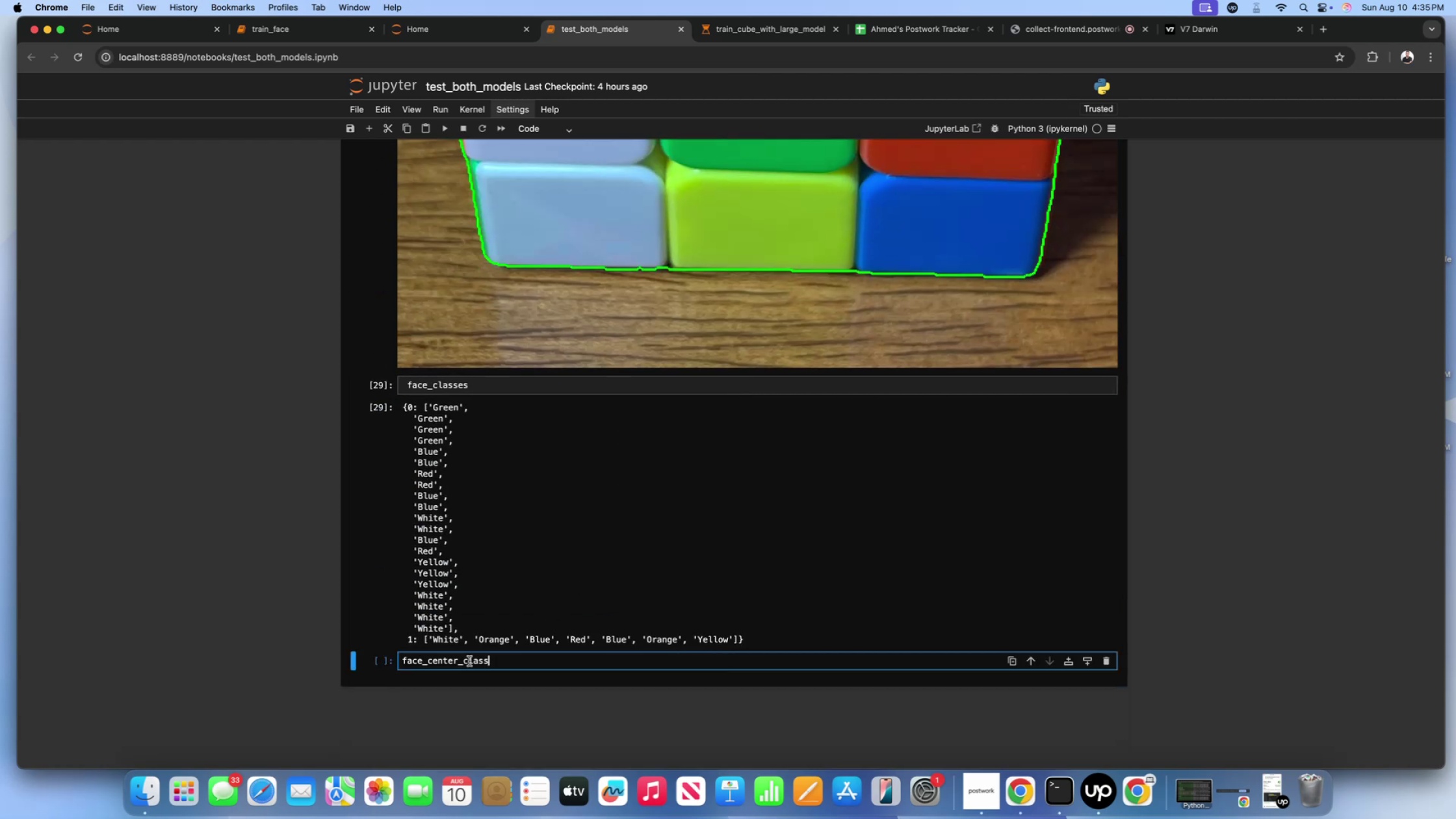 
key(Shift+Enter)
 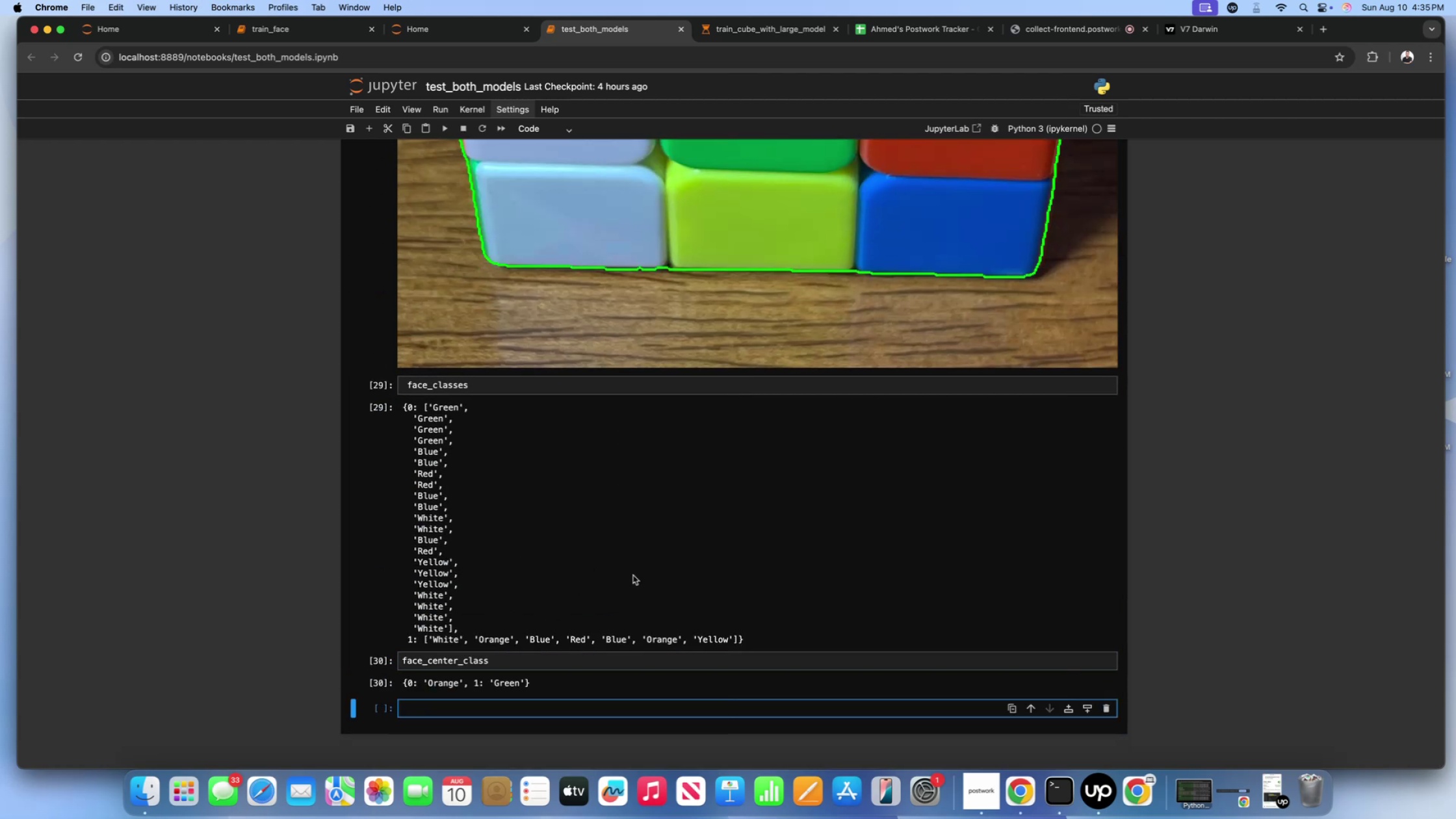 
scroll: coordinate [649, 534], scroll_direction: down, amount: 32.0
 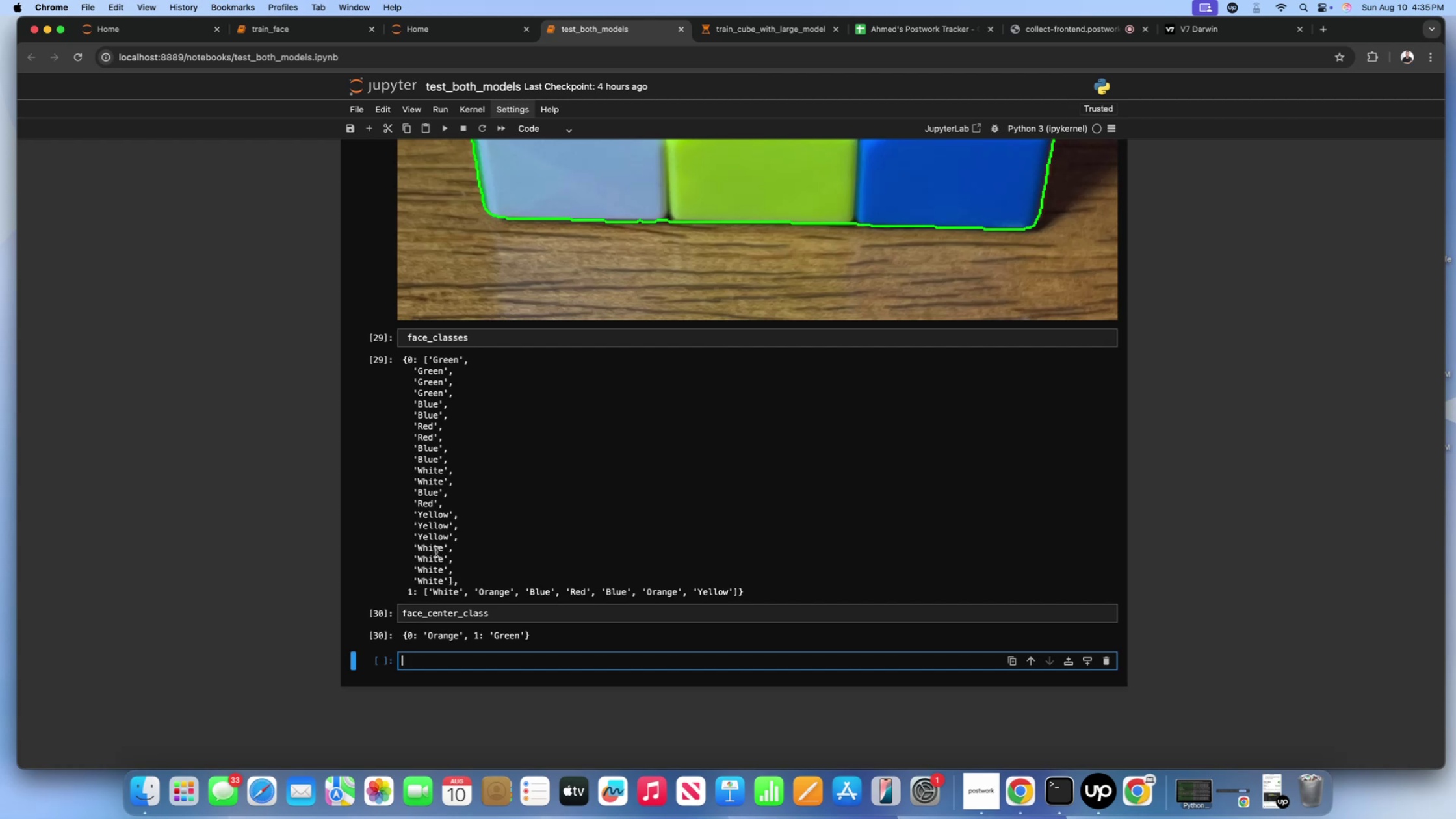 
wait(8.6)
 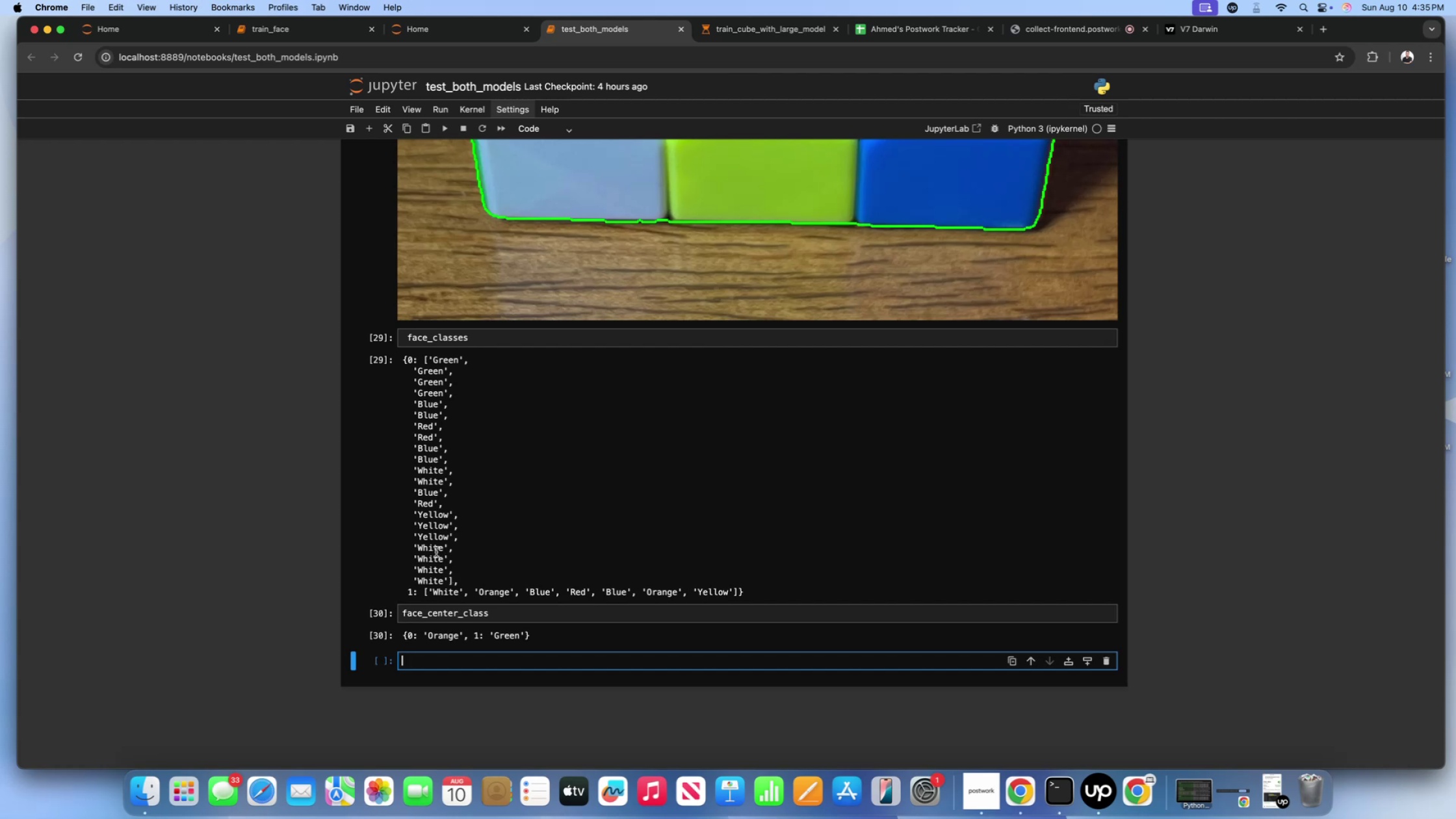 
scroll: coordinate [533, 392], scroll_direction: up, amount: 1382.0
 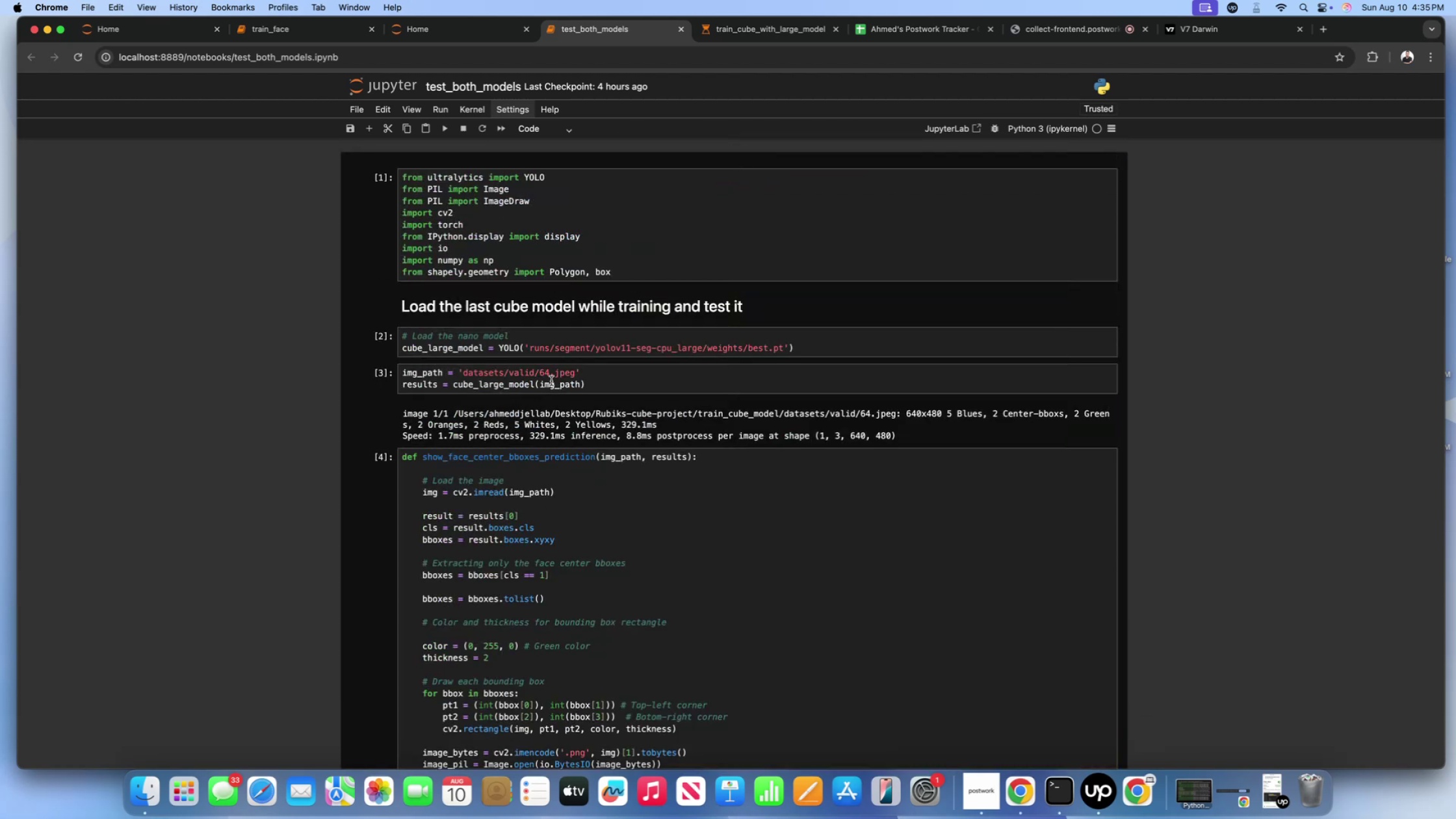 
left_click([551, 381])
 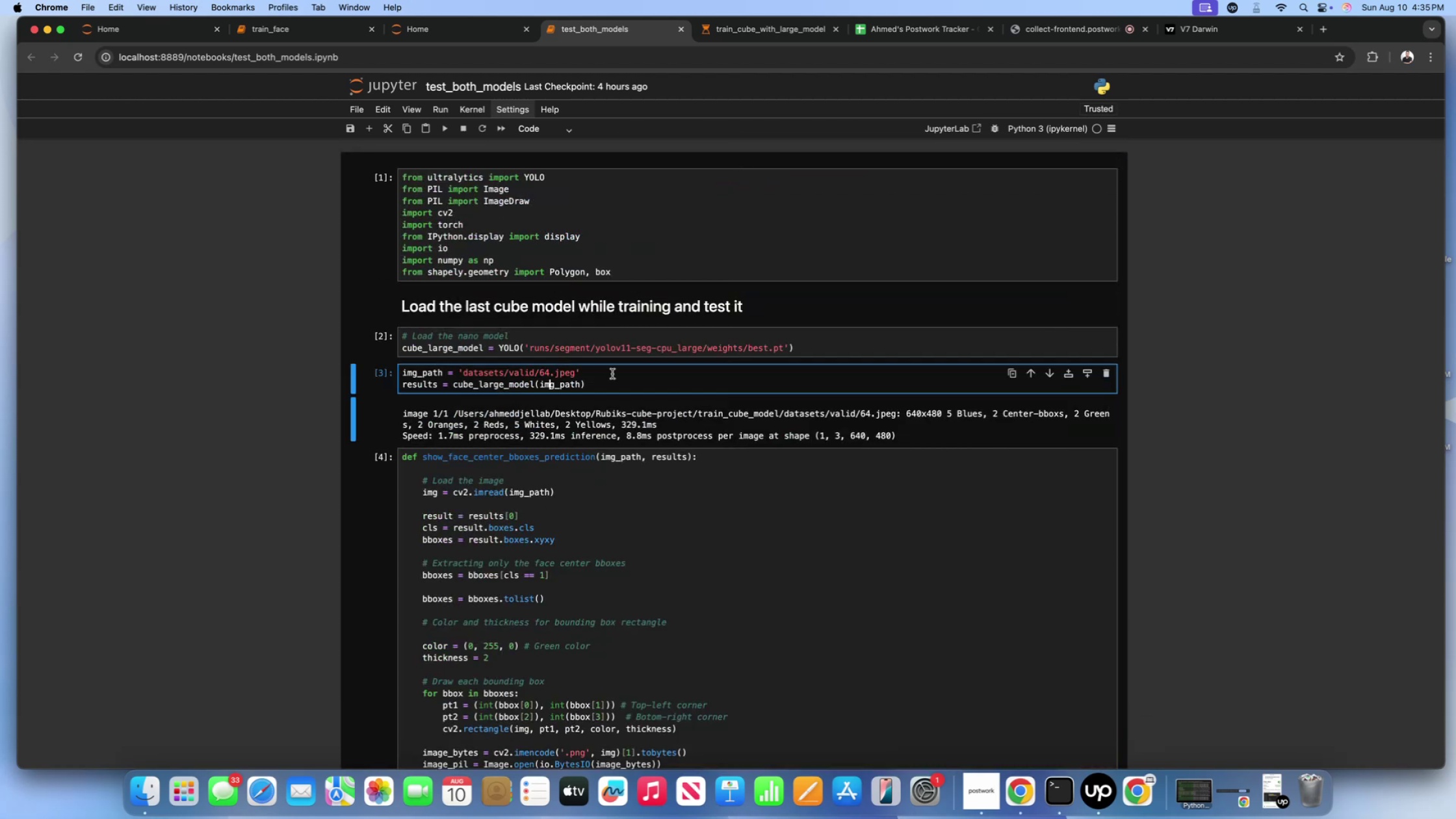 
left_click([612, 374])
 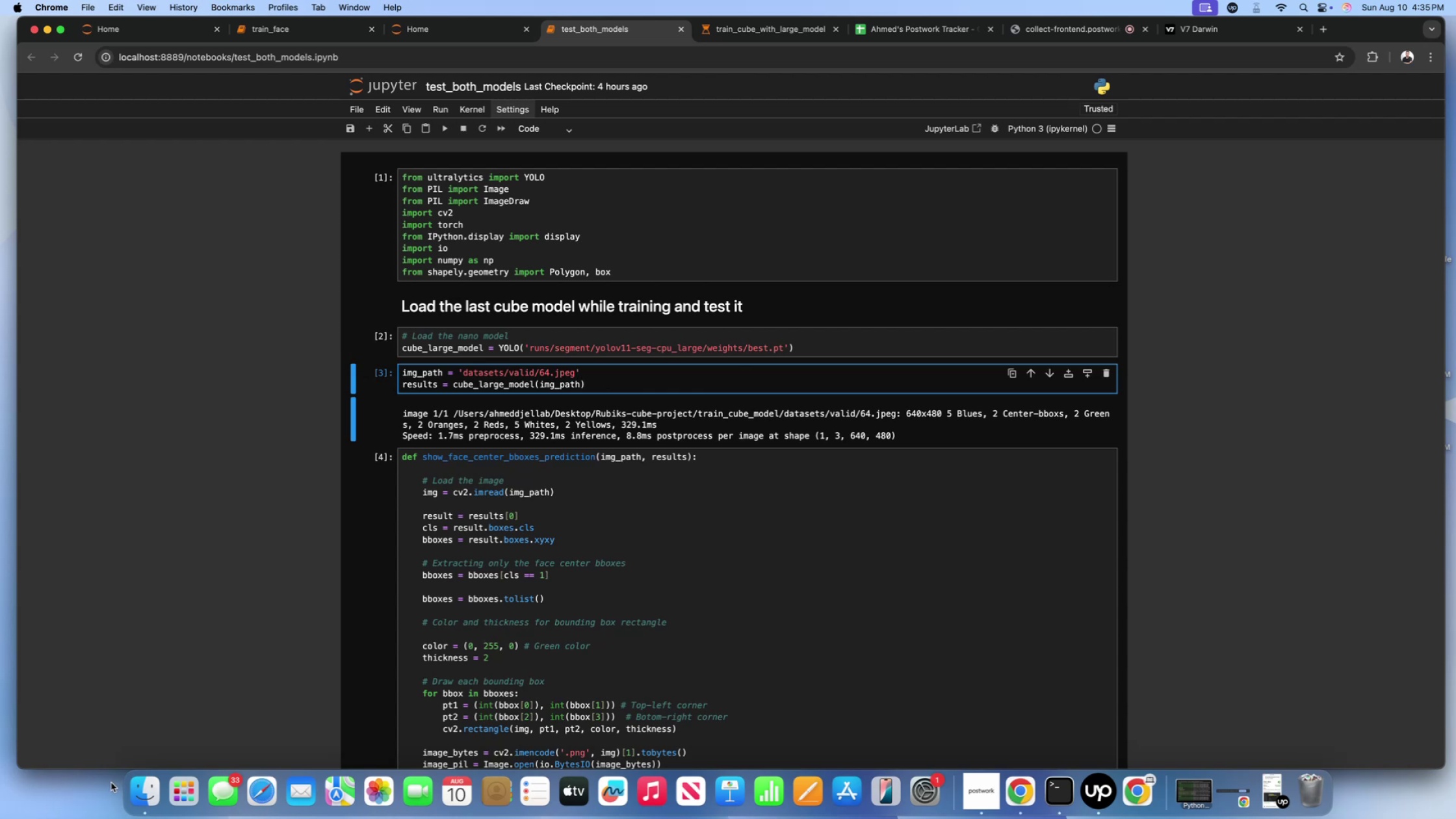 
left_click([129, 785])
 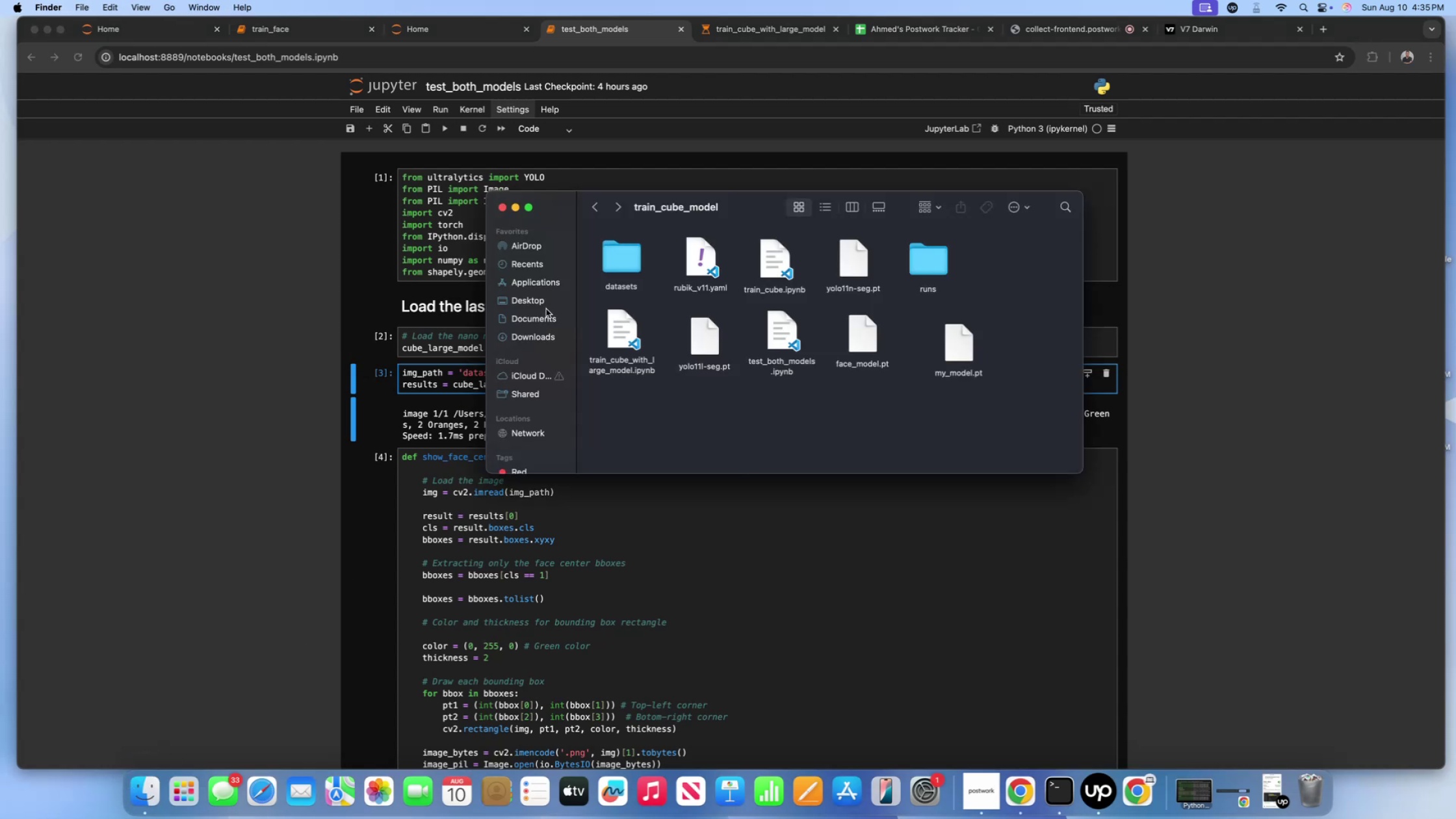 
left_click([544, 297])
 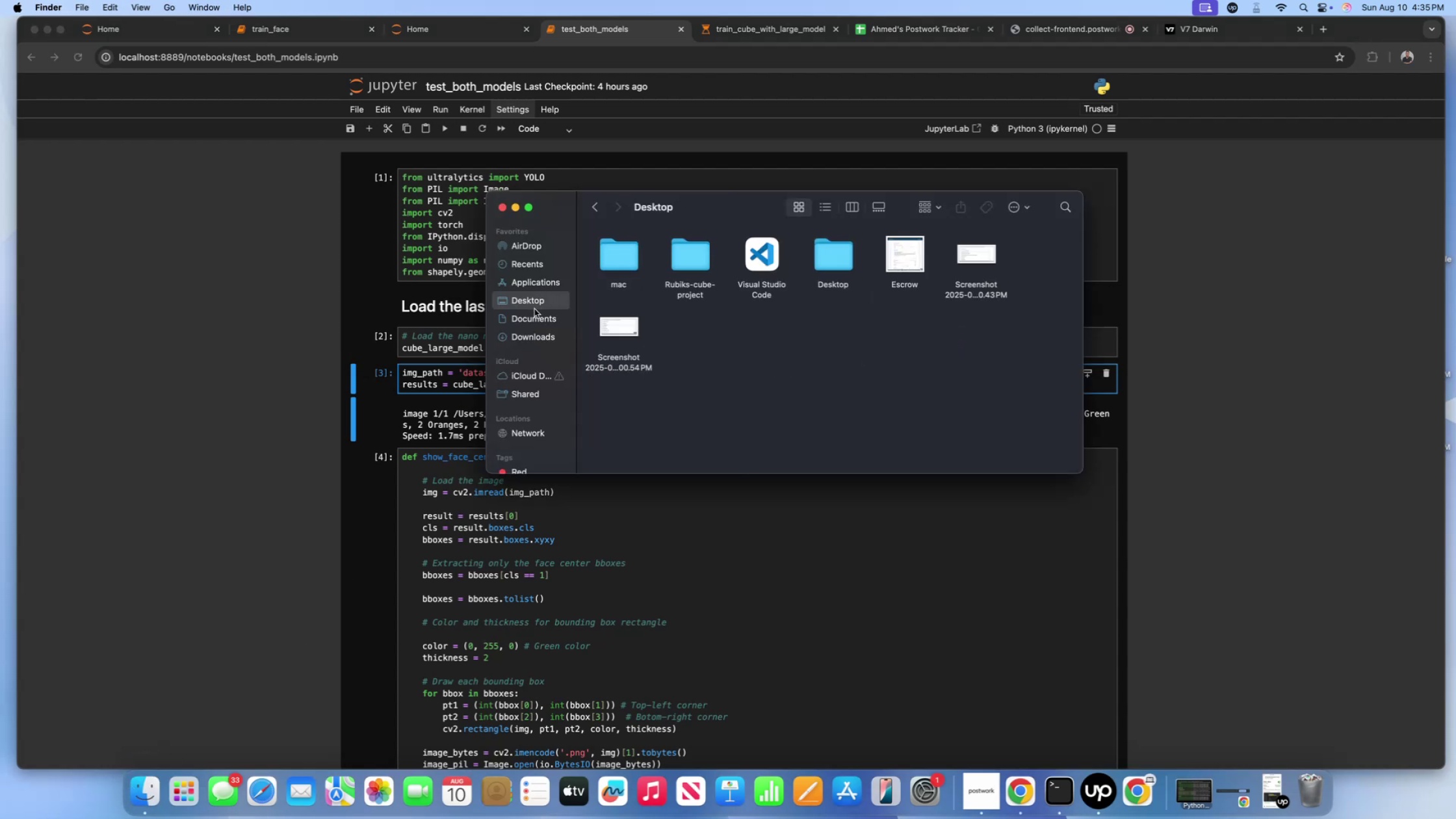 
wait(9.55)
 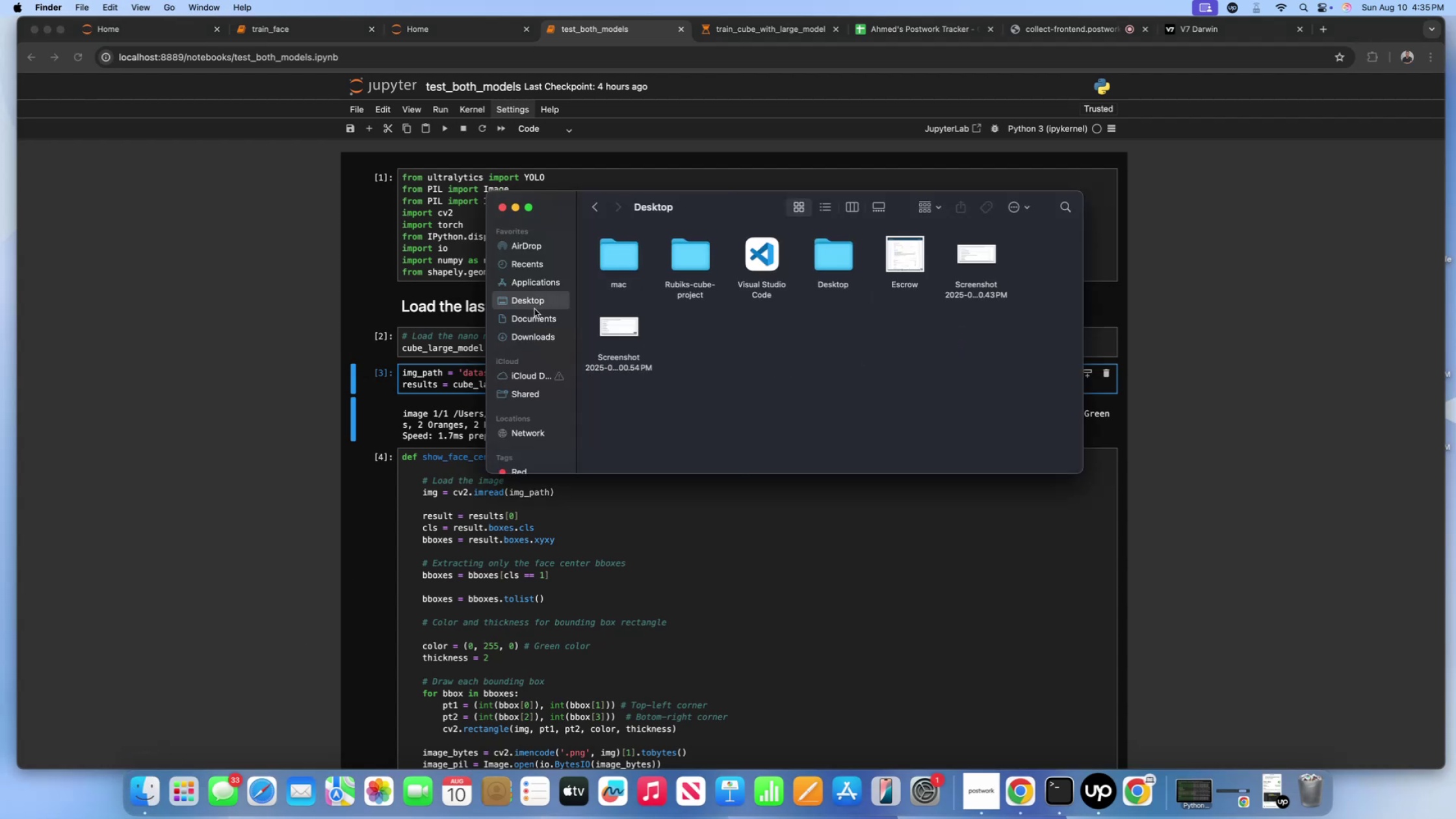 
left_click([544, 311])
 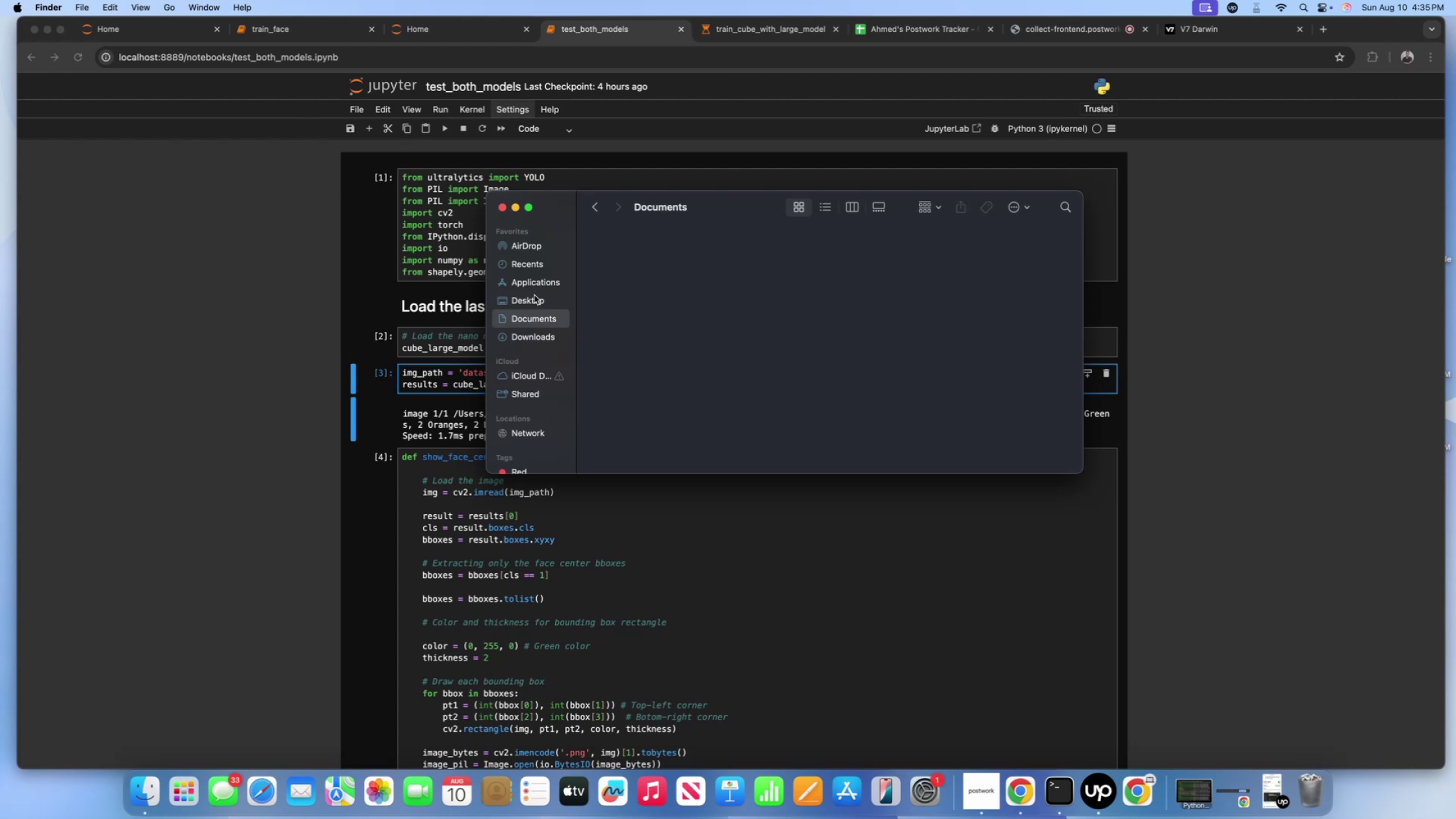 
left_click([534, 296])
 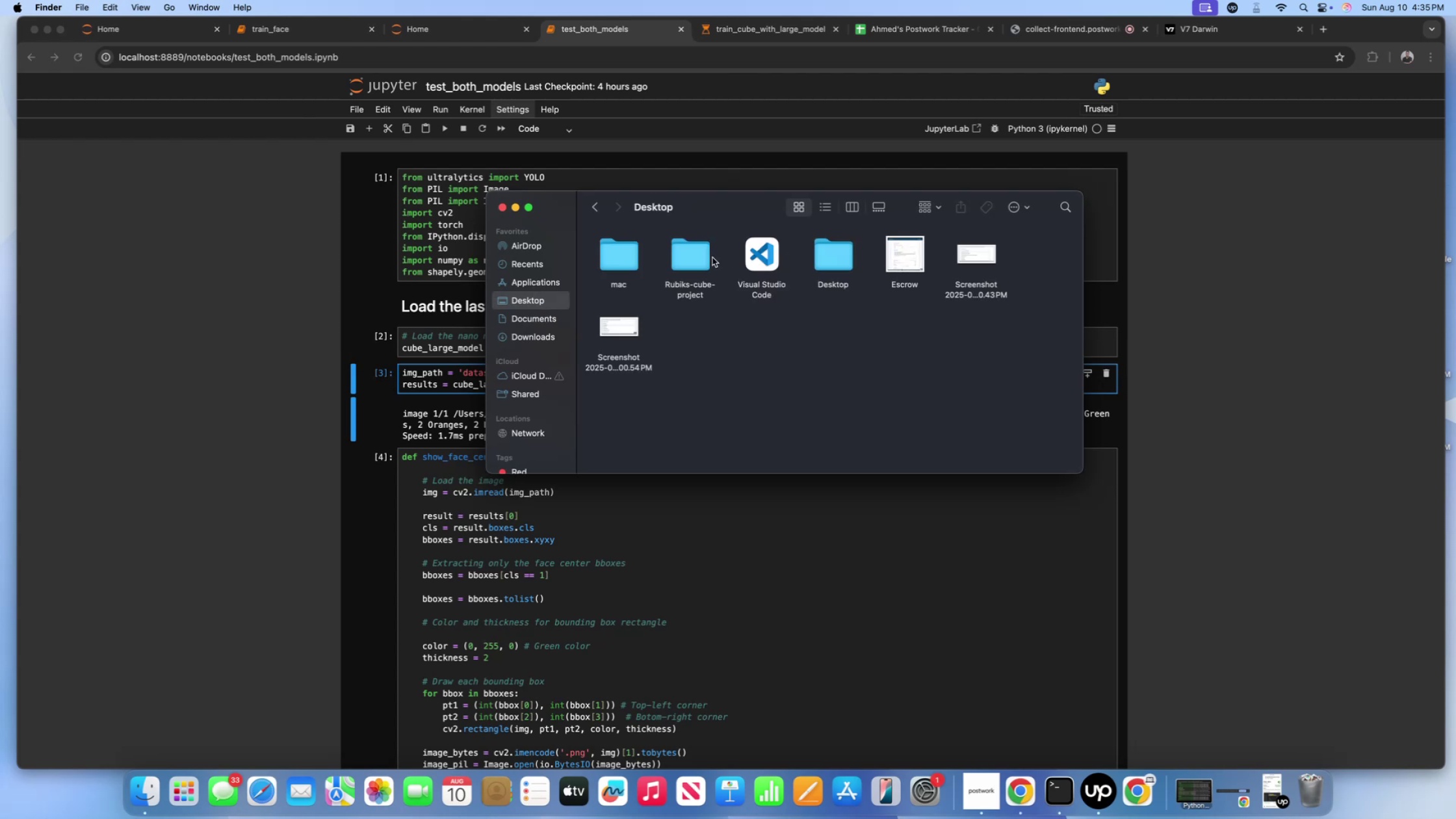 
double_click([712, 257])
 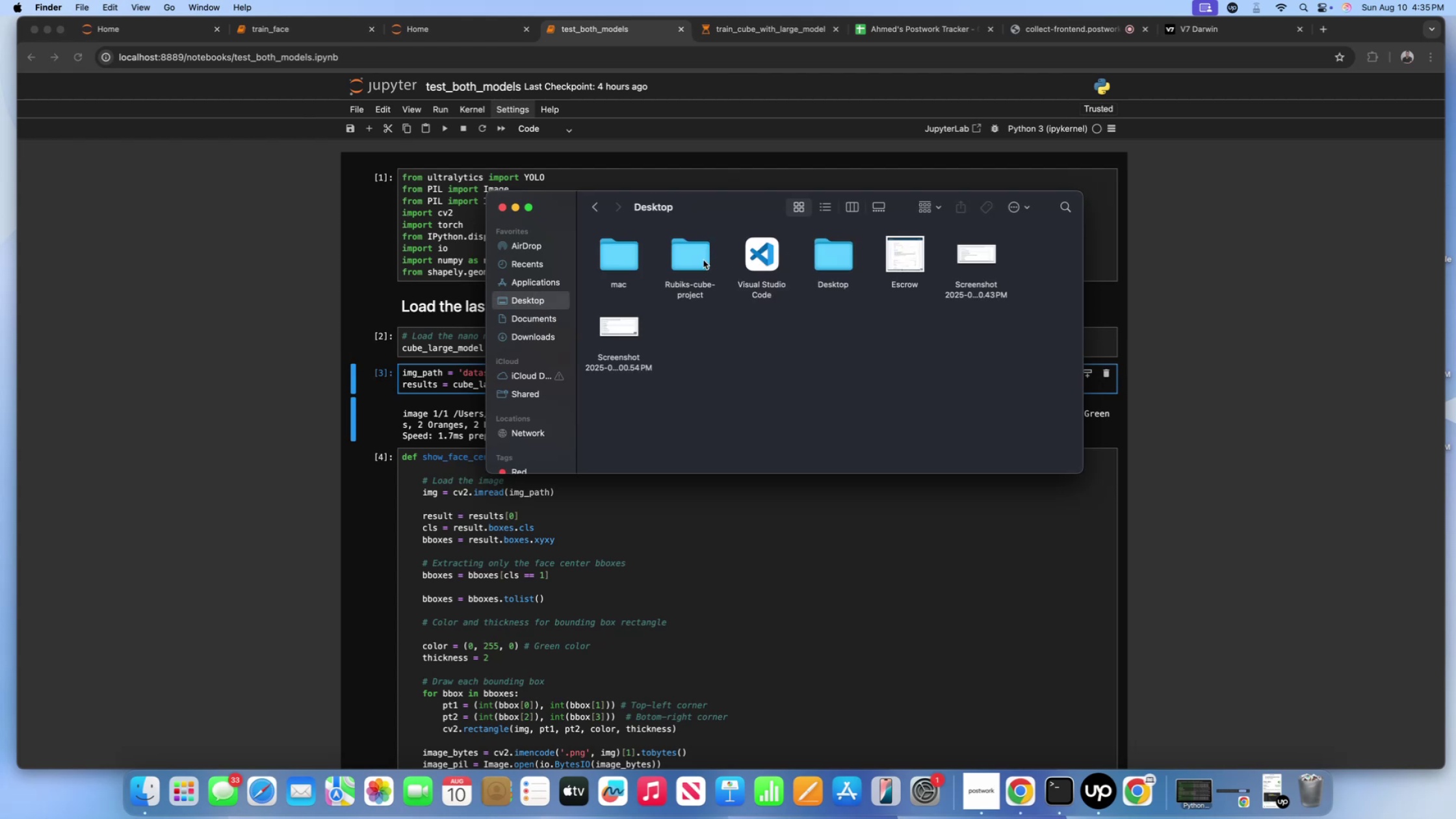 
triple_click([703, 260])
 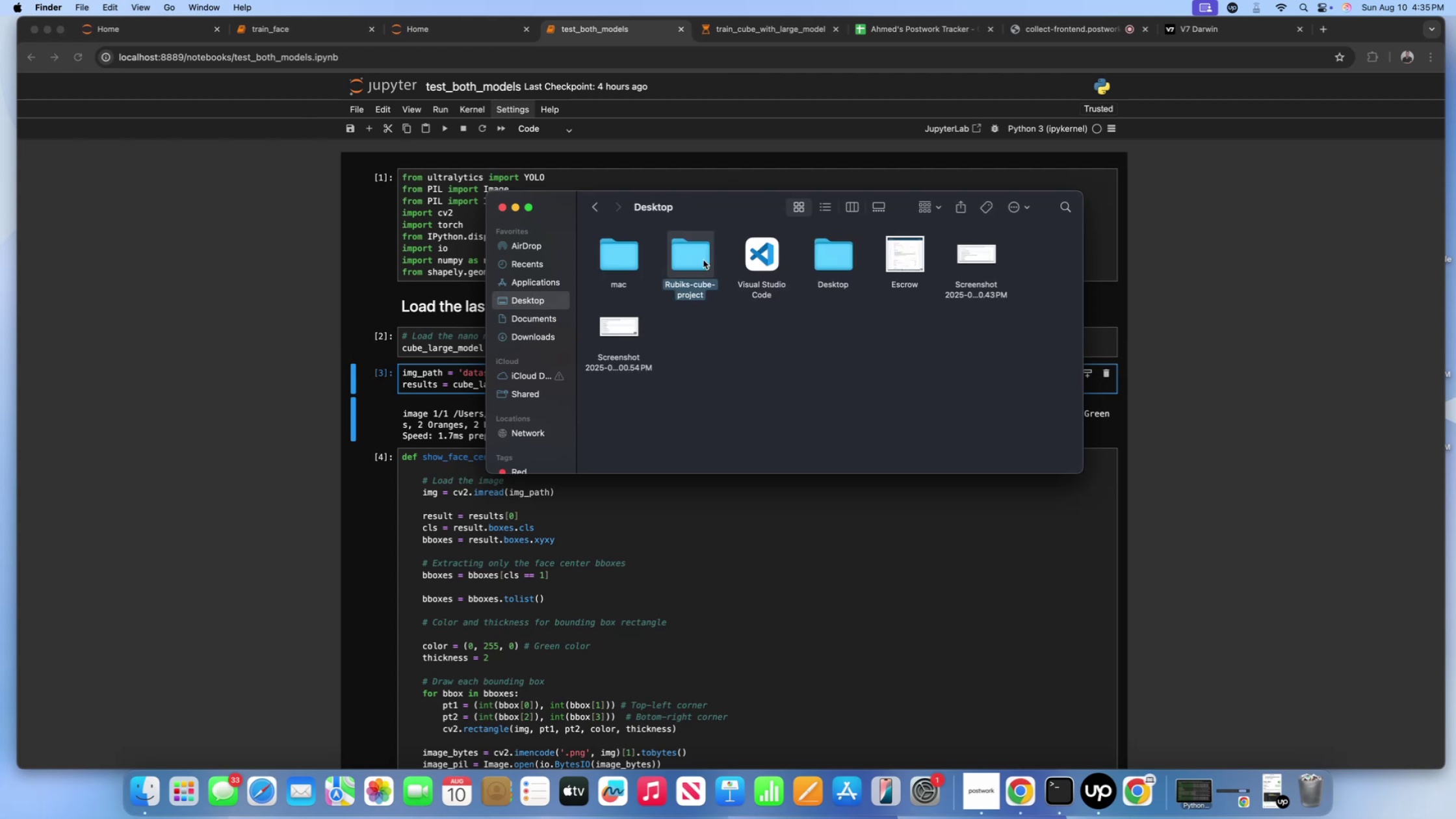 
triple_click([703, 260])
 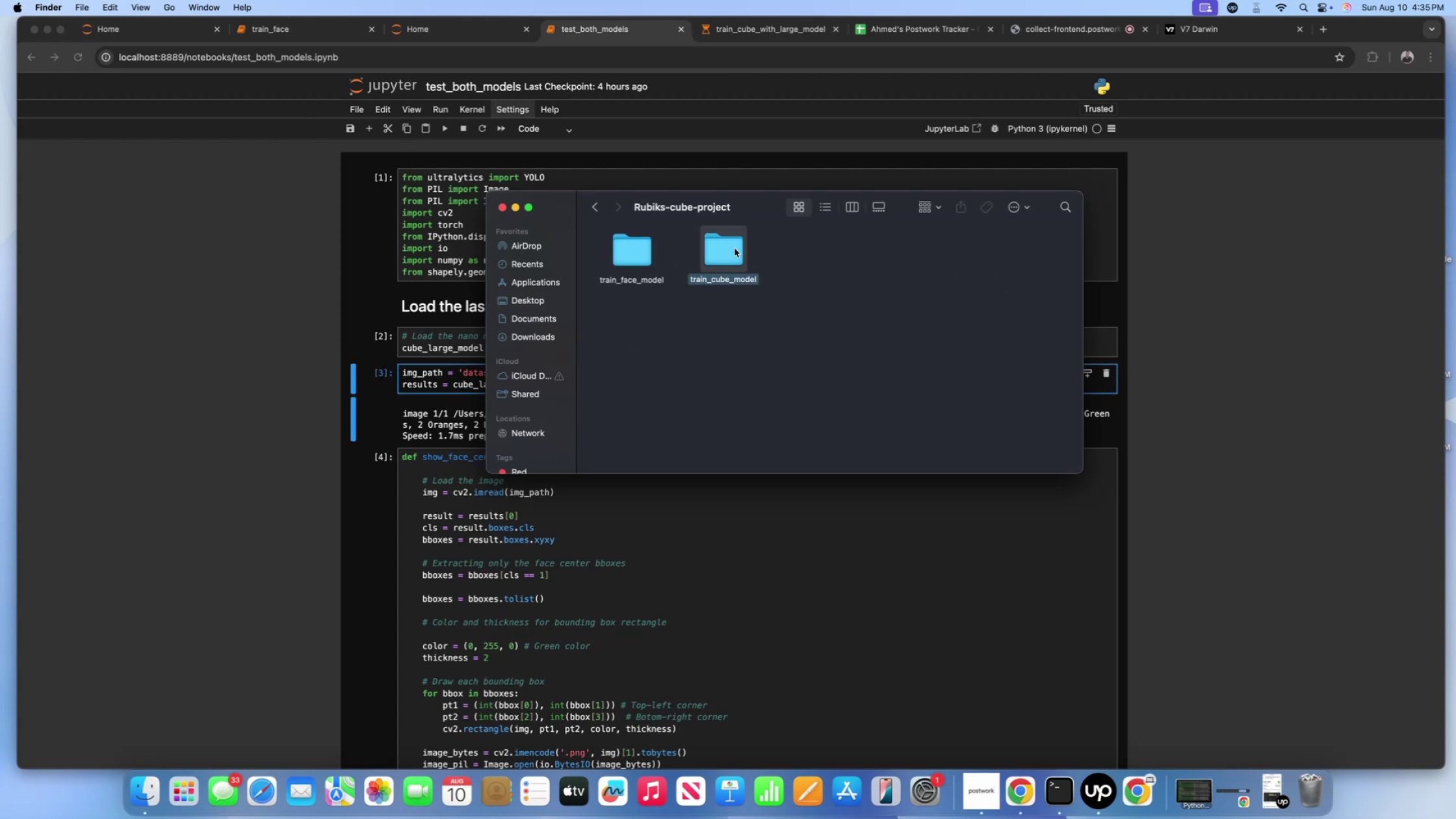 
double_click([734, 248])
 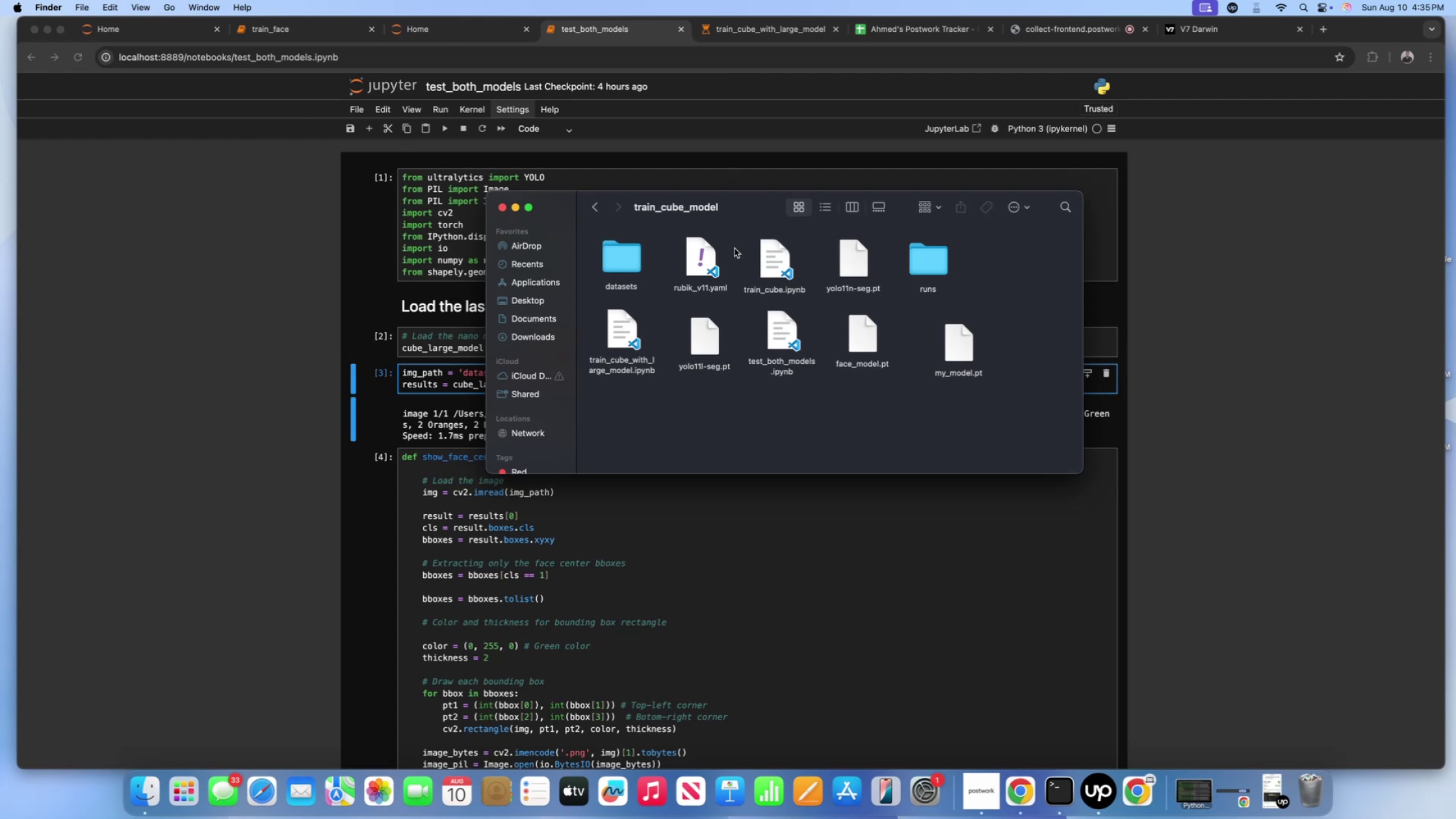 
wait(9.9)
 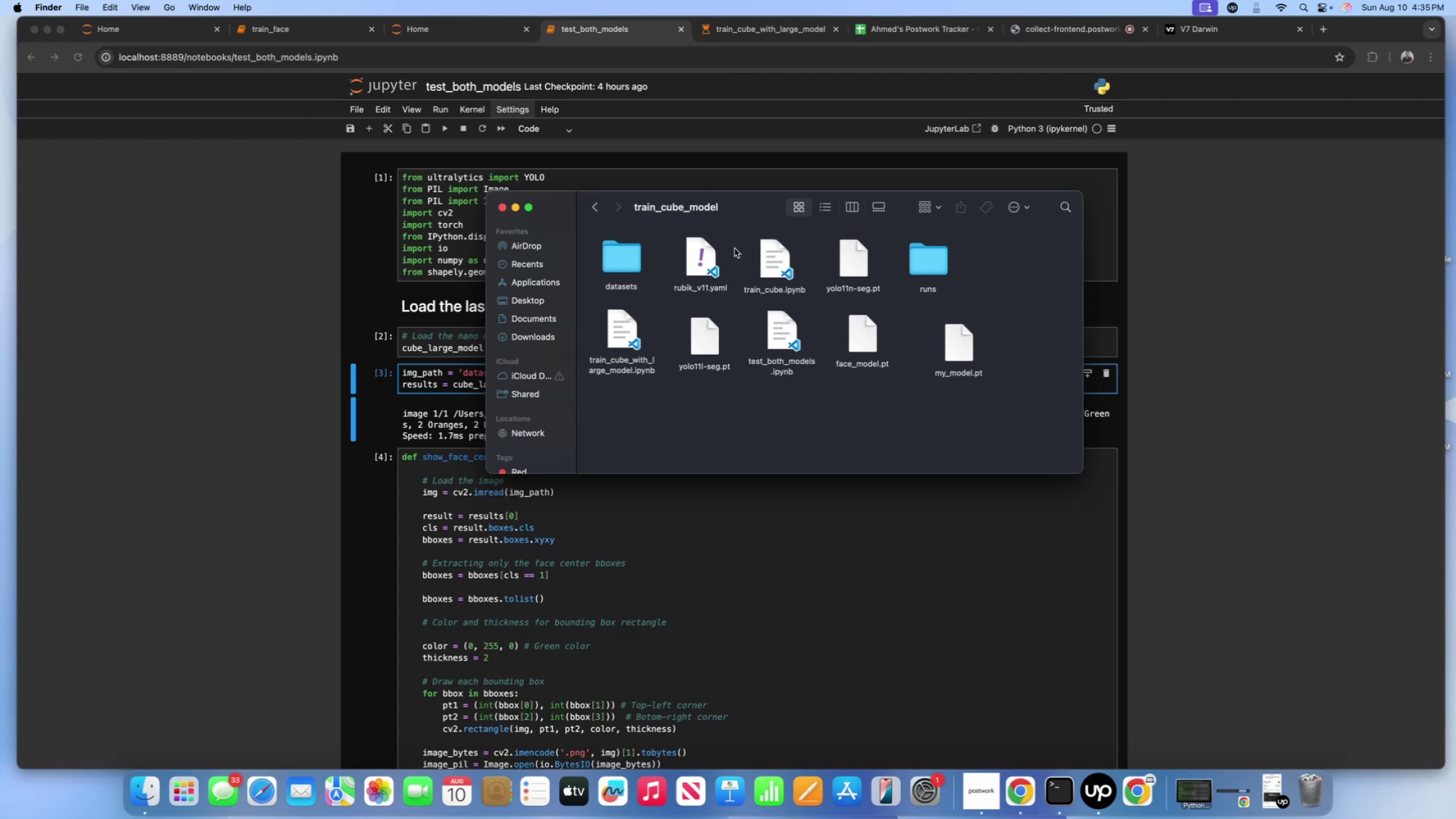 
scroll: coordinate [734, 248], scroll_direction: down, amount: 3.0
 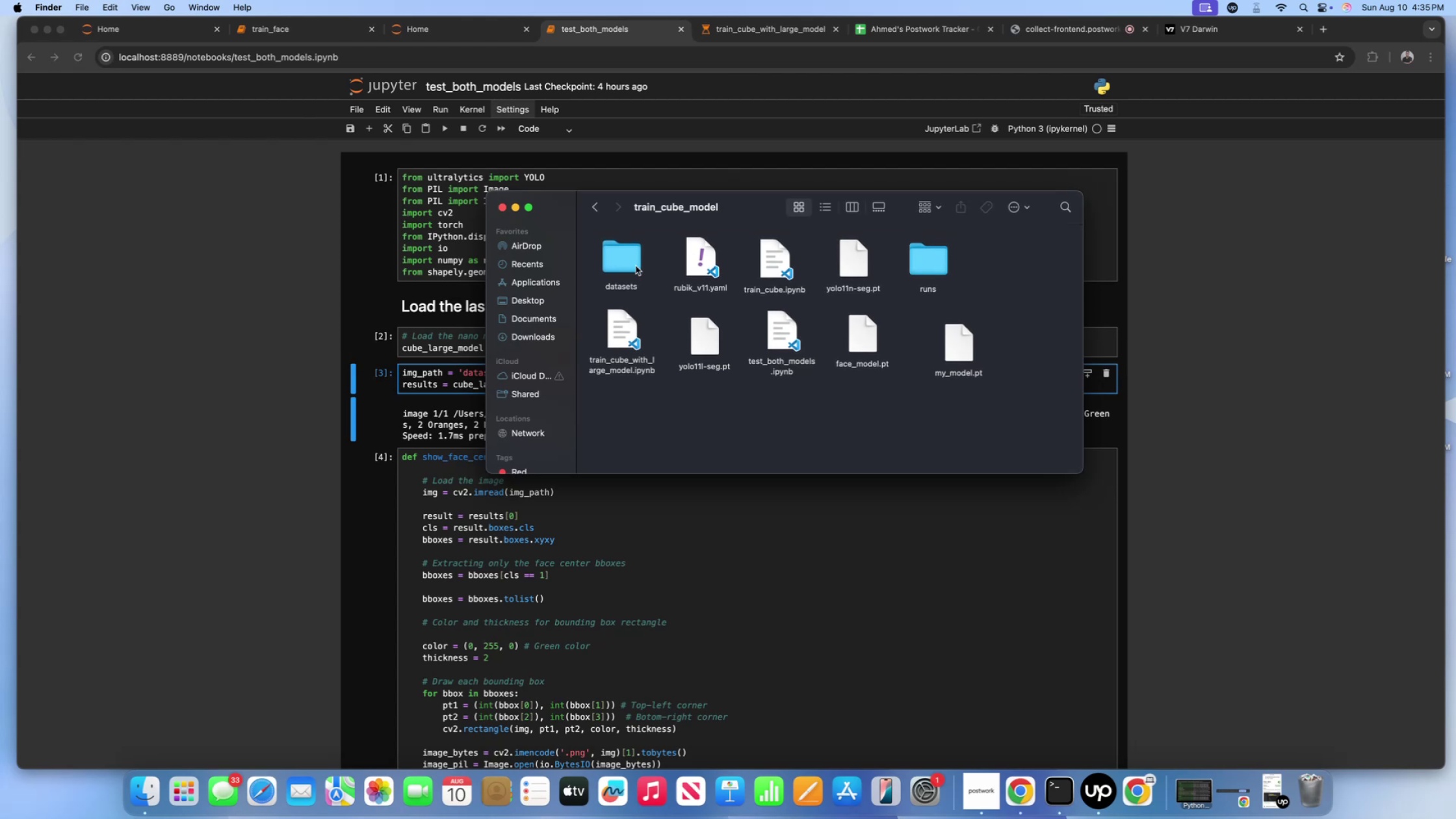 
double_click([612, 261])
 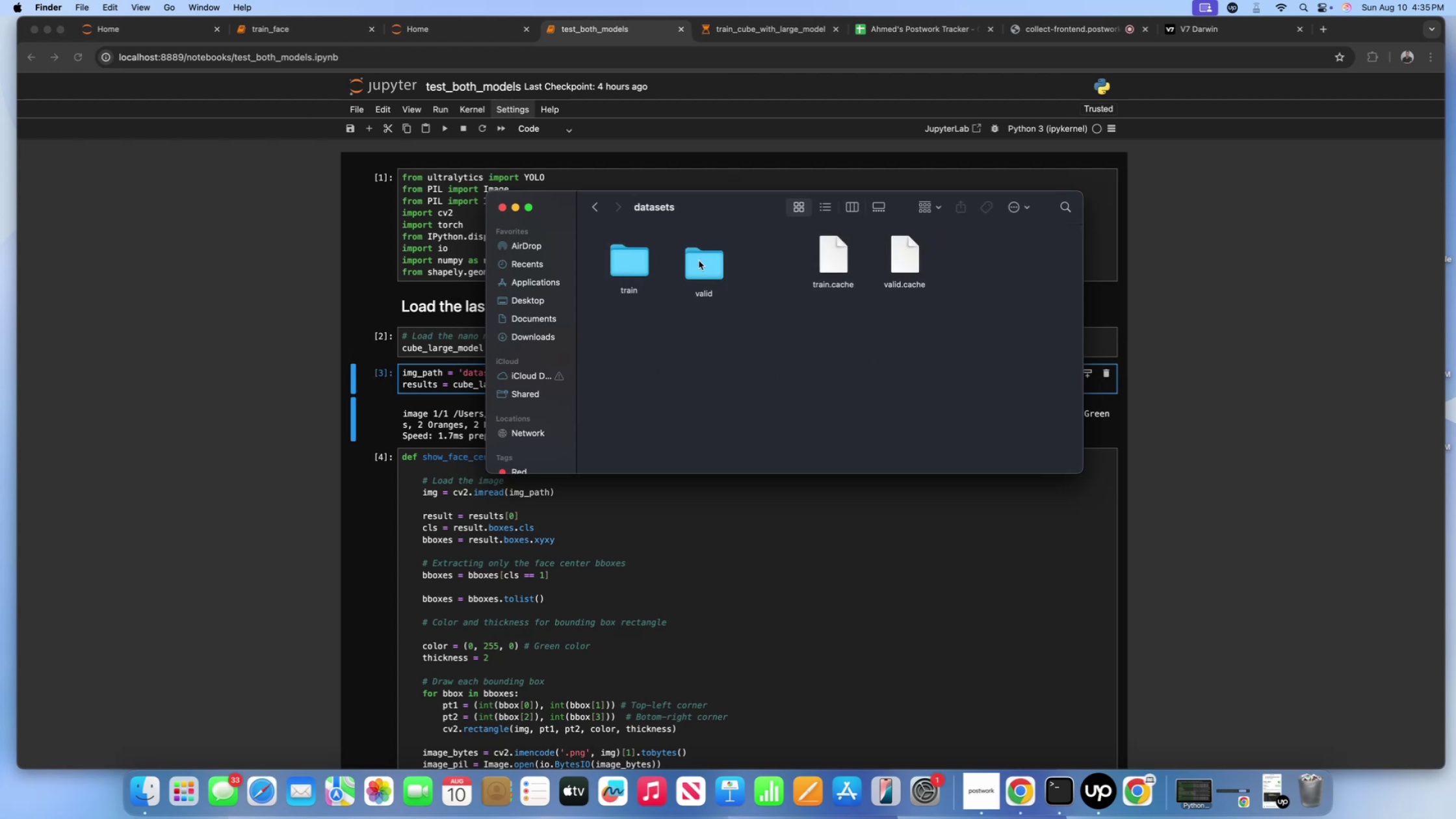 
left_click([701, 261])
 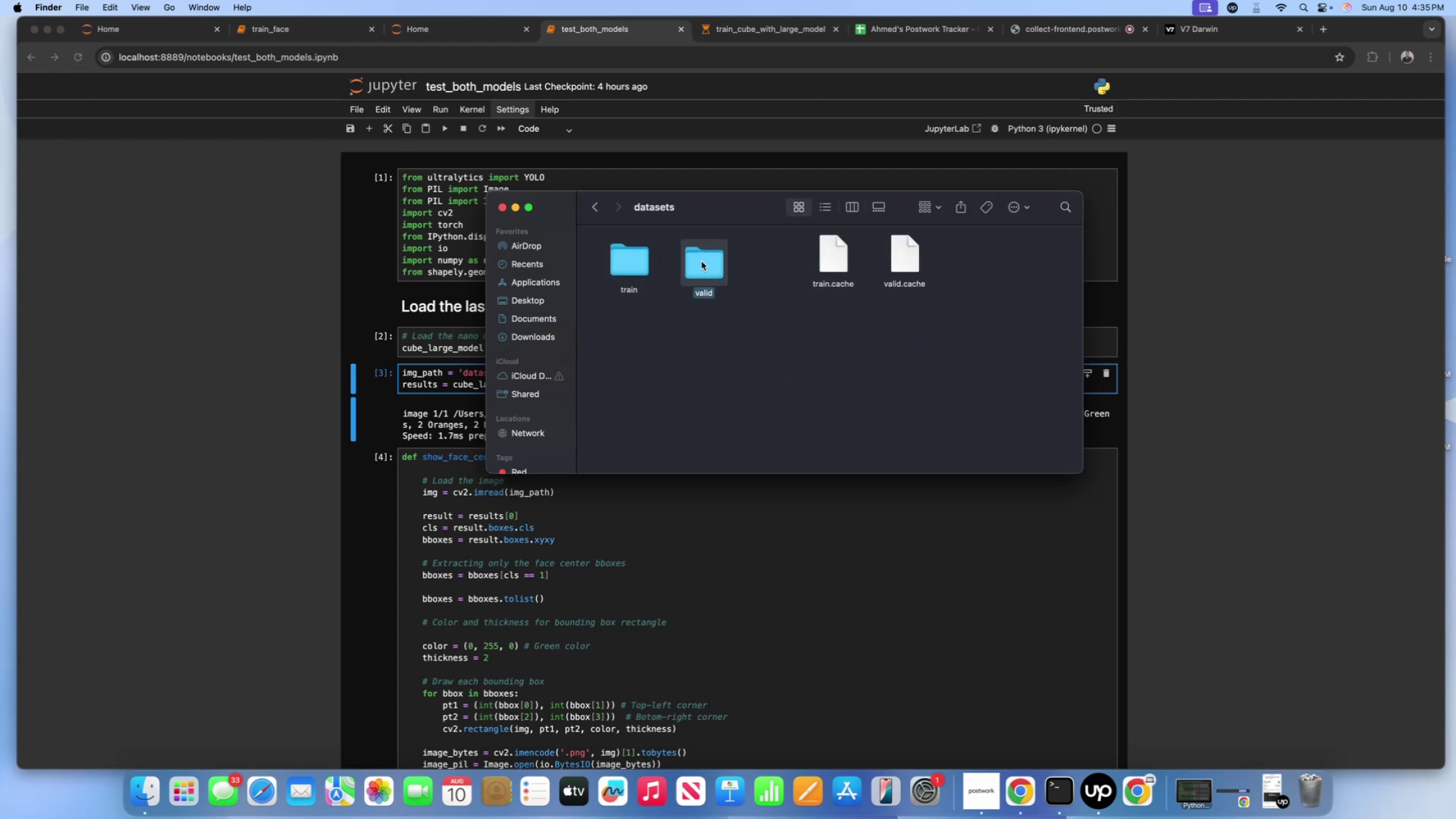 
left_click([701, 261])
 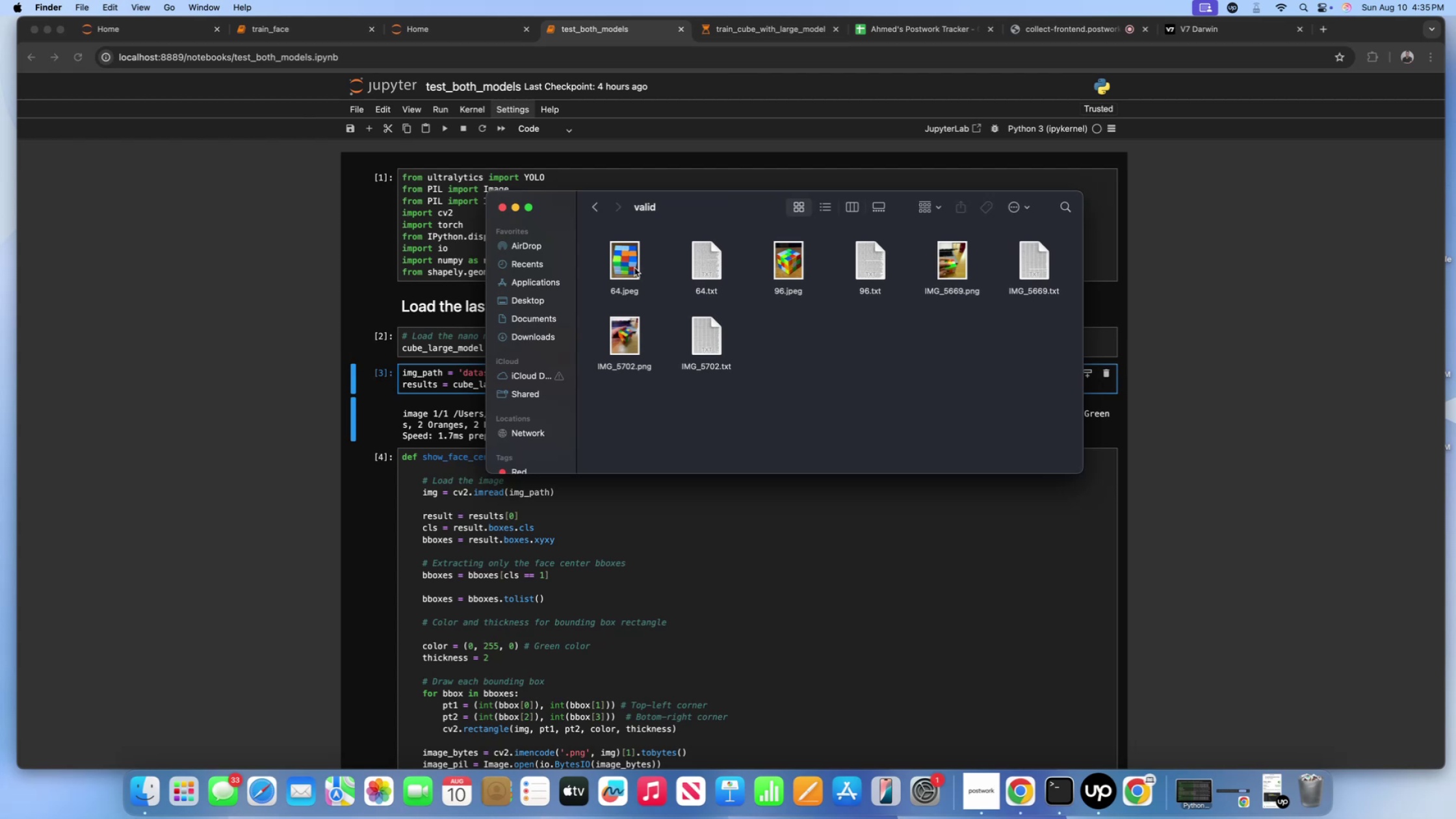 
left_click([631, 267])
 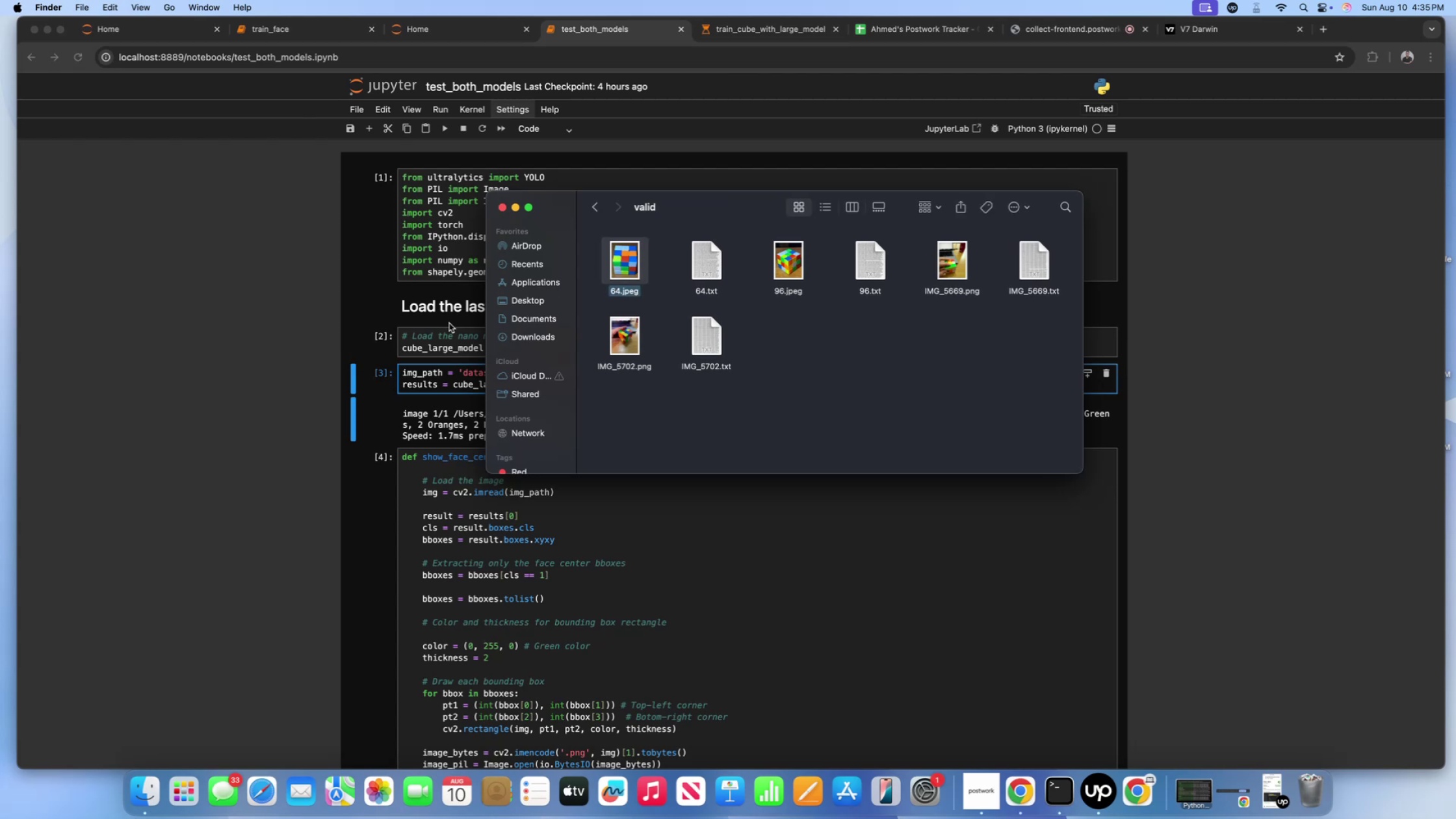 
left_click([449, 323])
 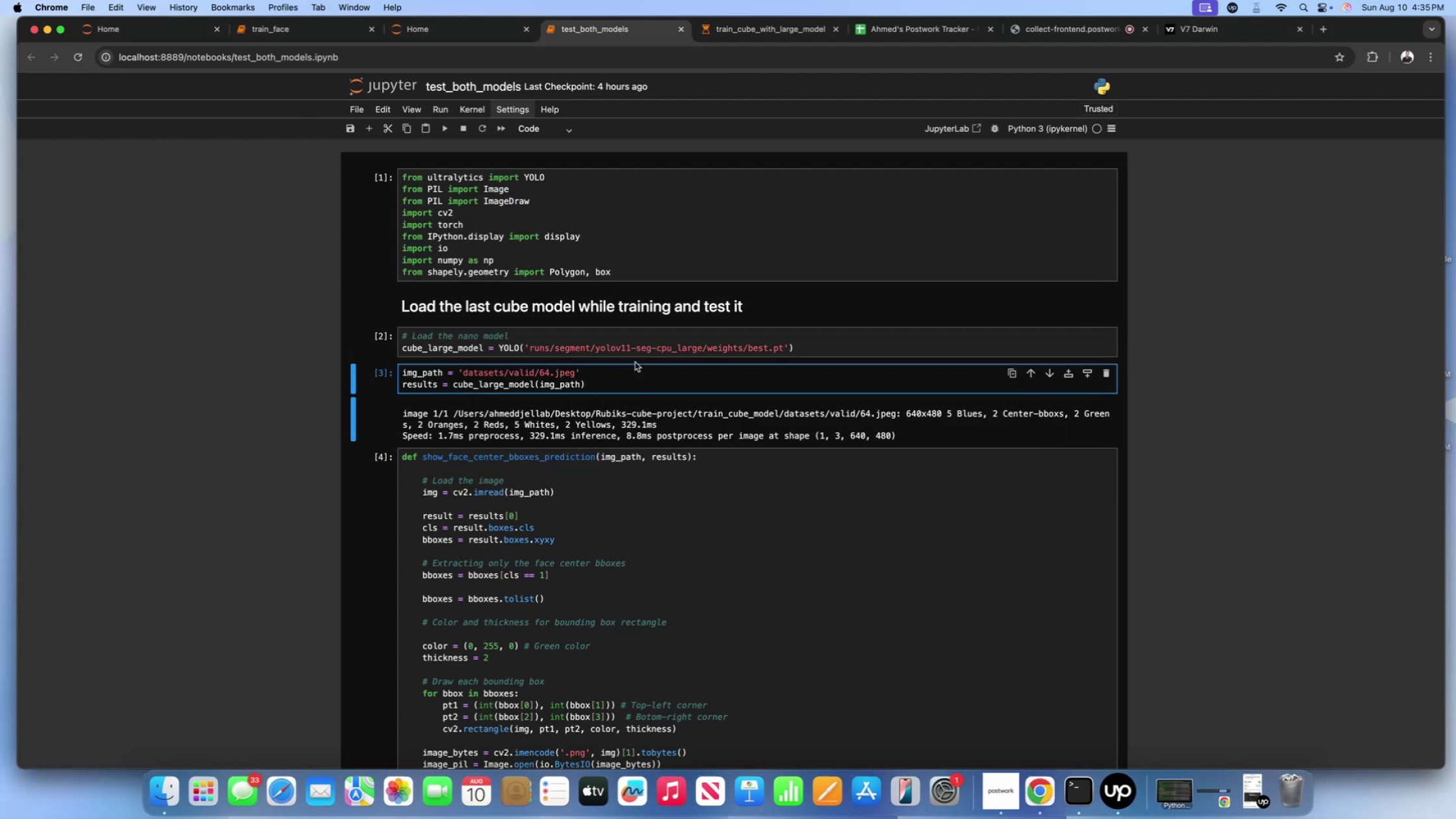 
left_click([677, 343])
 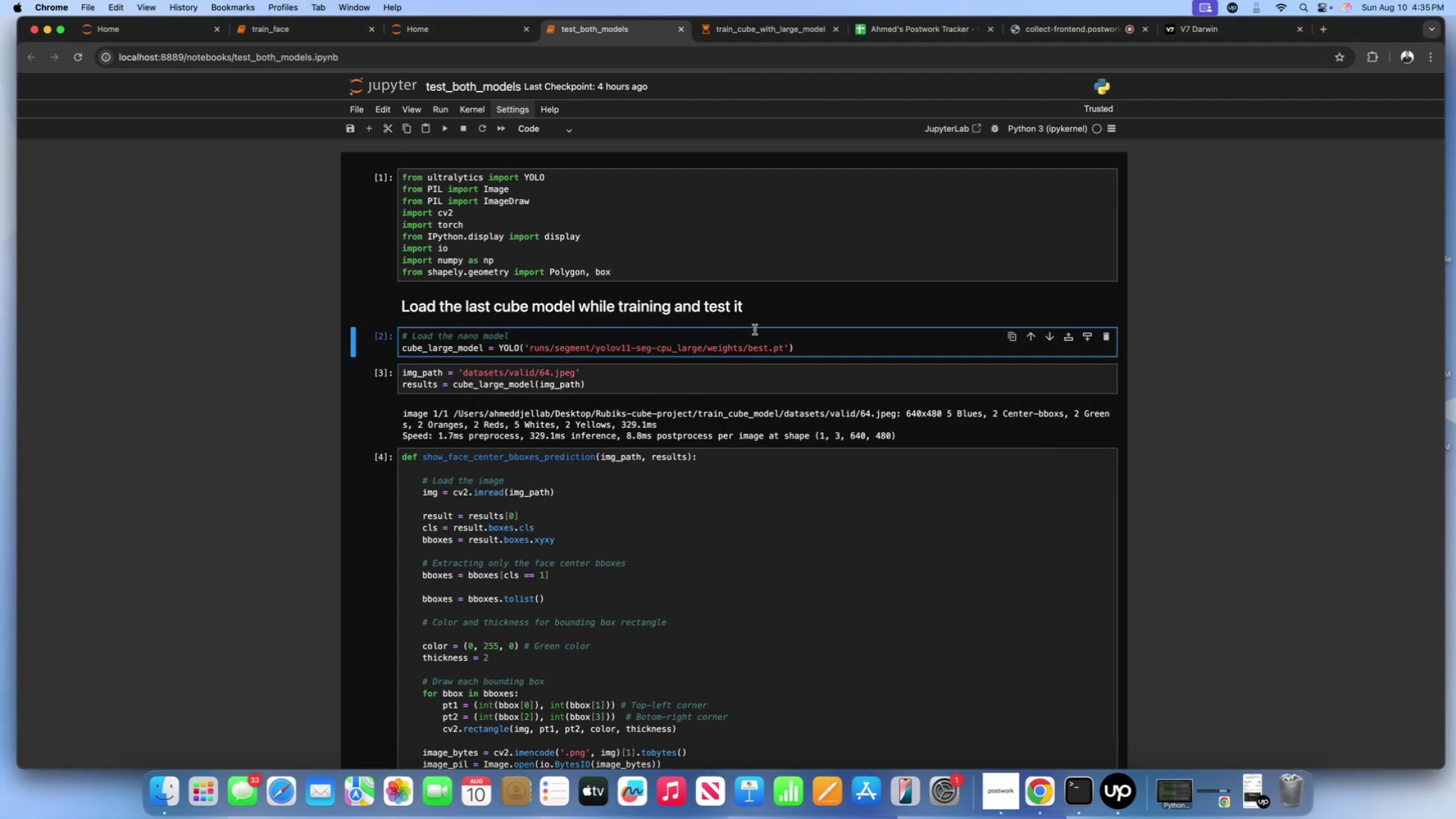 
left_click([729, 337])
 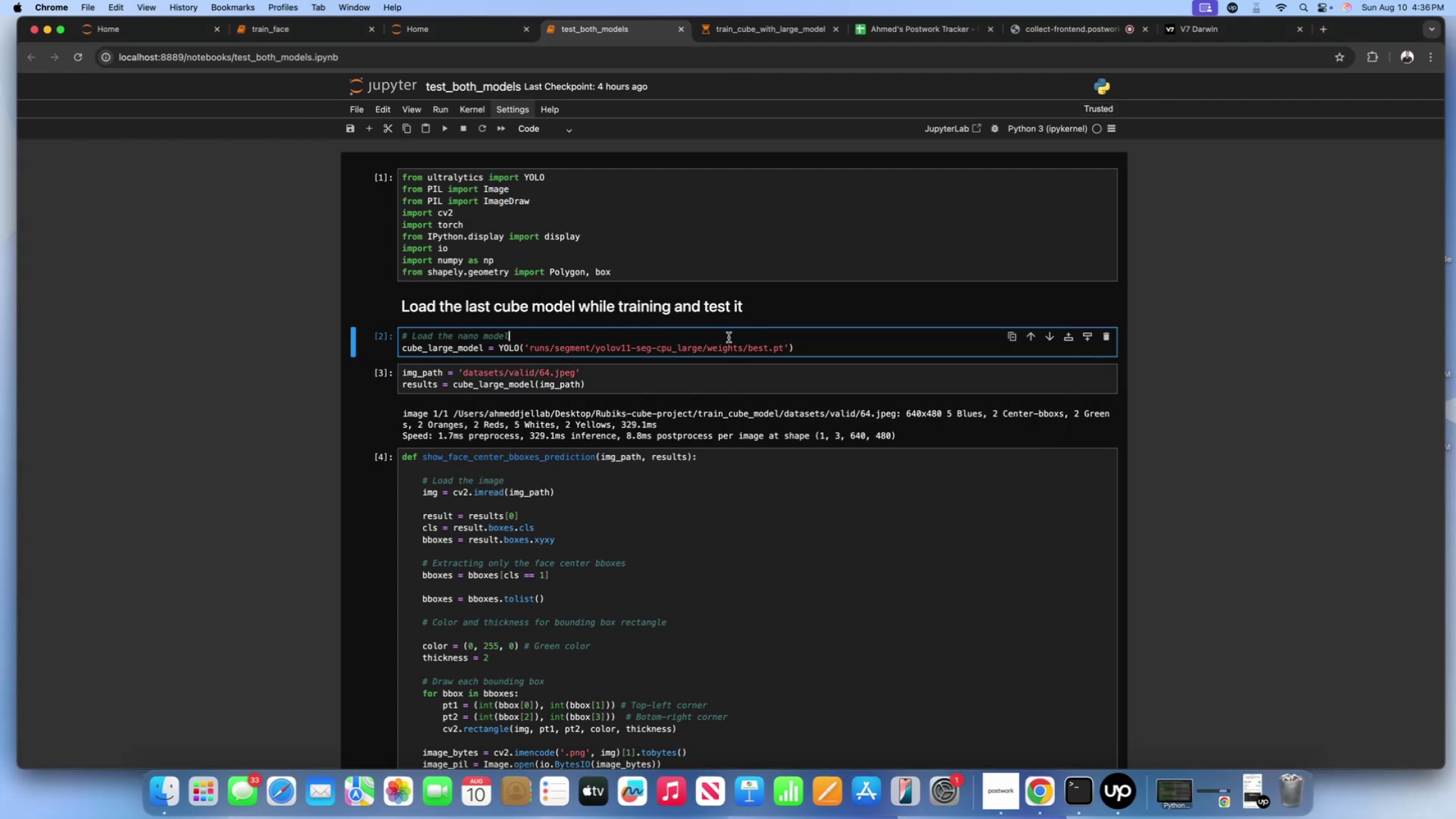 
hold_key(key=ShiftLeft, duration=0.51)
 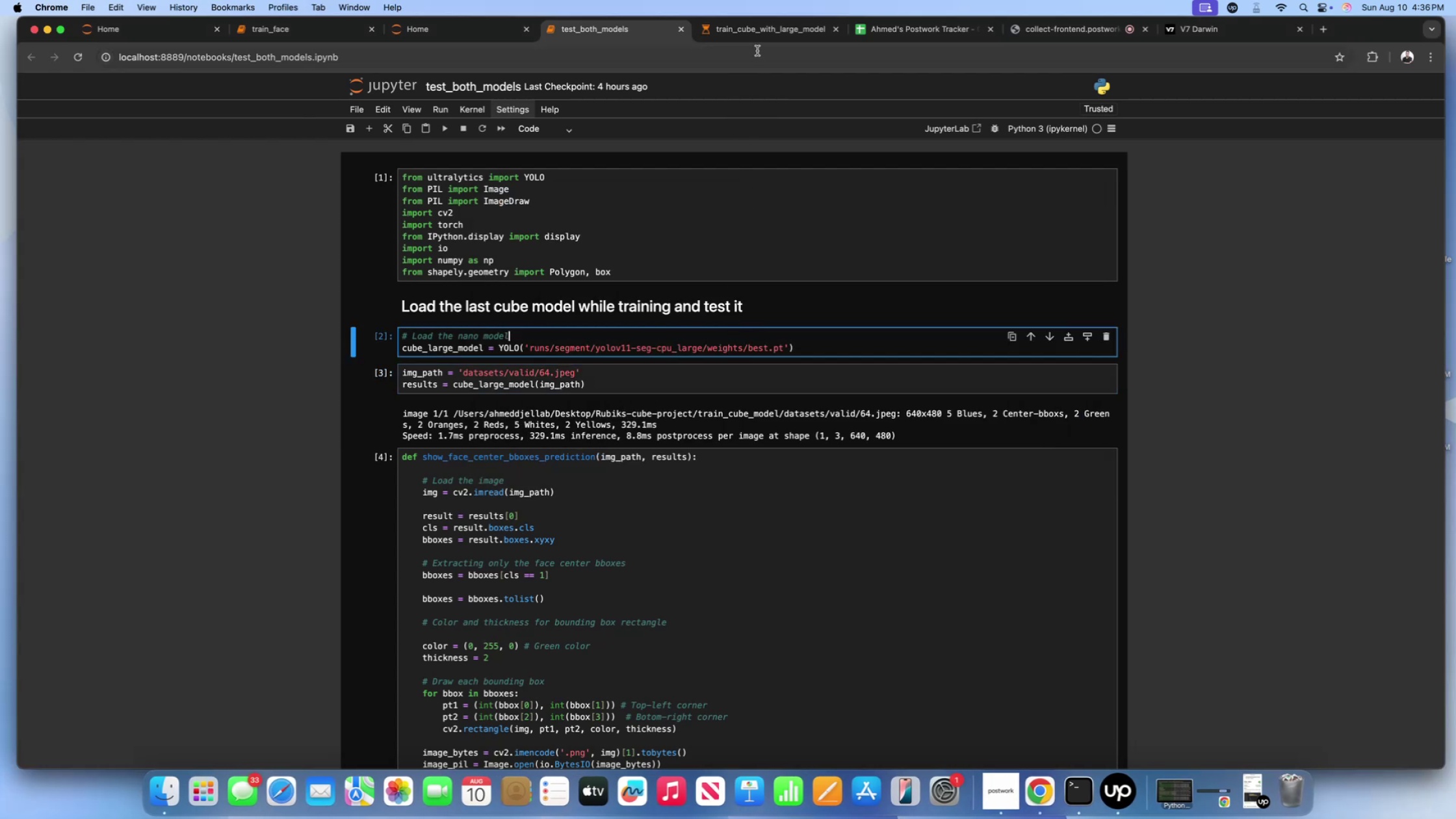 
left_click([759, 36])
 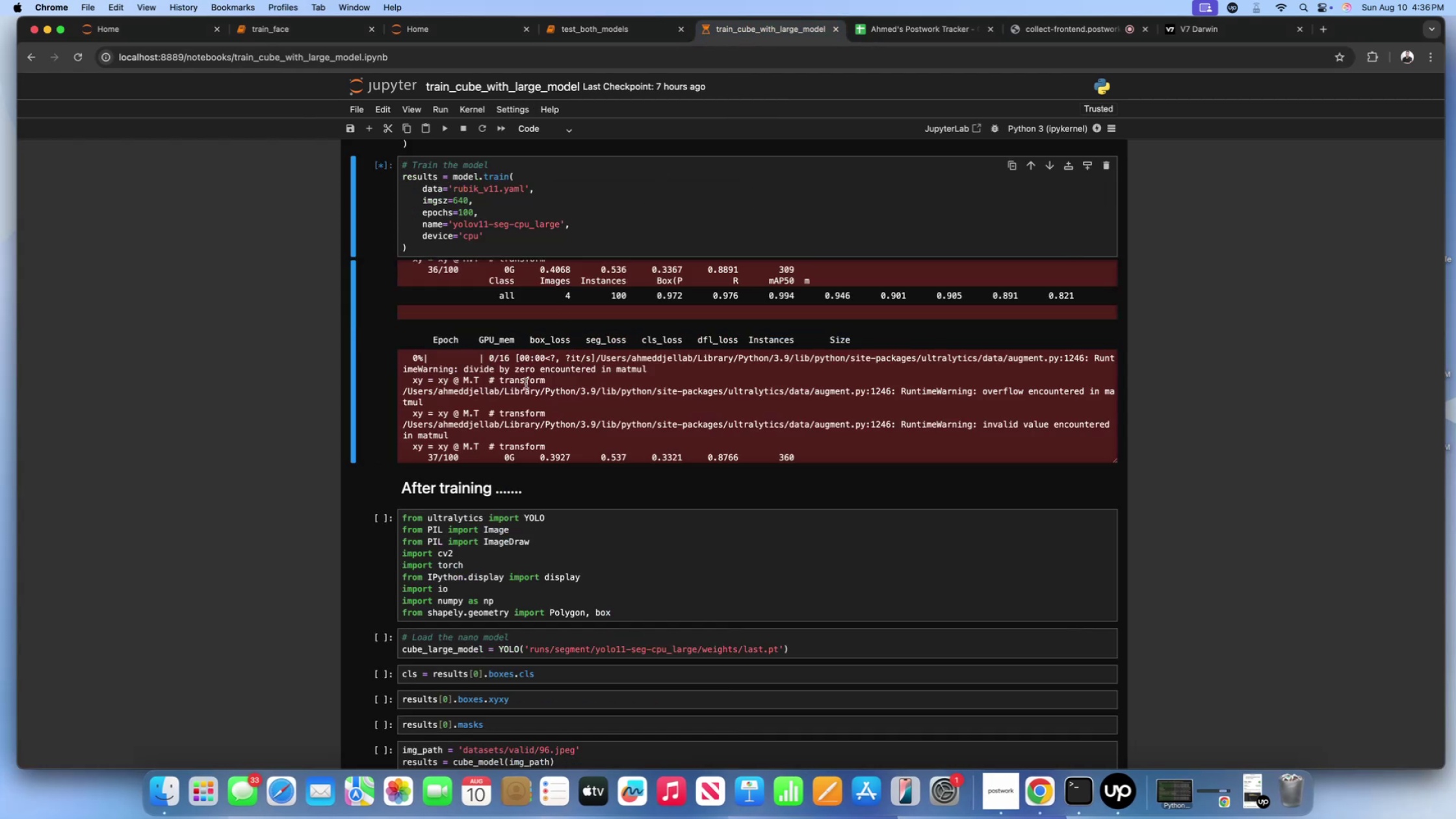 
scroll: coordinate [526, 384], scroll_direction: down, amount: 48.0
 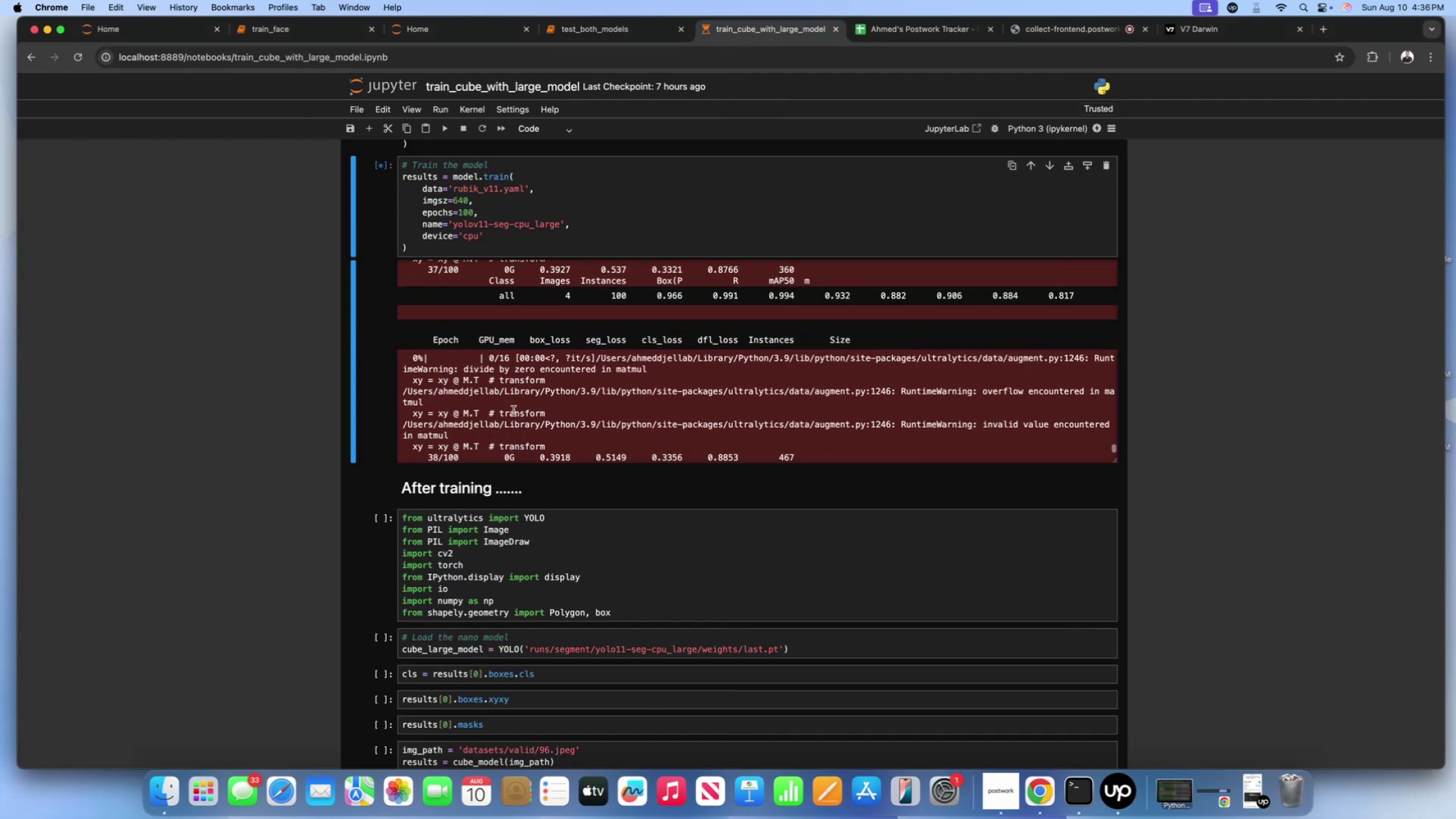 
left_click([514, 411])
 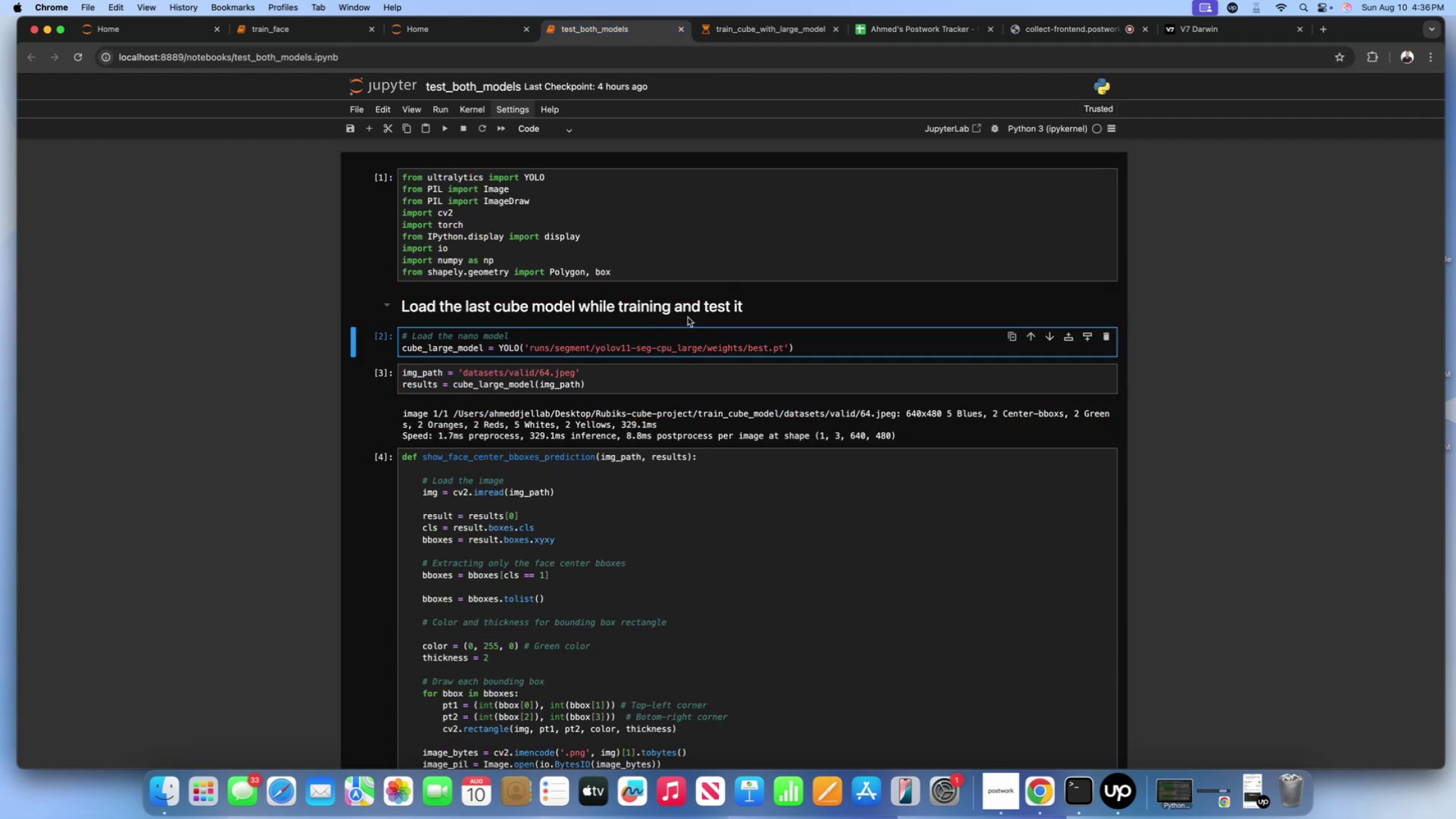 
left_click([817, 341])
 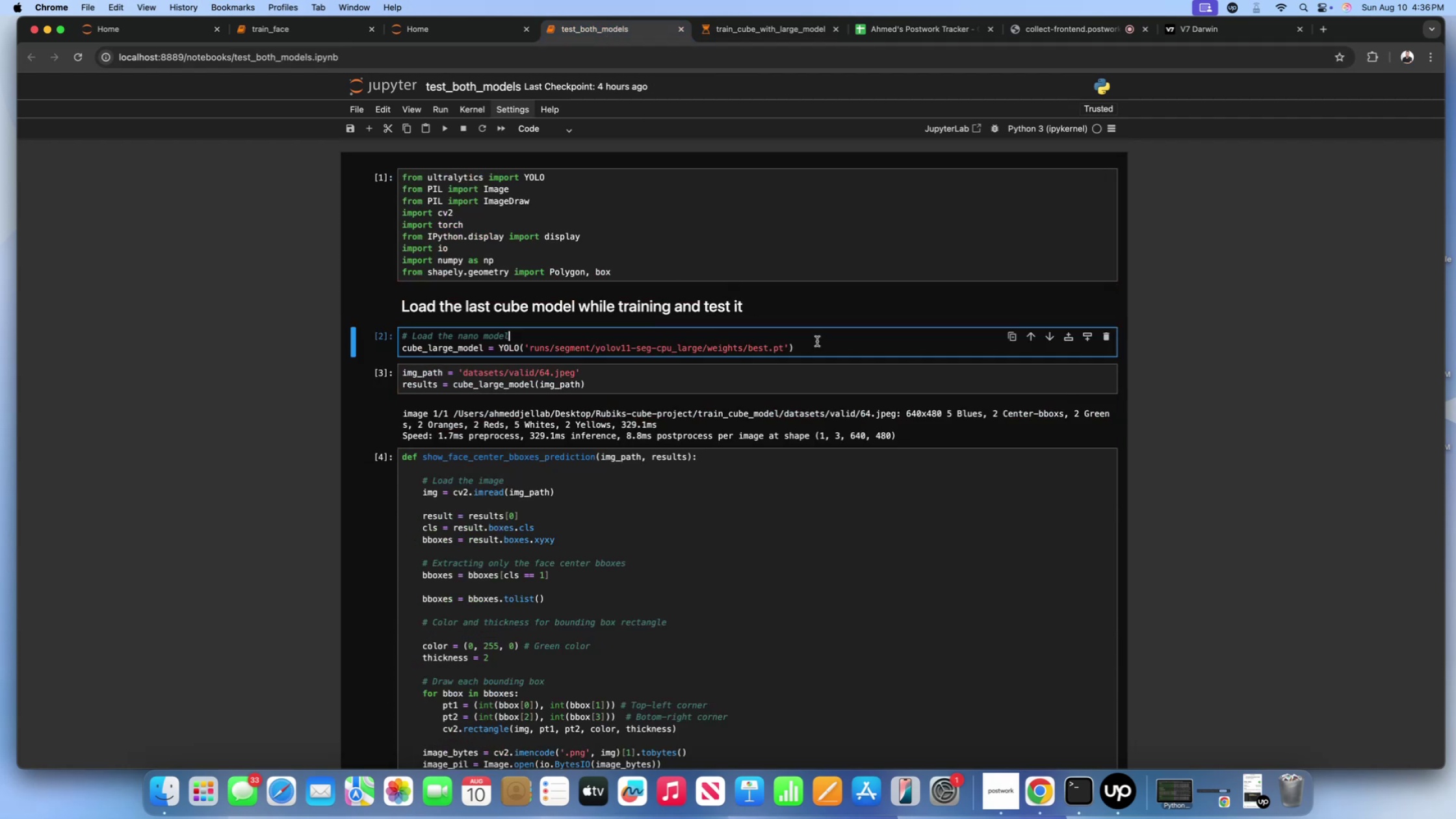 
key(Shift+Enter)
 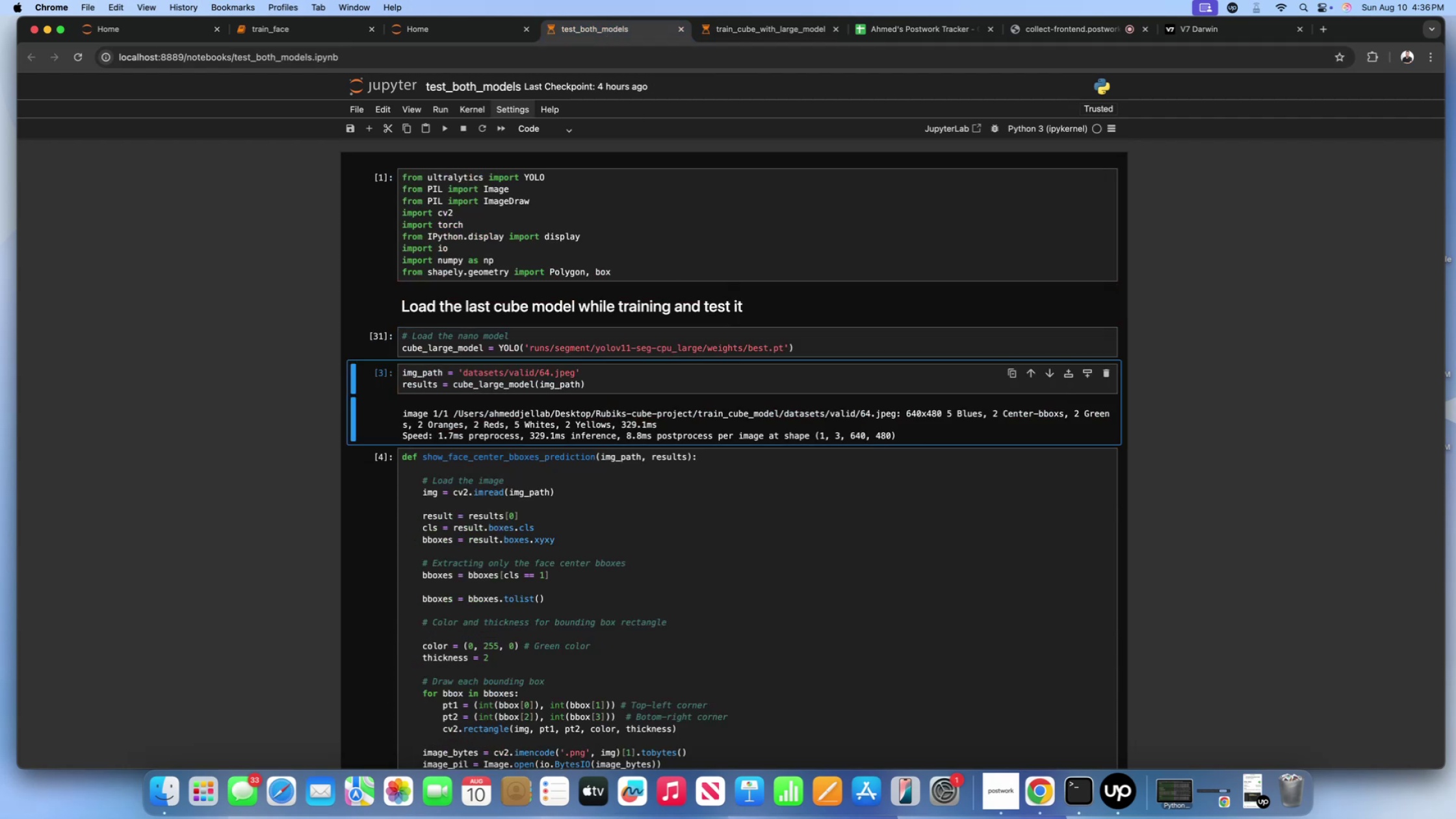 
key(Shift+ShiftLeft)
 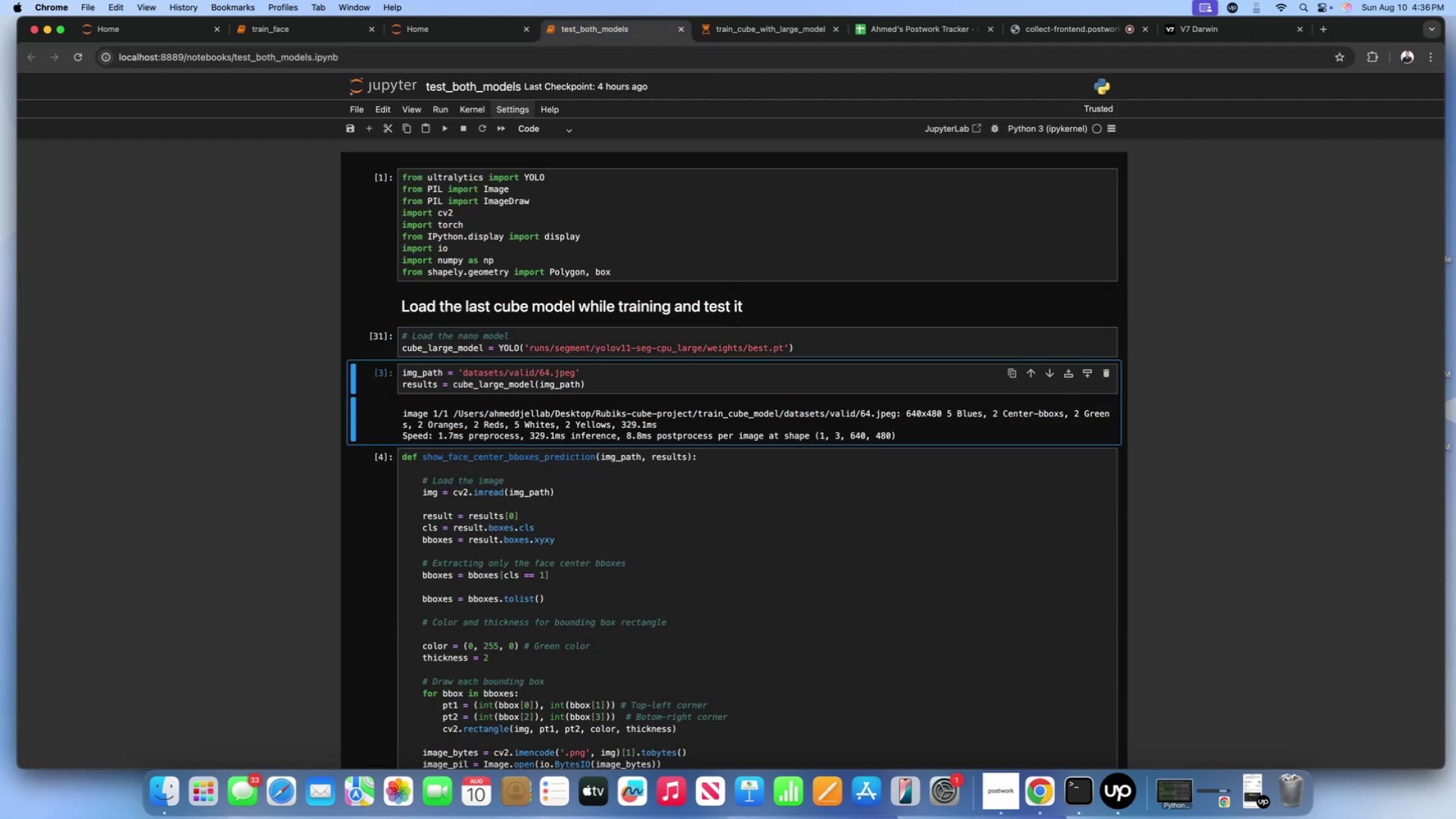 
key(Shift+Enter)
 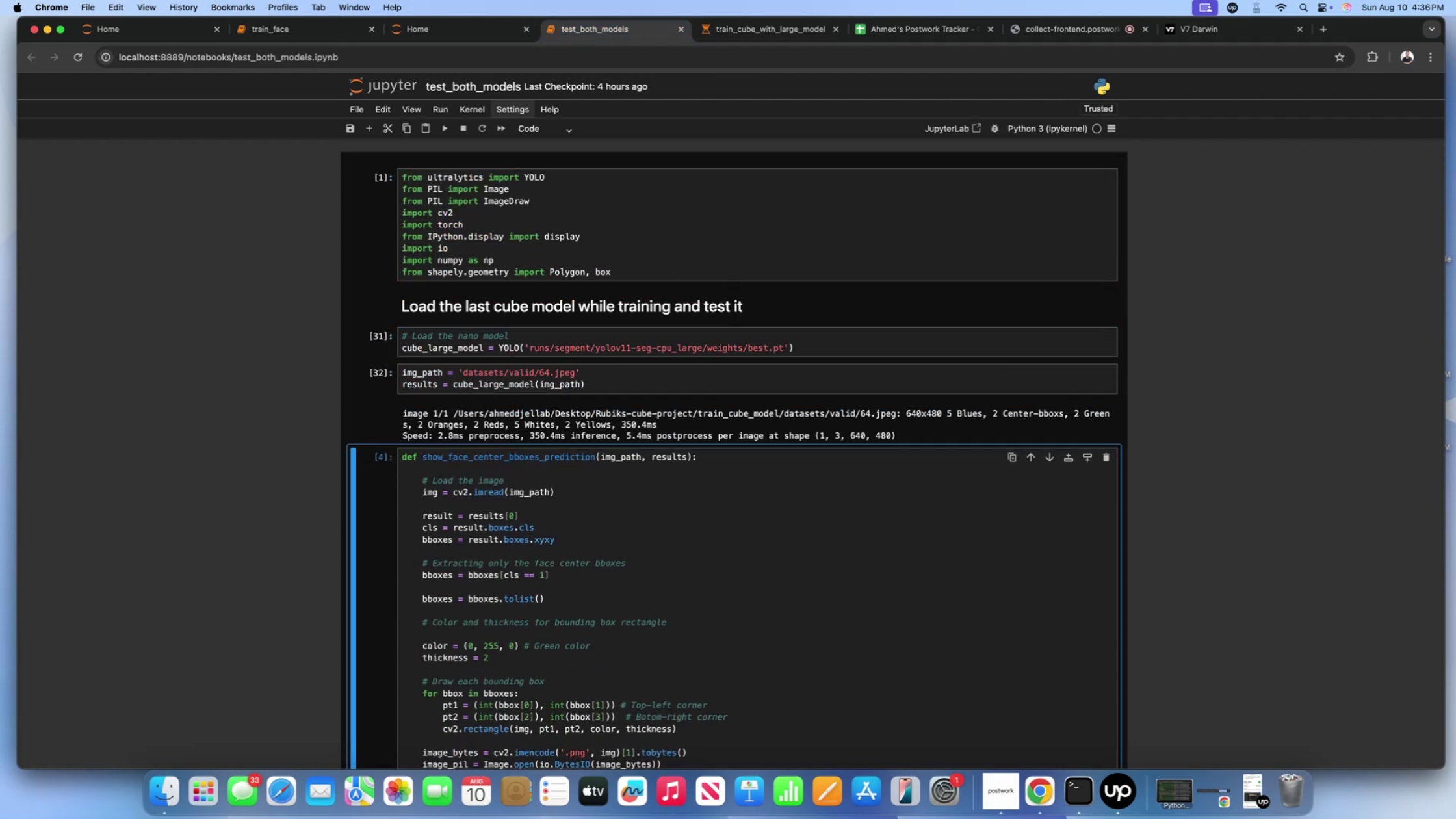 
scroll: coordinate [597, 435], scroll_direction: none, amount: 0.0
 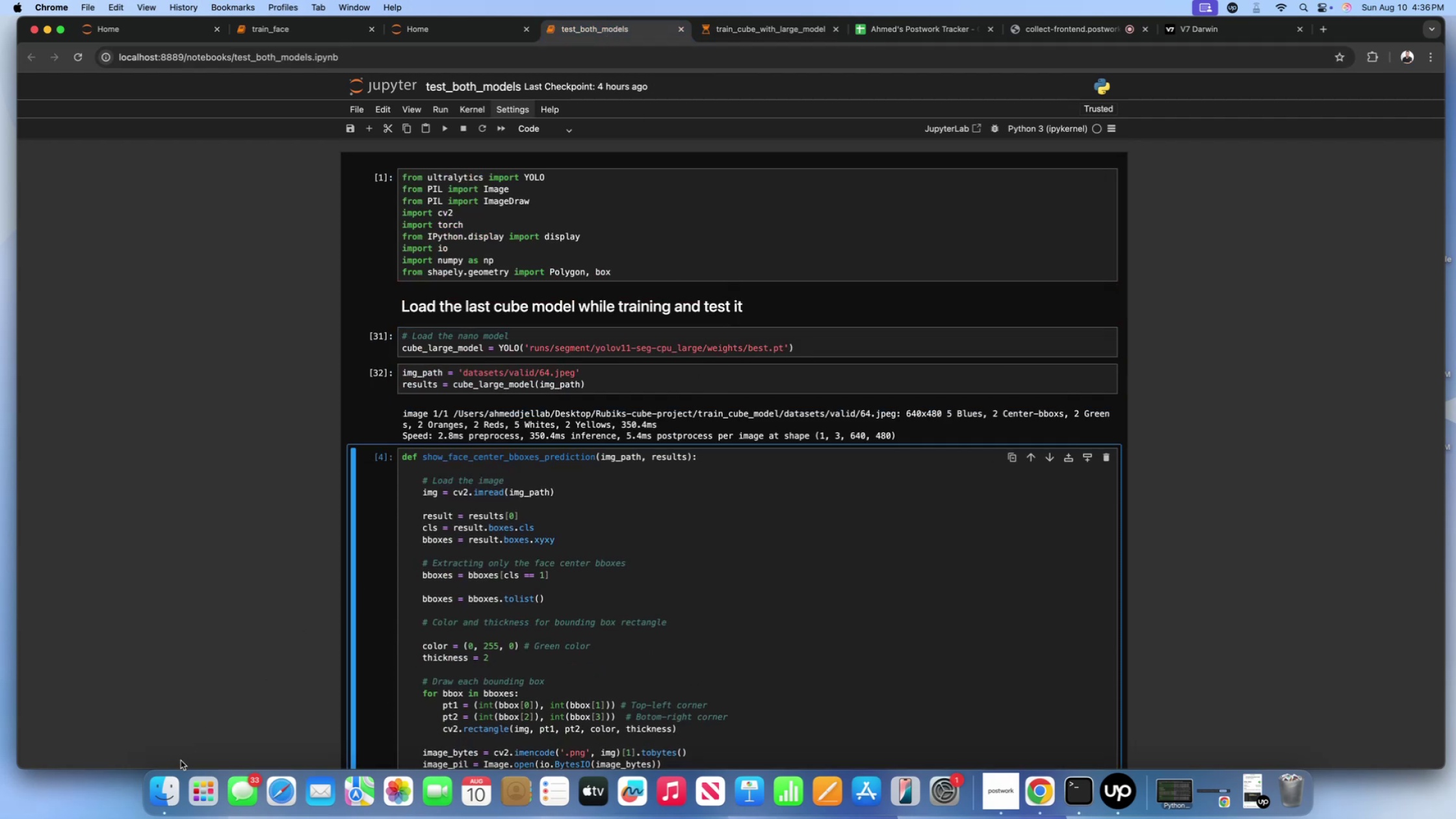 
scroll: coordinate [174, 777], scroll_direction: down, amount: 1.0
 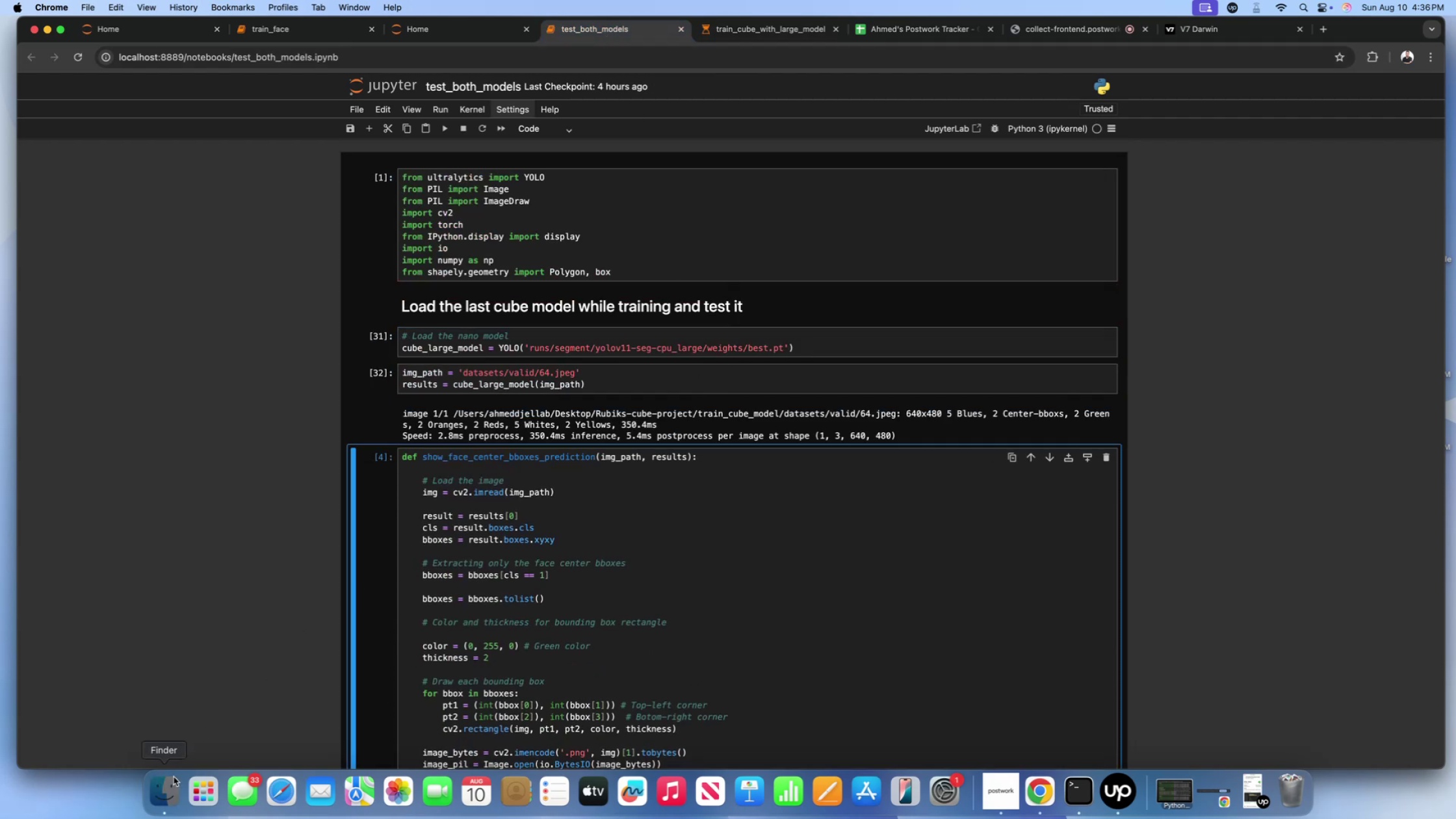 
left_click([174, 777])
 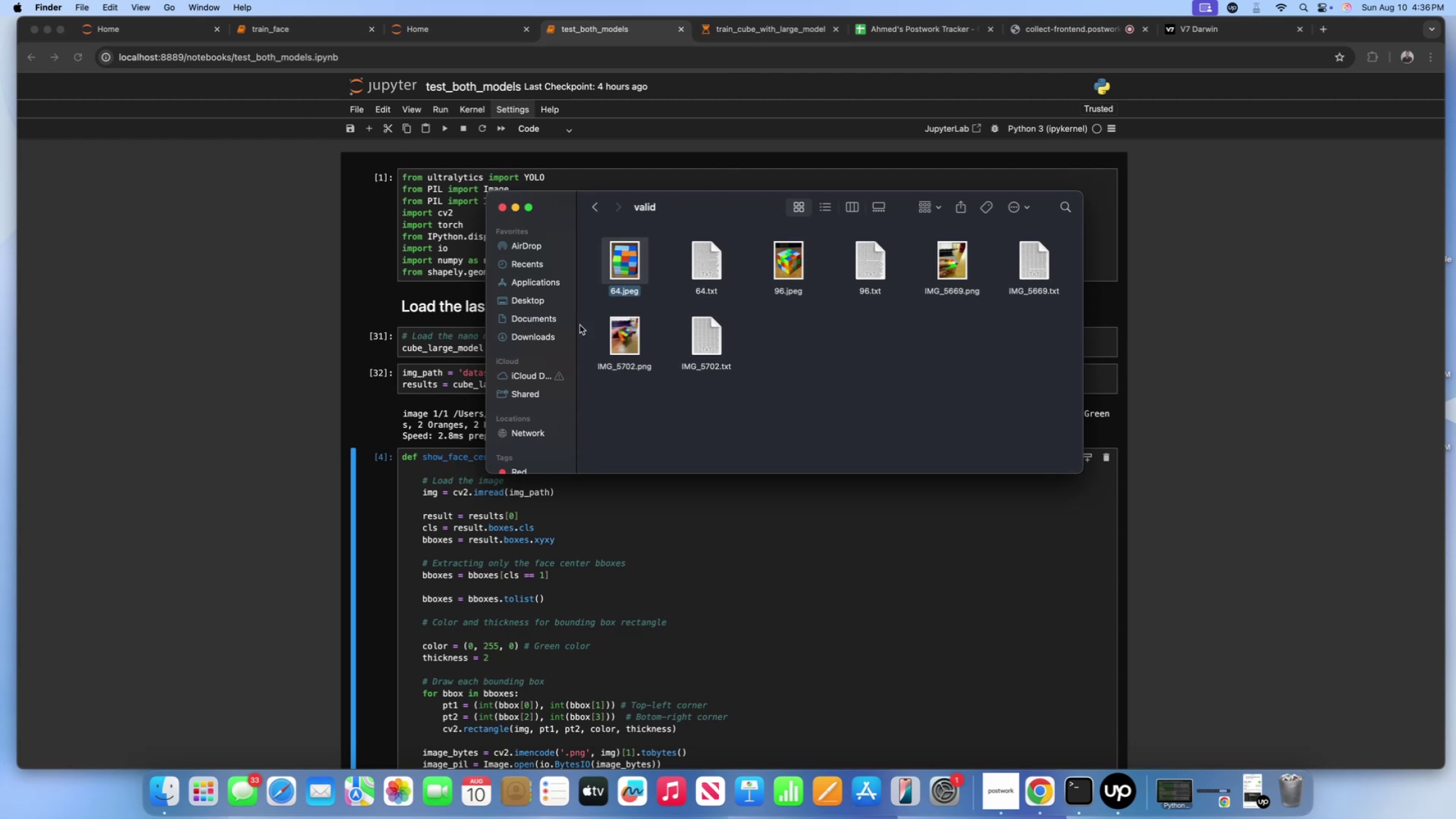 
left_click([484, 334])
 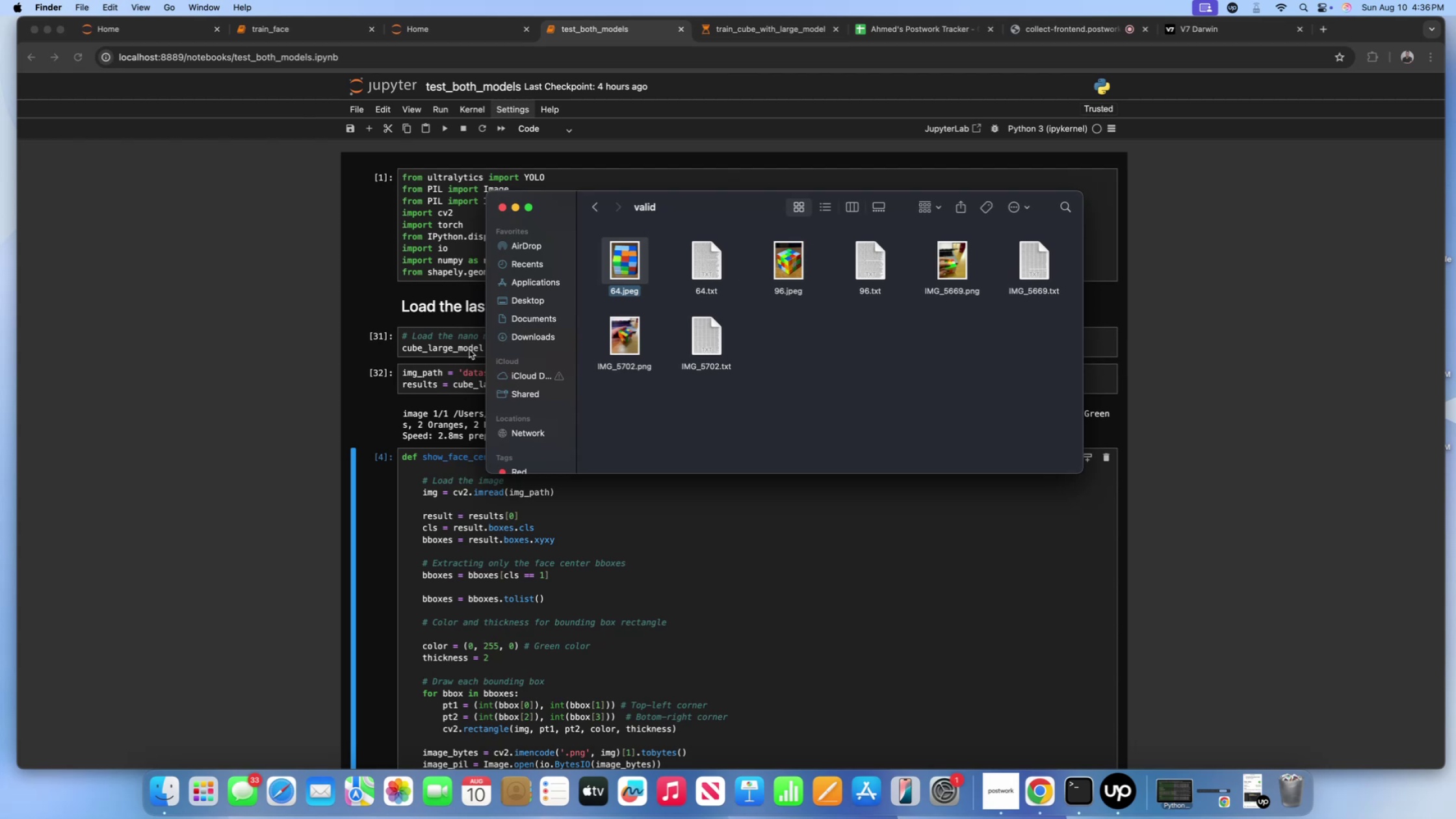 
left_click([469, 350])
 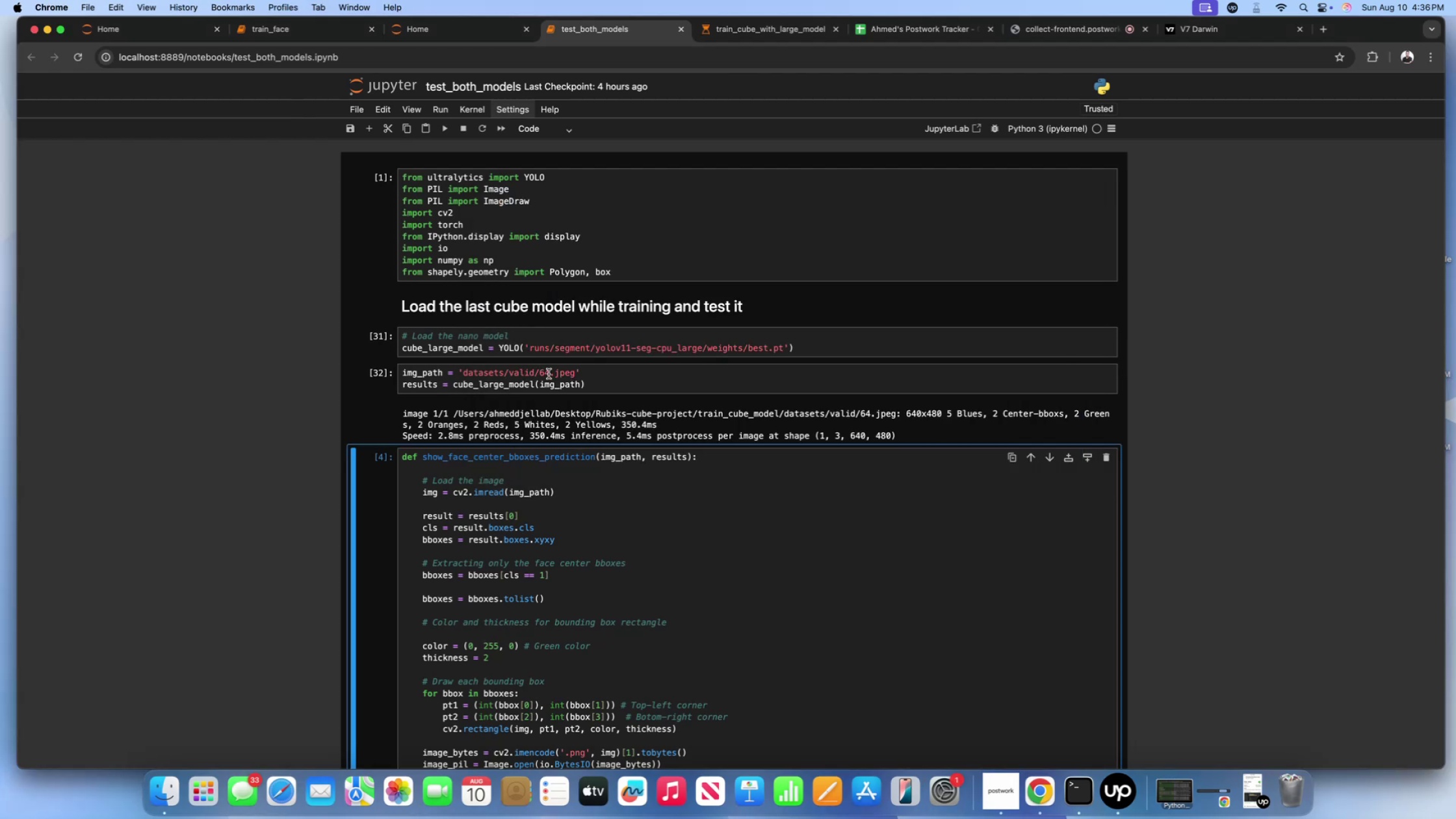 
left_click([549, 374])
 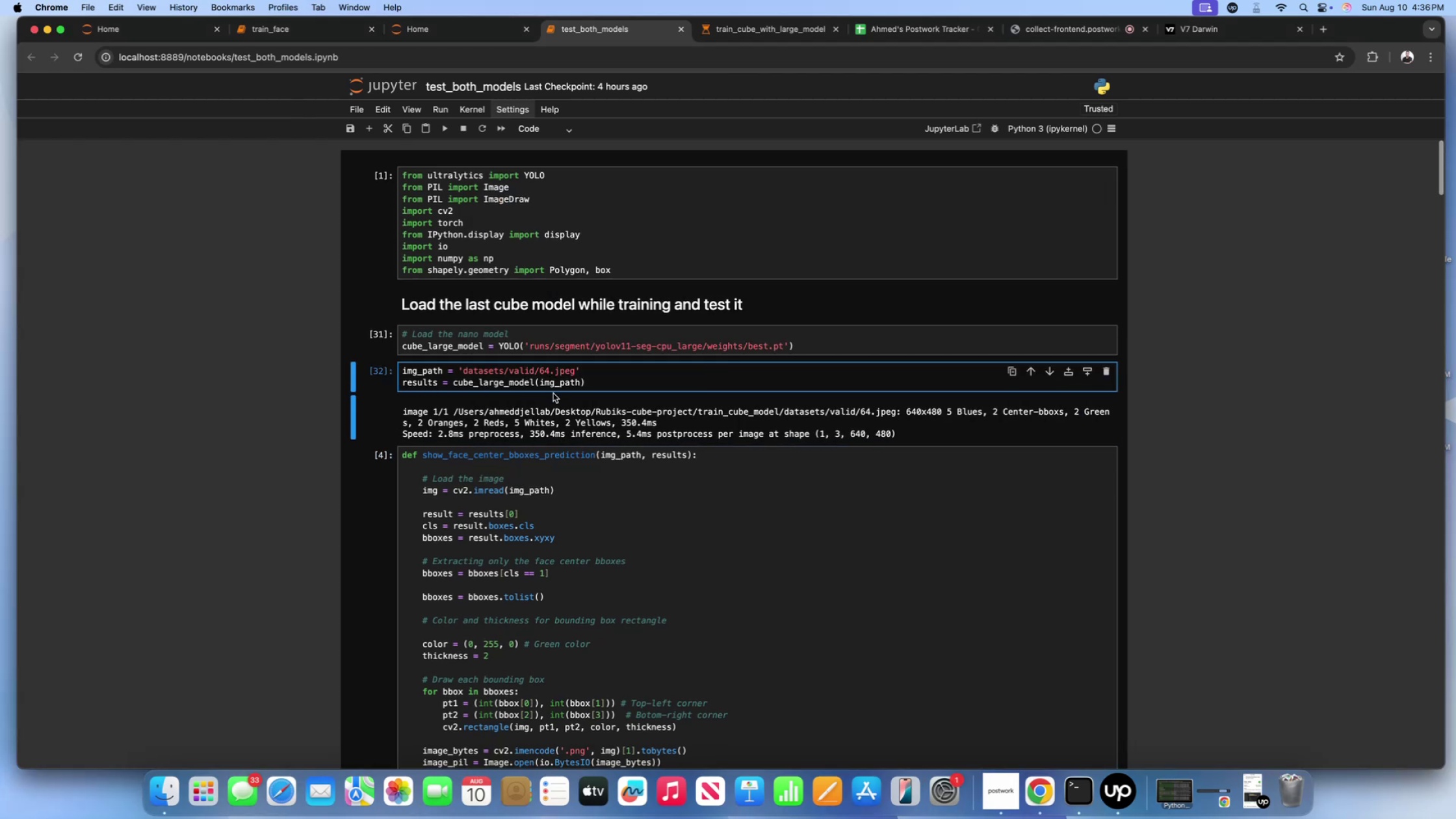 
key(Backspace)
key(Backspace)
type(96)
 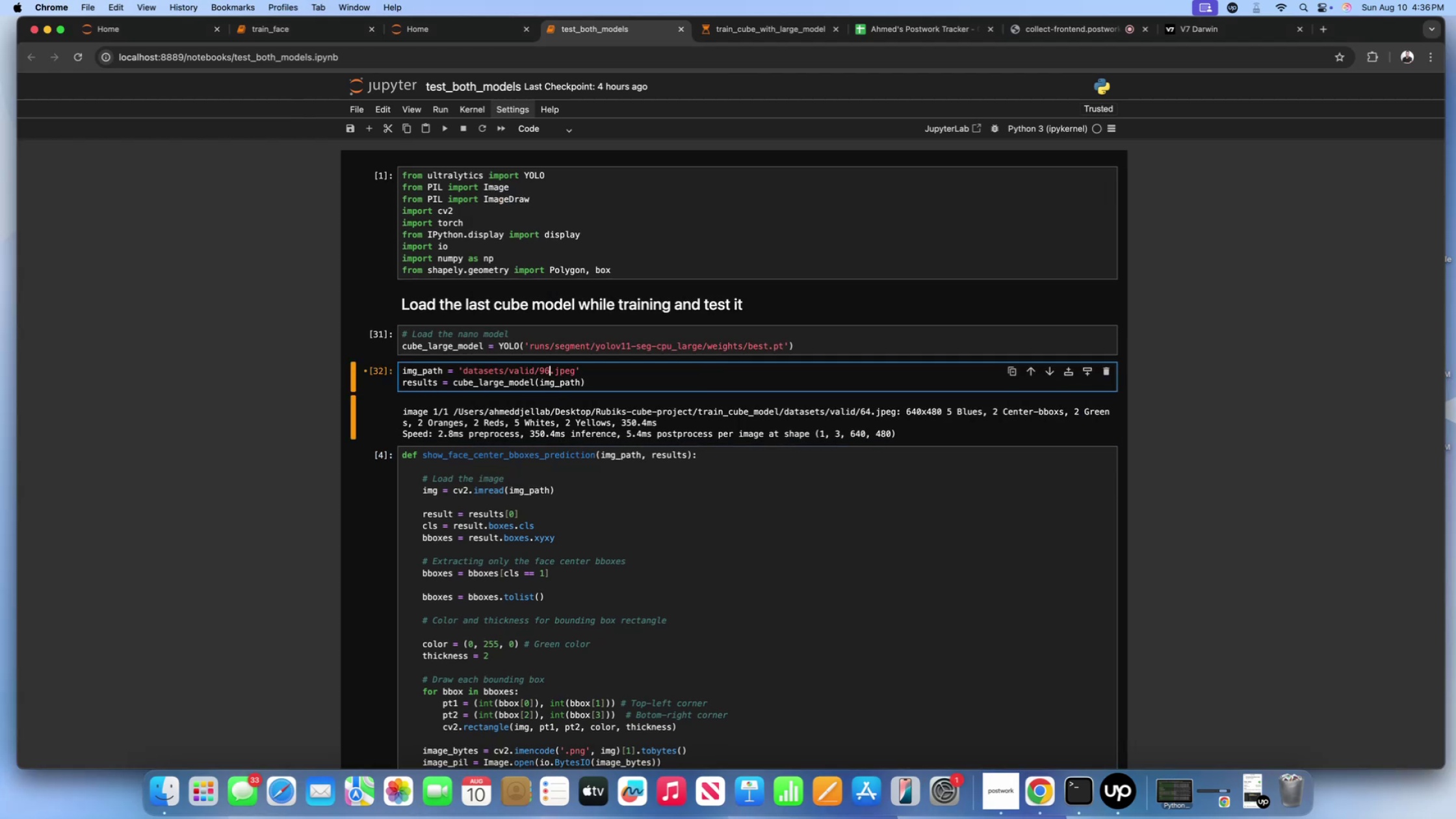 
key(Shift+Enter)
 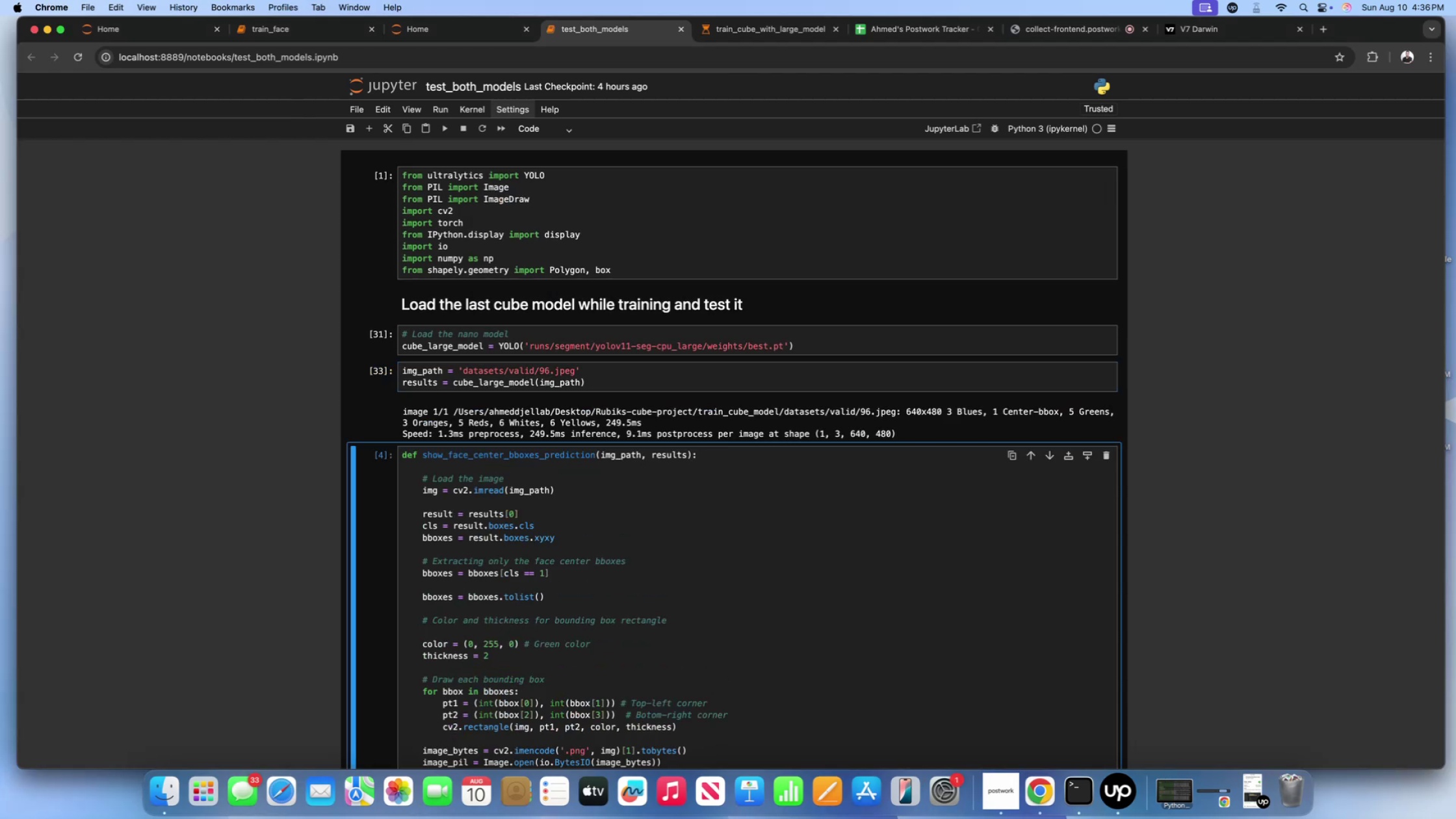 
scroll: coordinate [551, 394], scroll_direction: down, amount: 12.0
 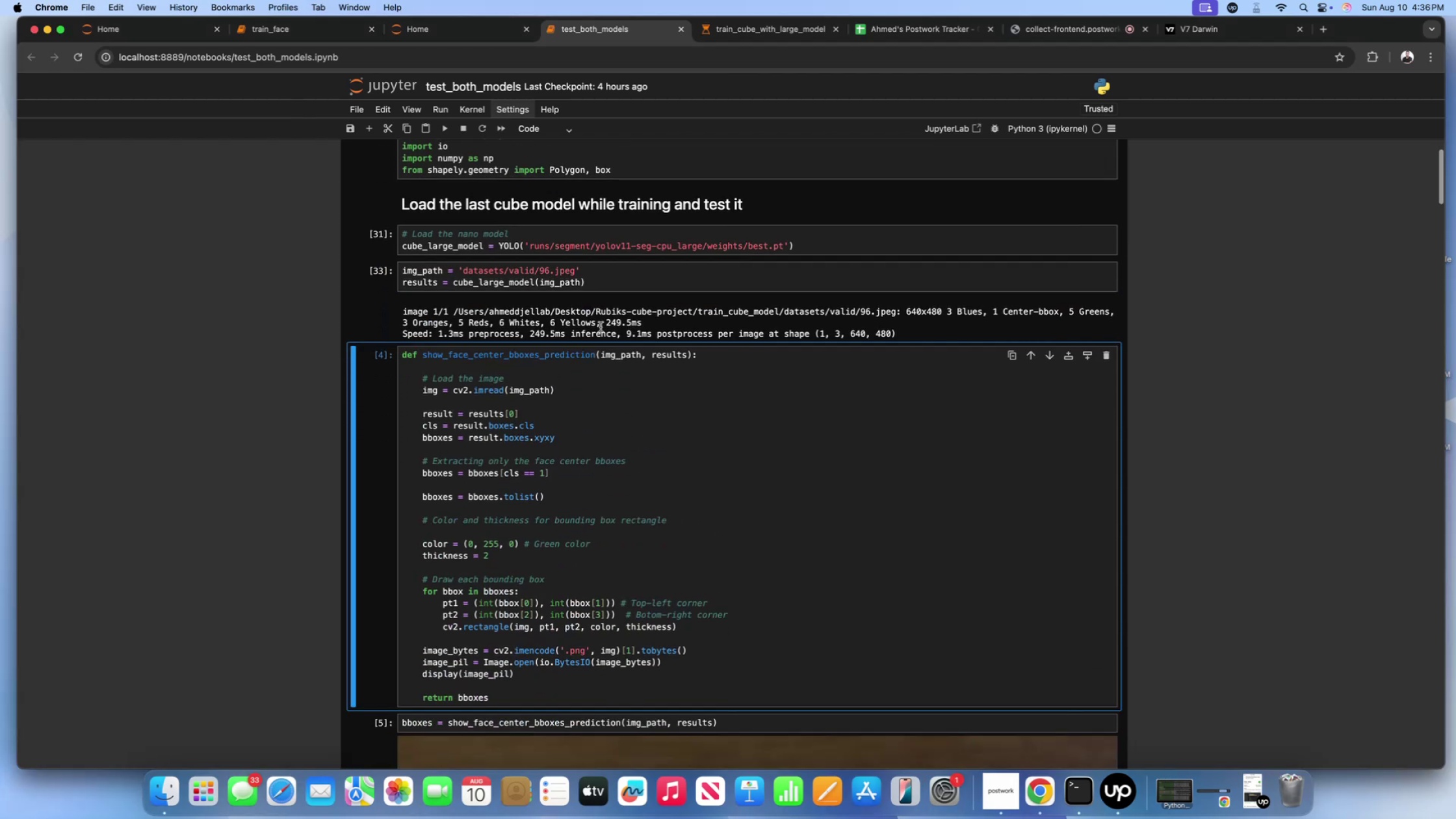 
scroll: coordinate [601, 326], scroll_direction: up, amount: 7.0
 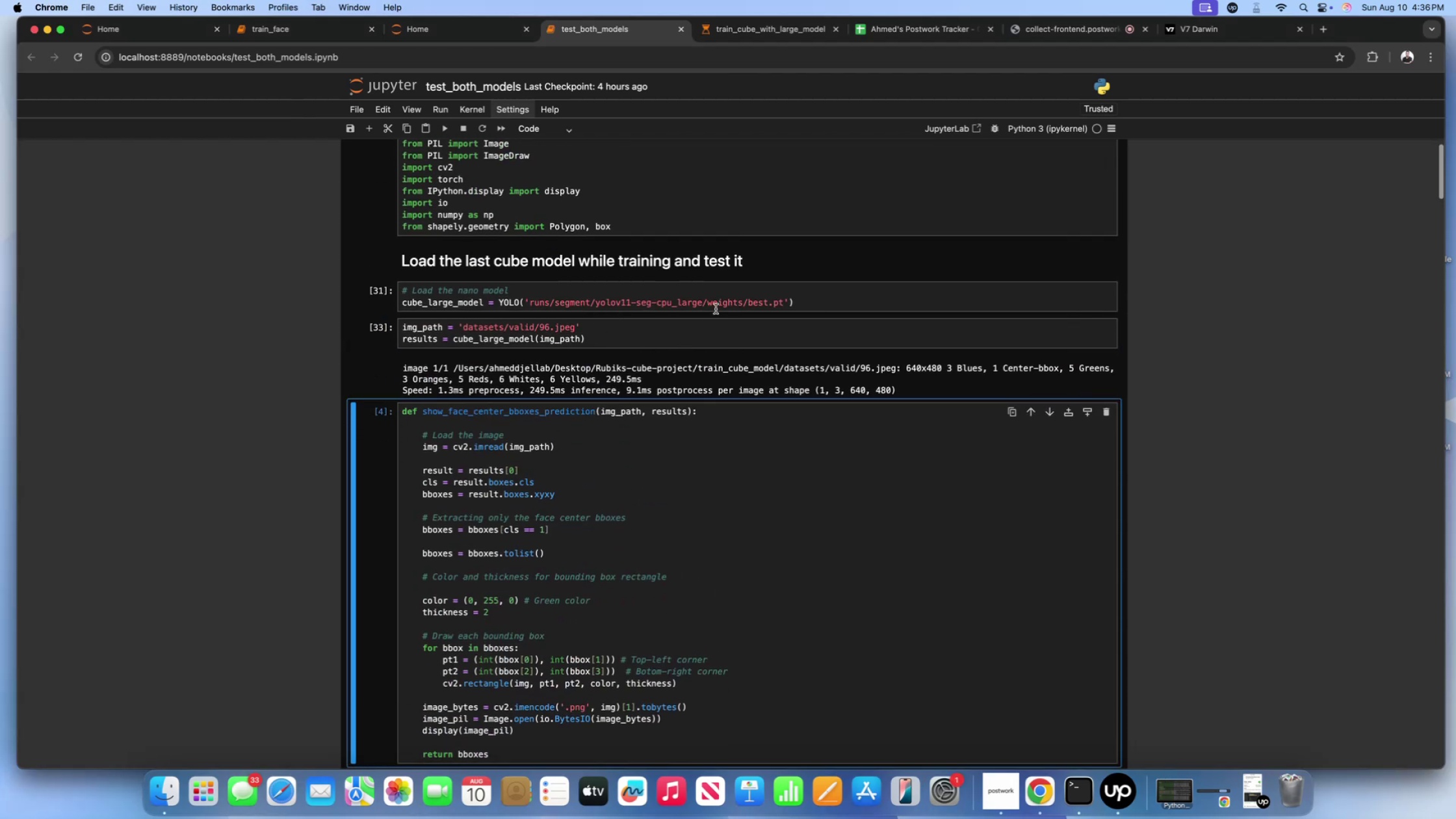 
left_click([718, 296])
 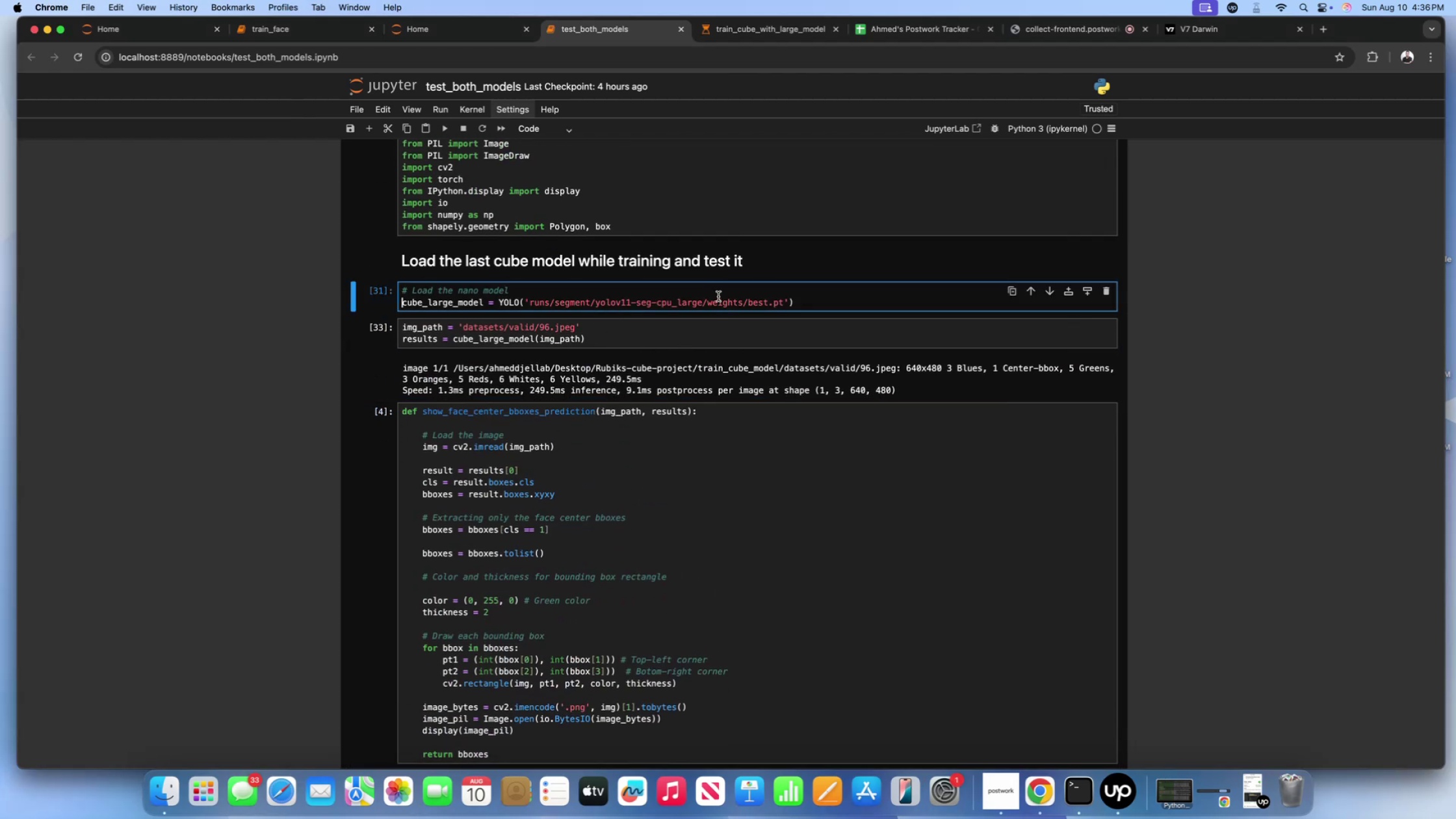 
scroll: coordinate [718, 296], scroll_direction: down, amount: 2.0
 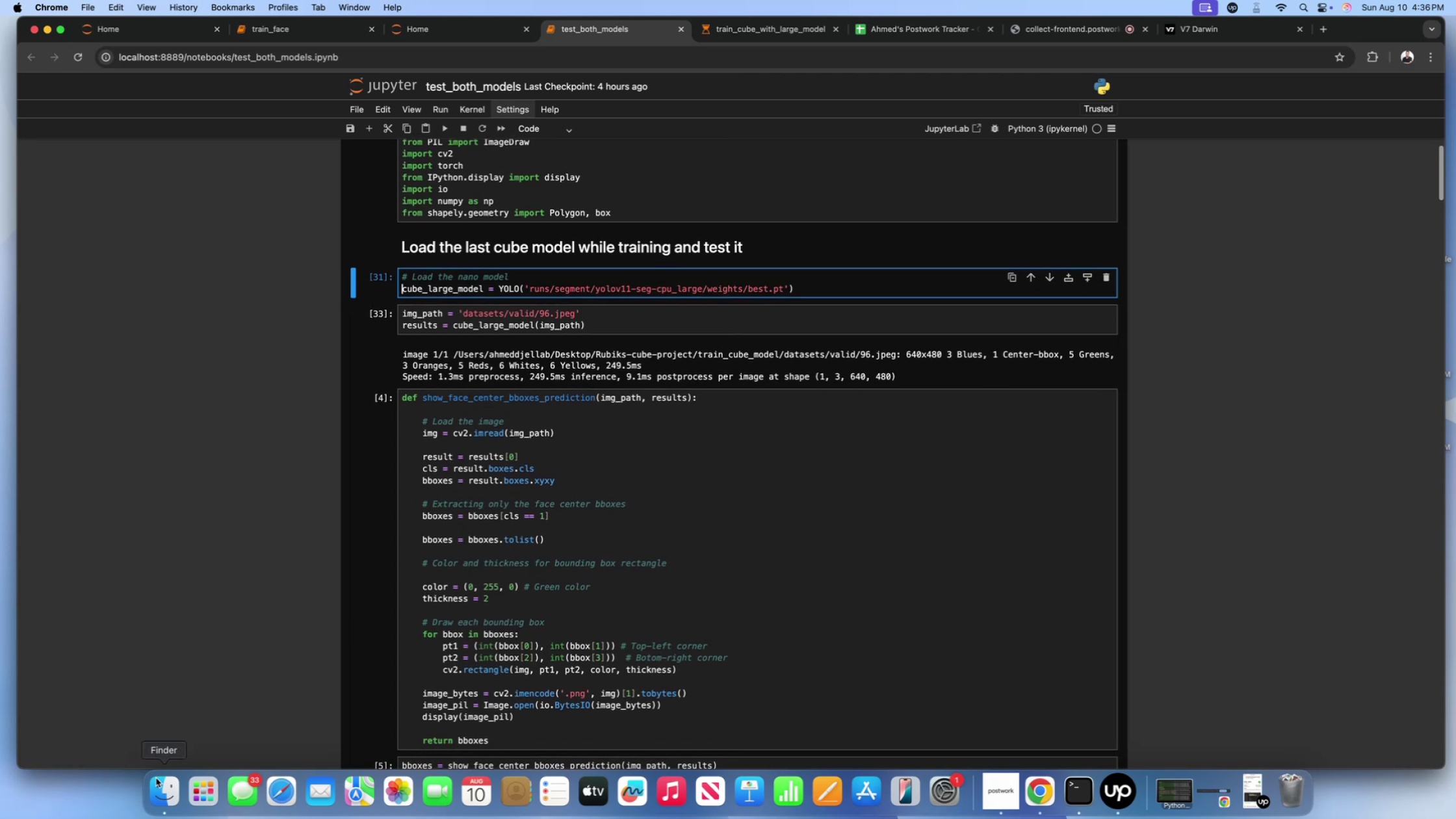 
left_click([155, 787])
 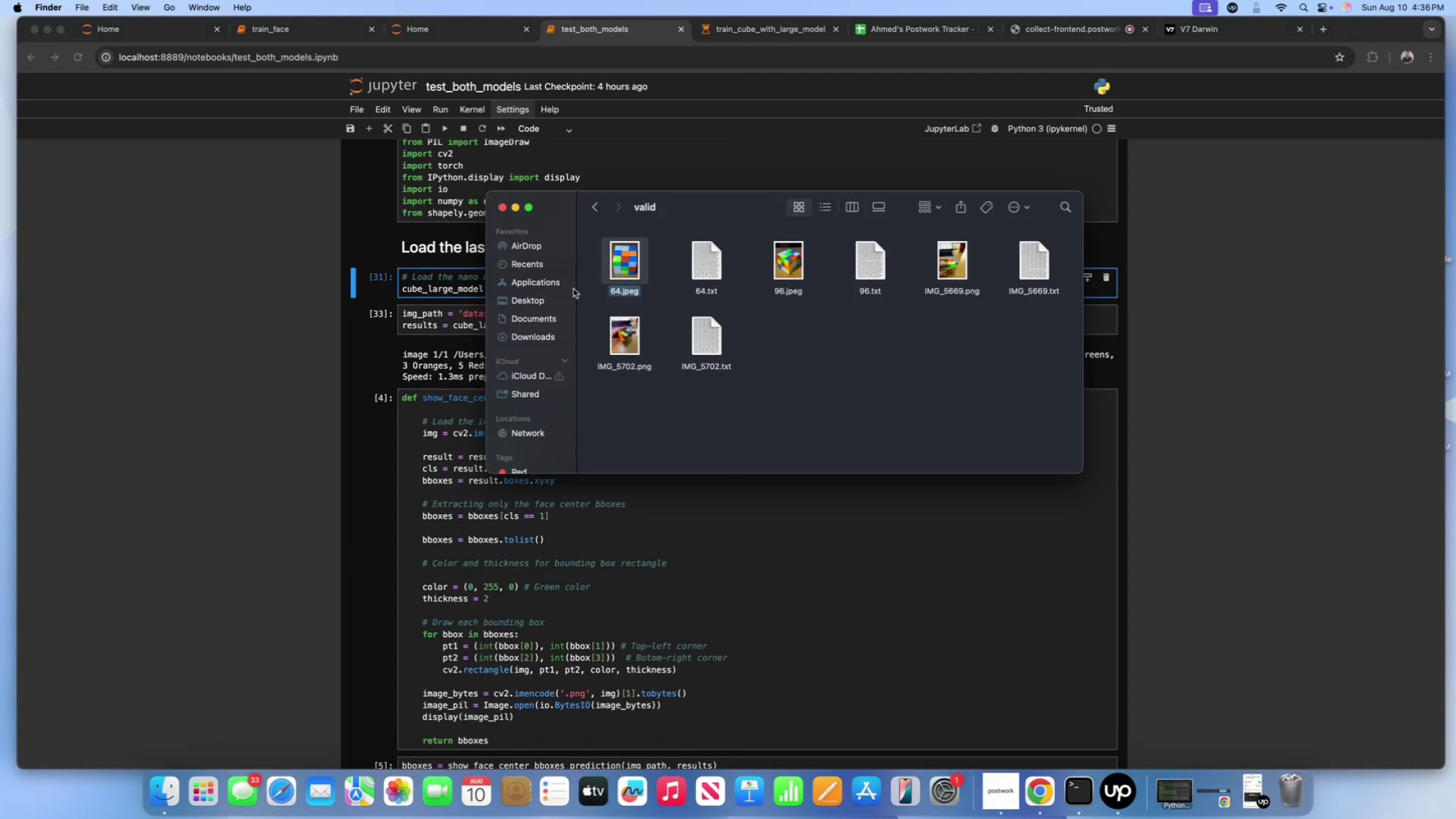 
left_click([595, 207])
 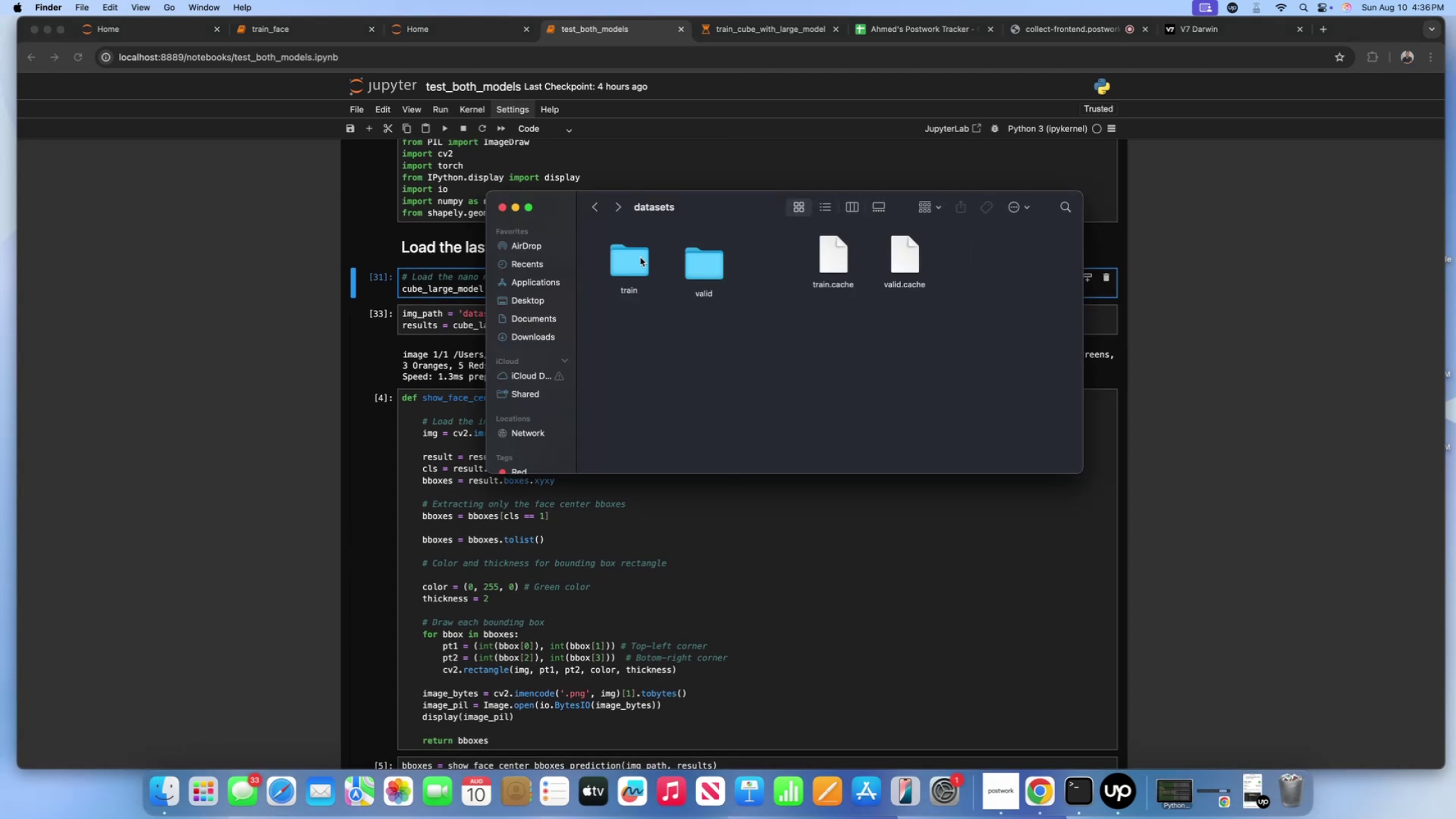 
left_click([596, 207])
 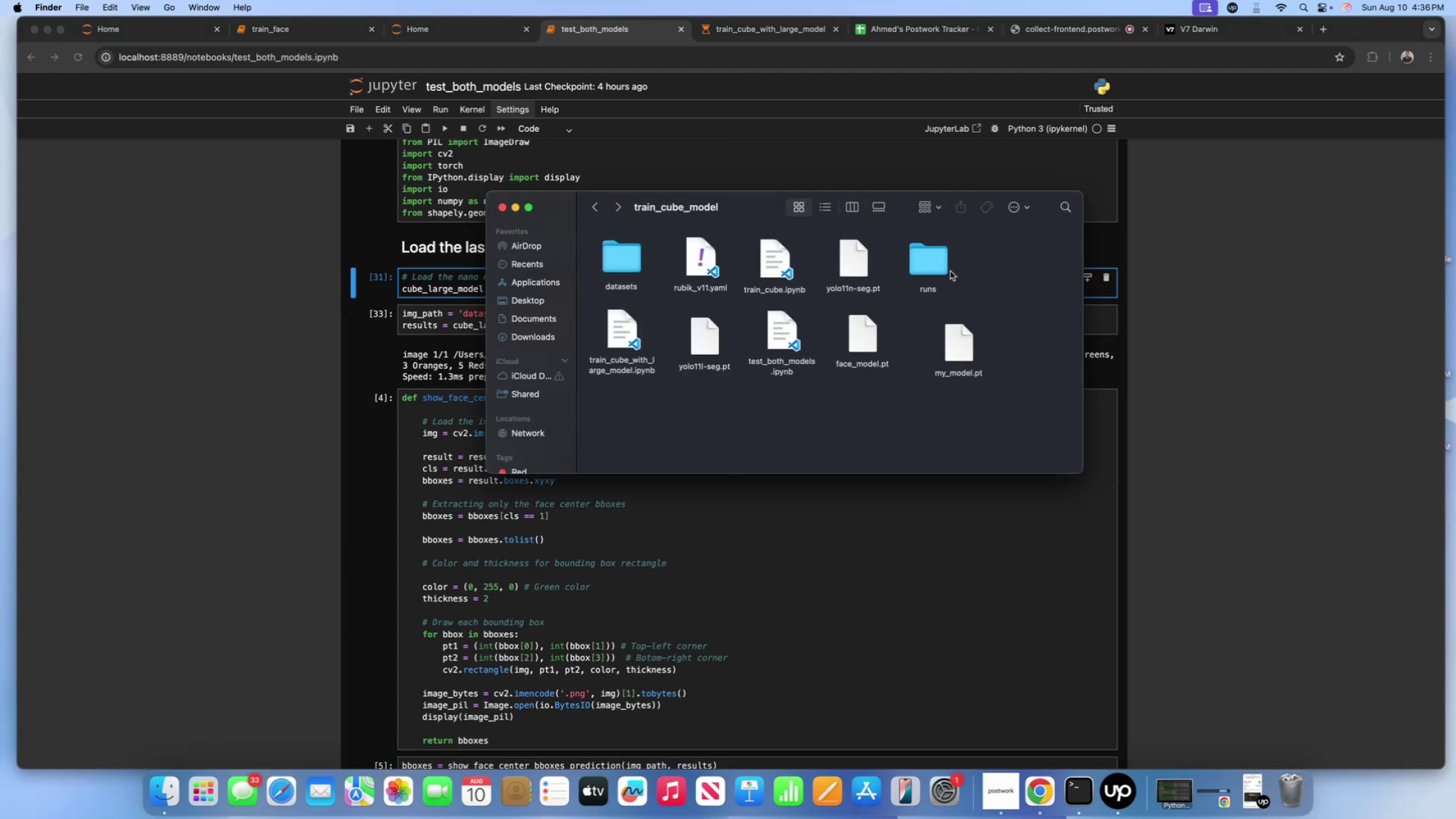 
double_click([950, 271])
 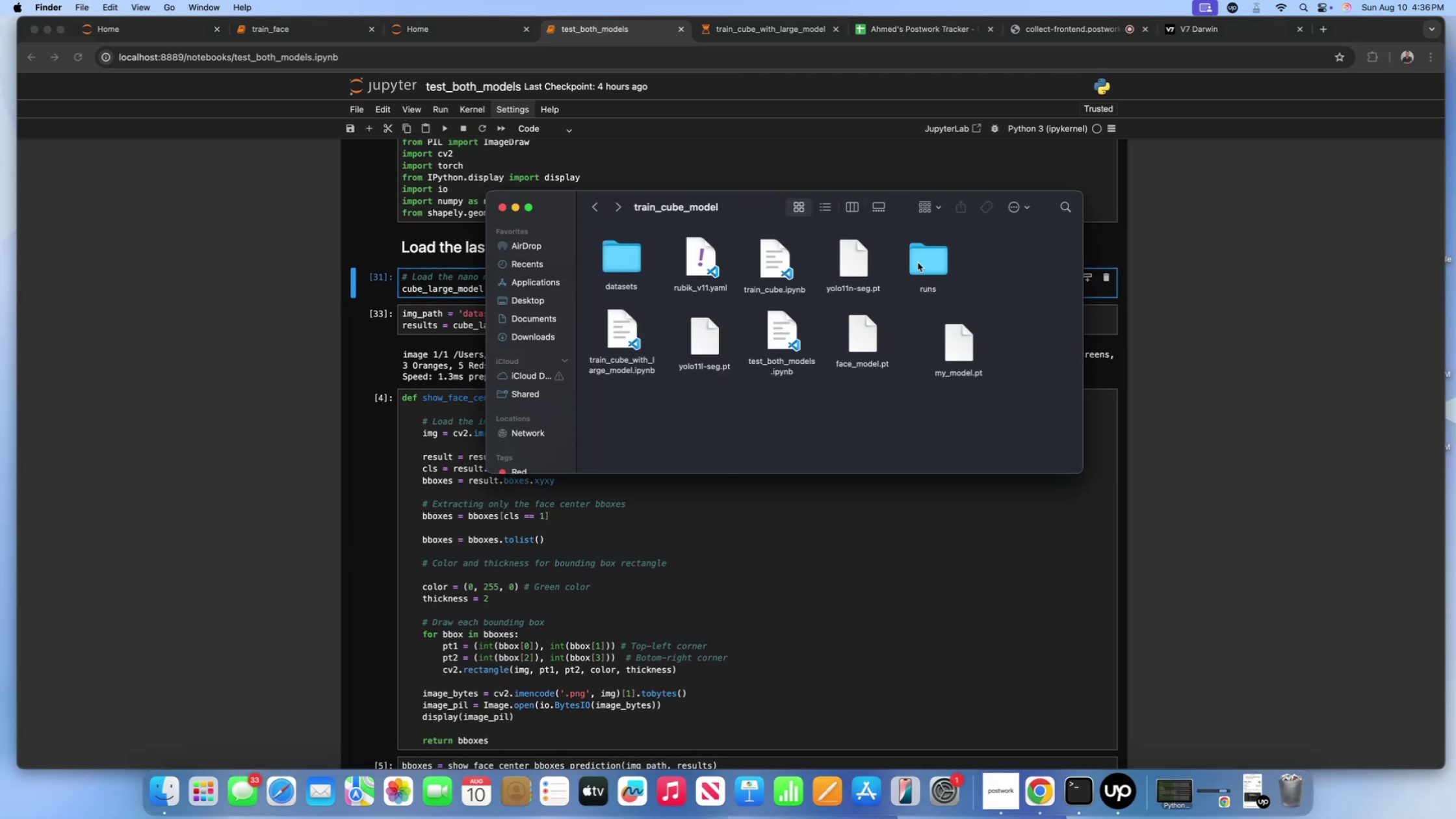 
triple_click([916, 263])
 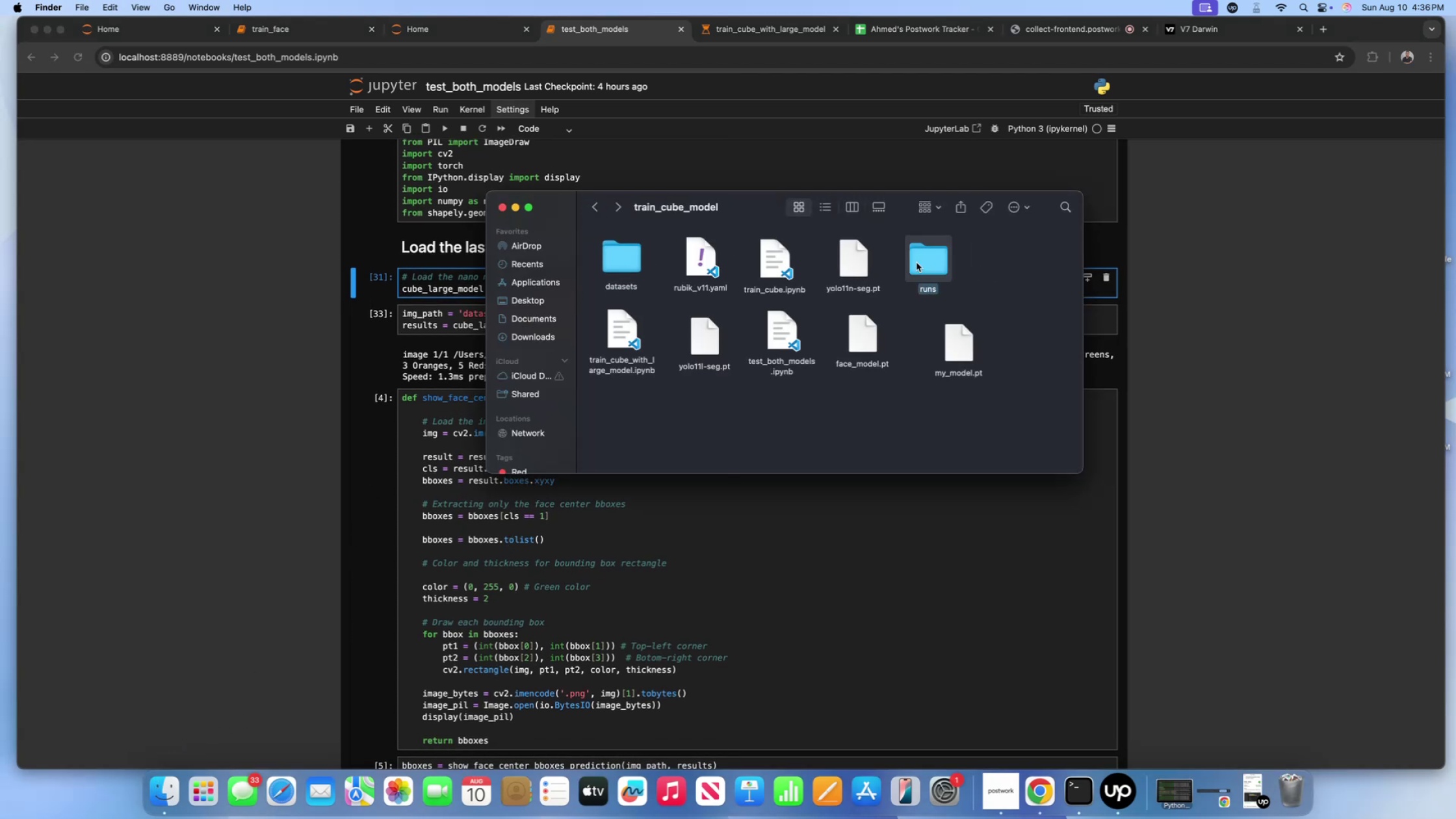 
triple_click([916, 263])
 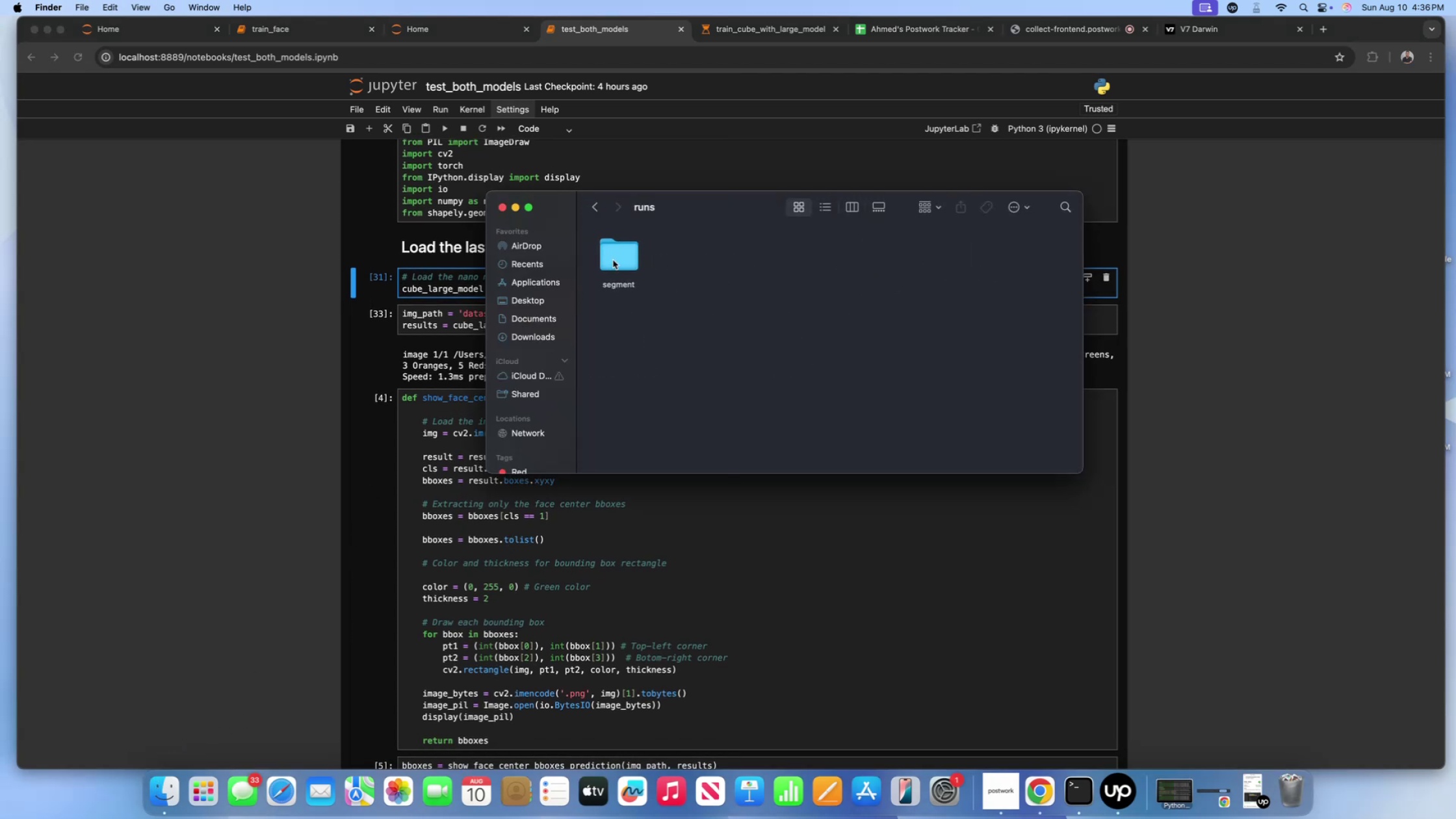 
double_click([613, 260])
 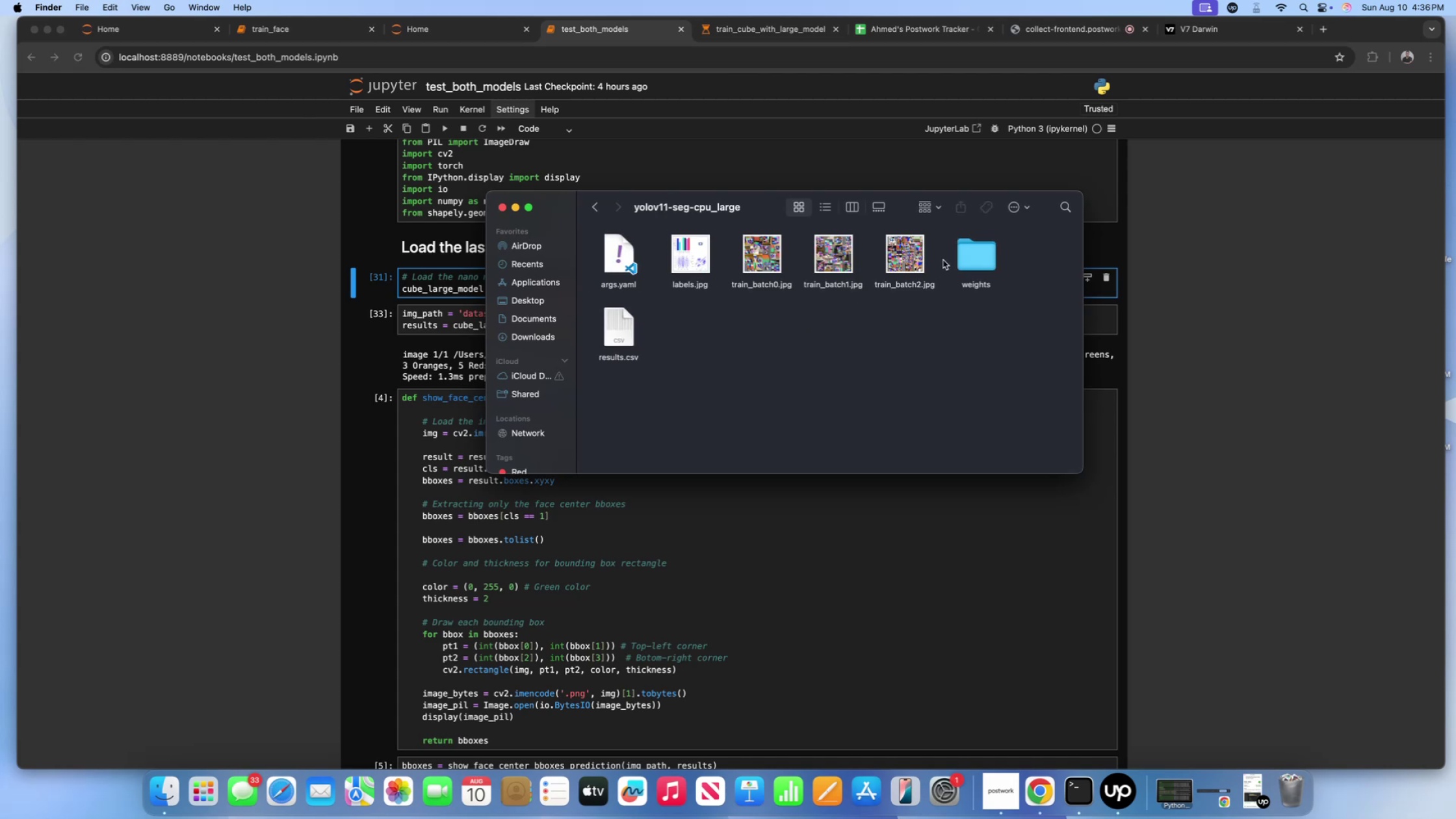 
left_click([627, 334])
 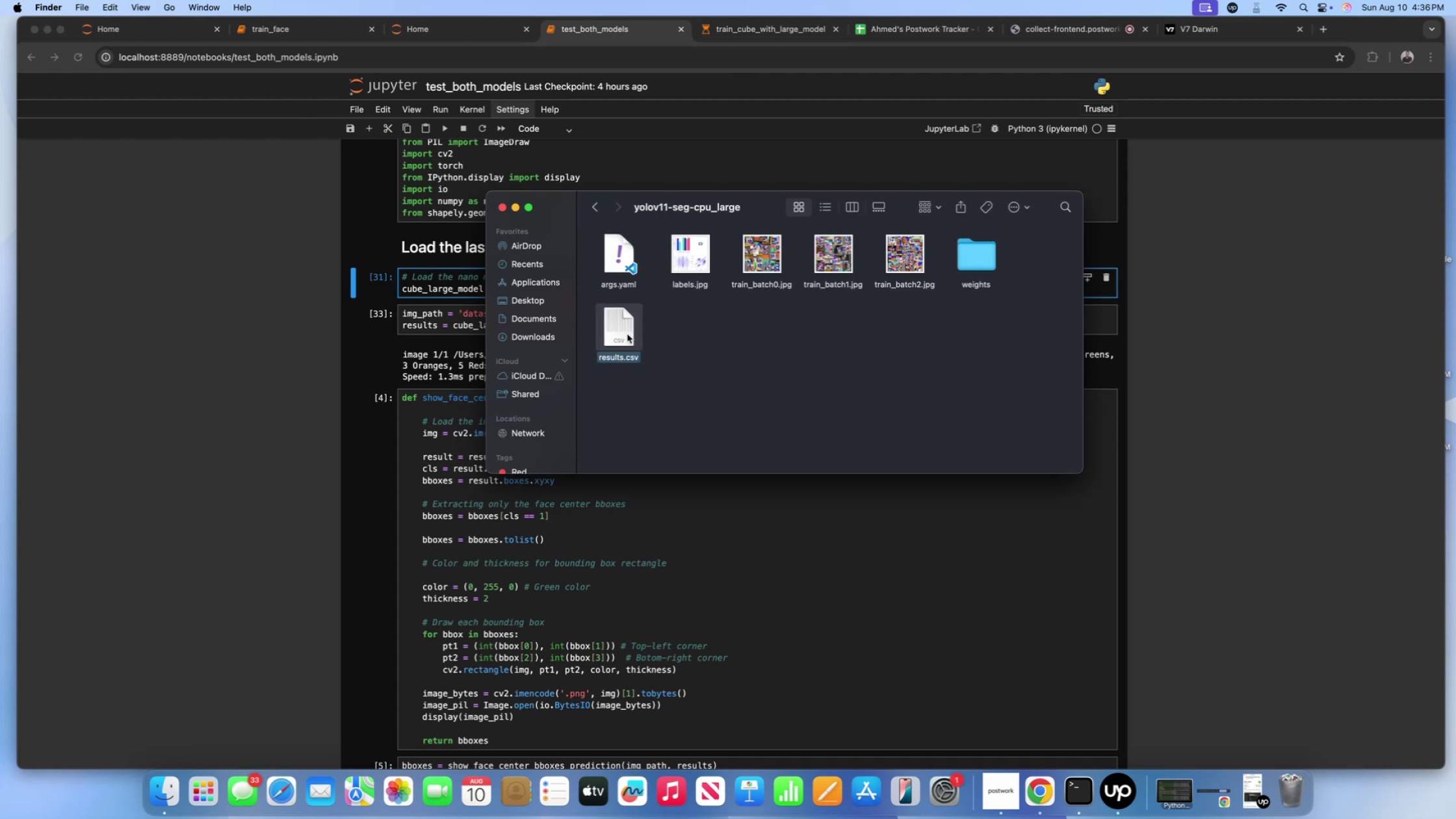 
key(Space)
 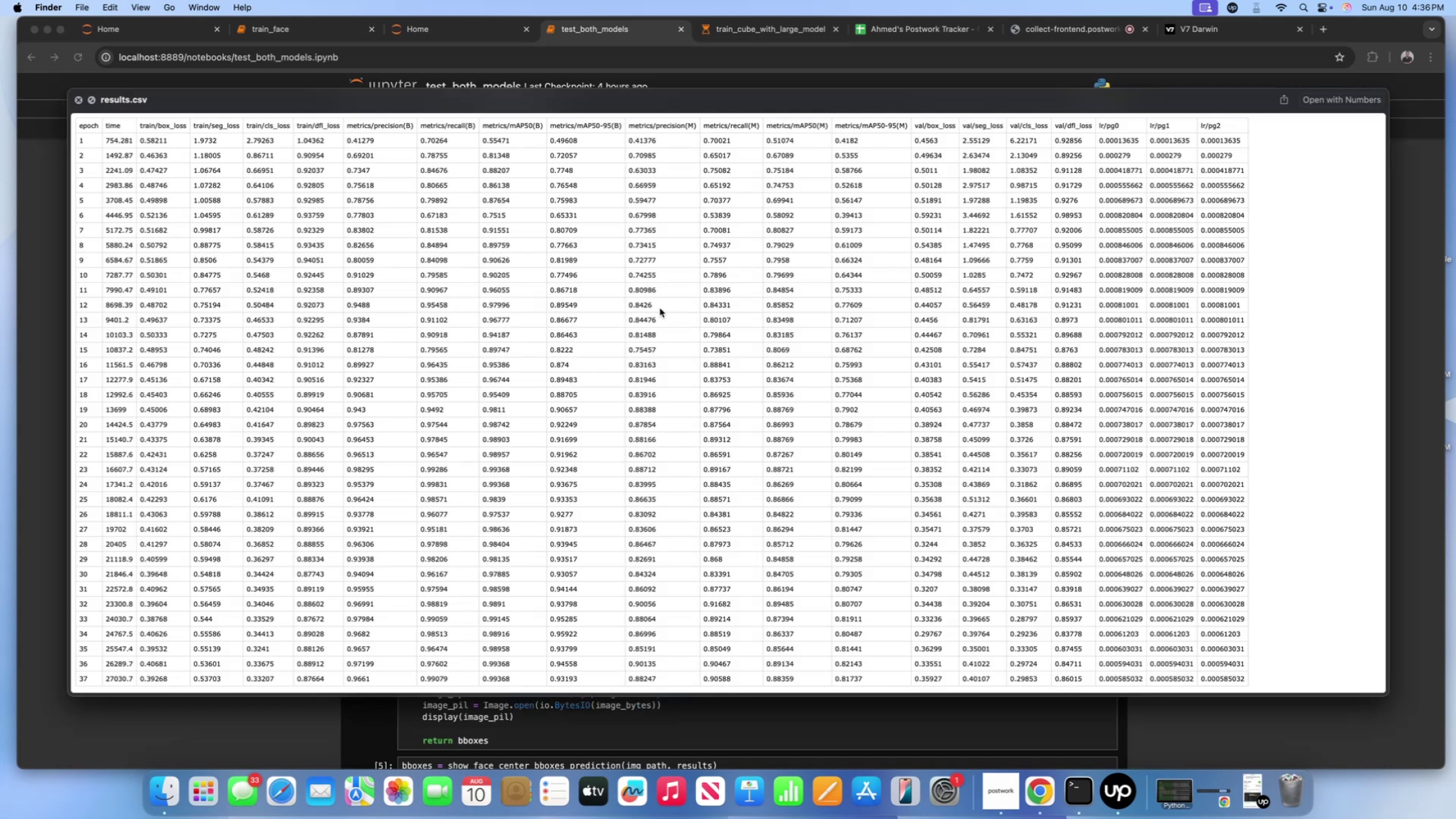 
scroll: coordinate [432, 228], scroll_direction: up, amount: 142.0
 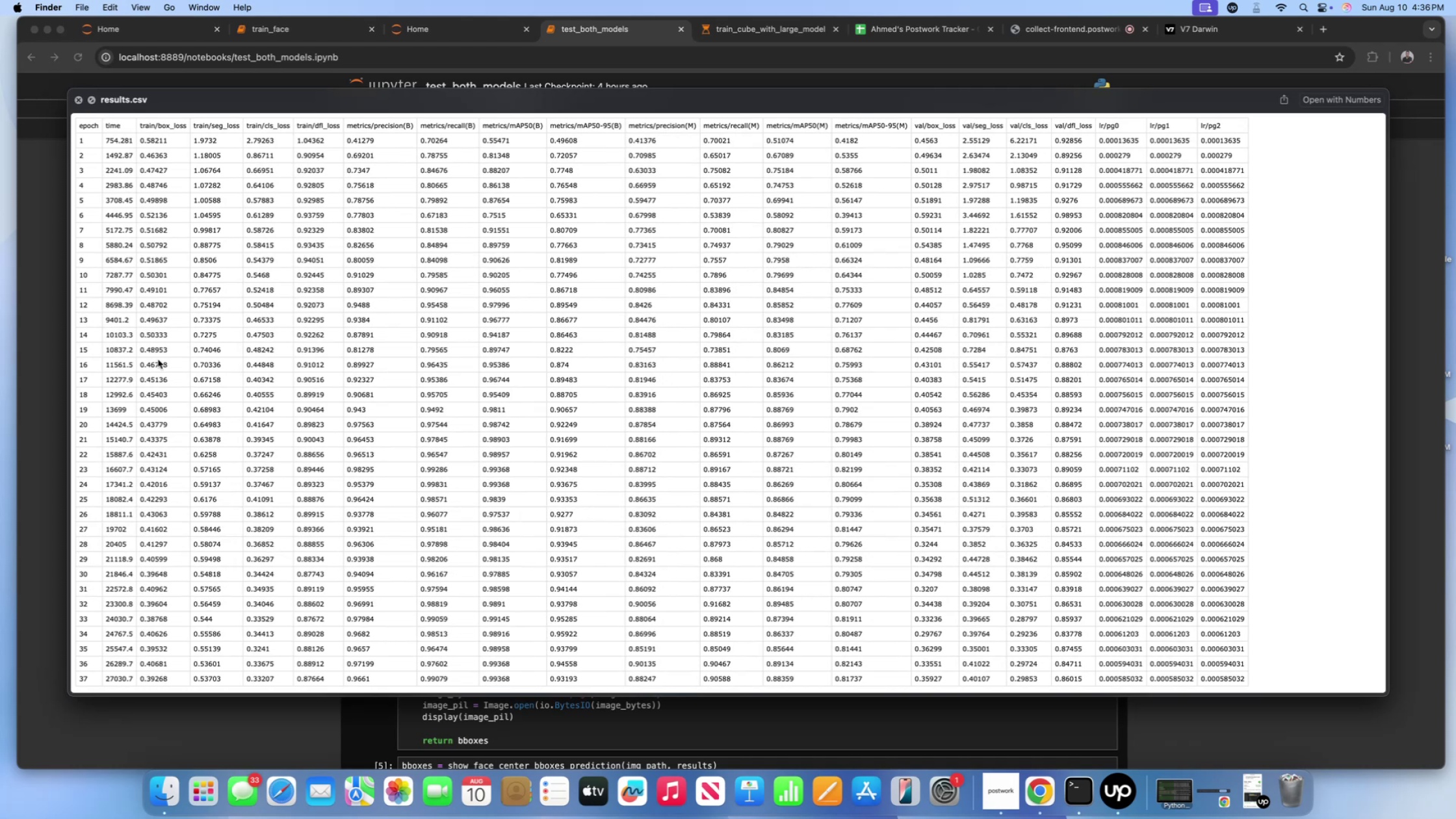 
wait(6.17)
 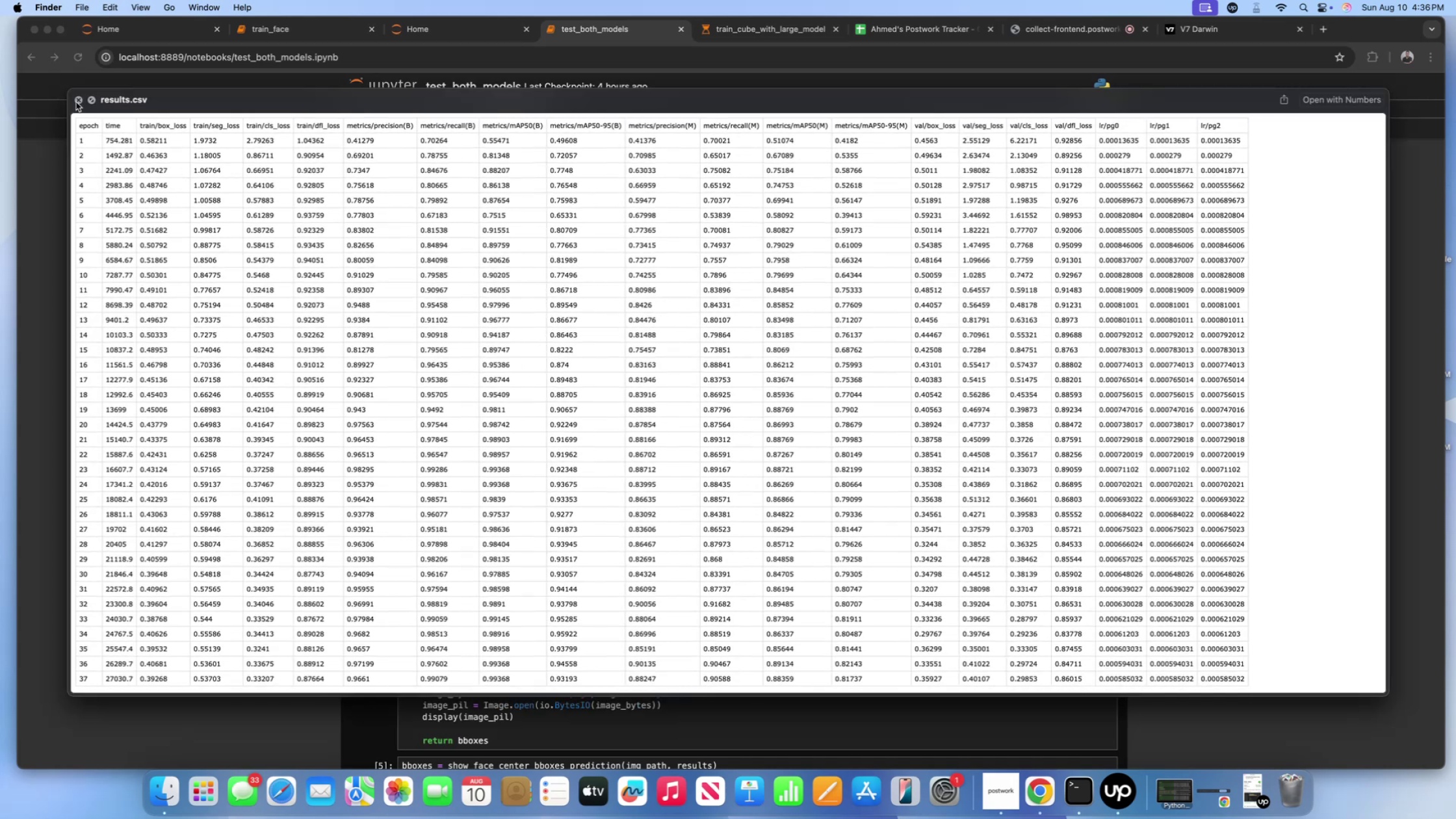 
left_click([212, 679])
 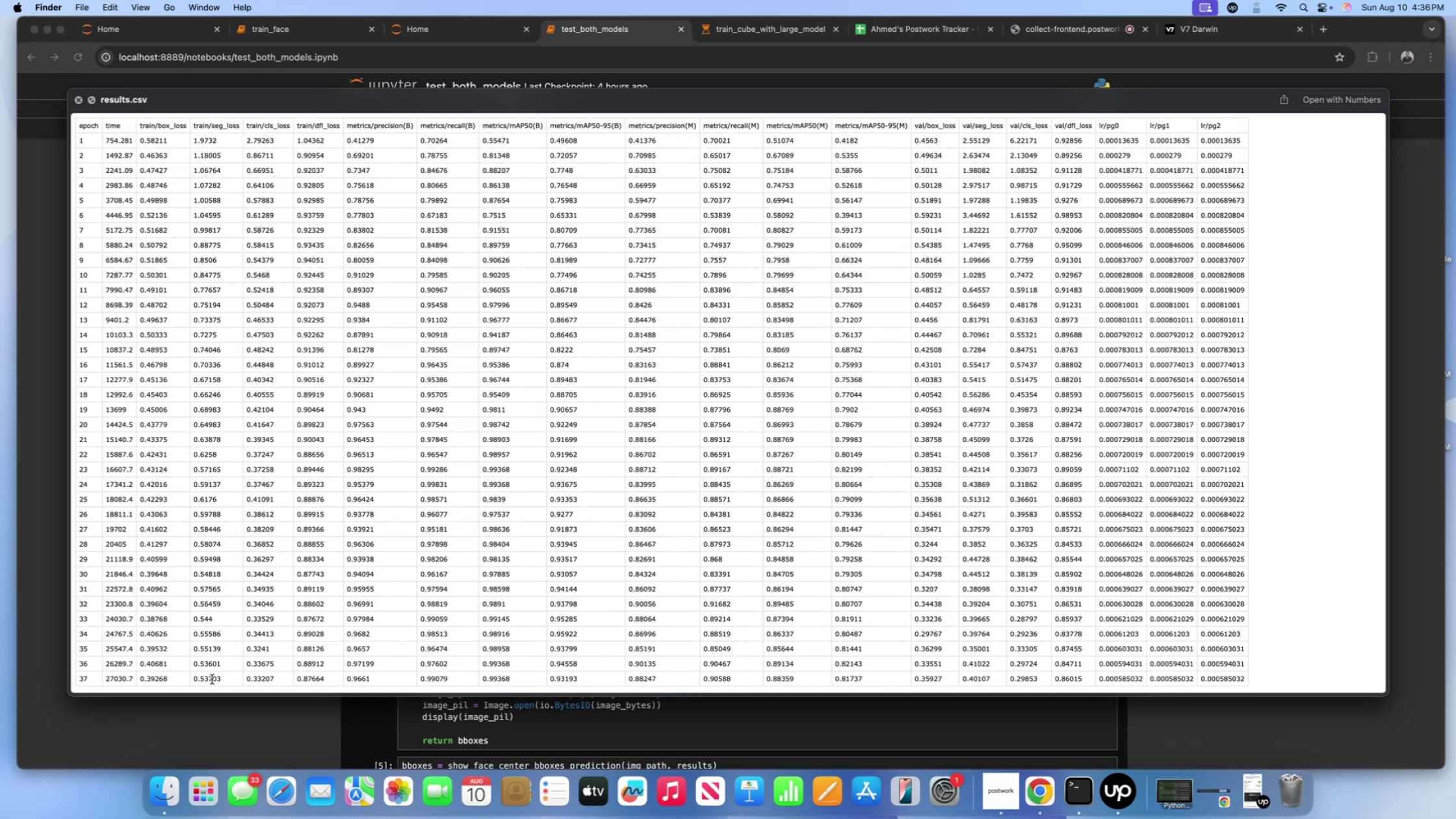 
wait(8.09)
 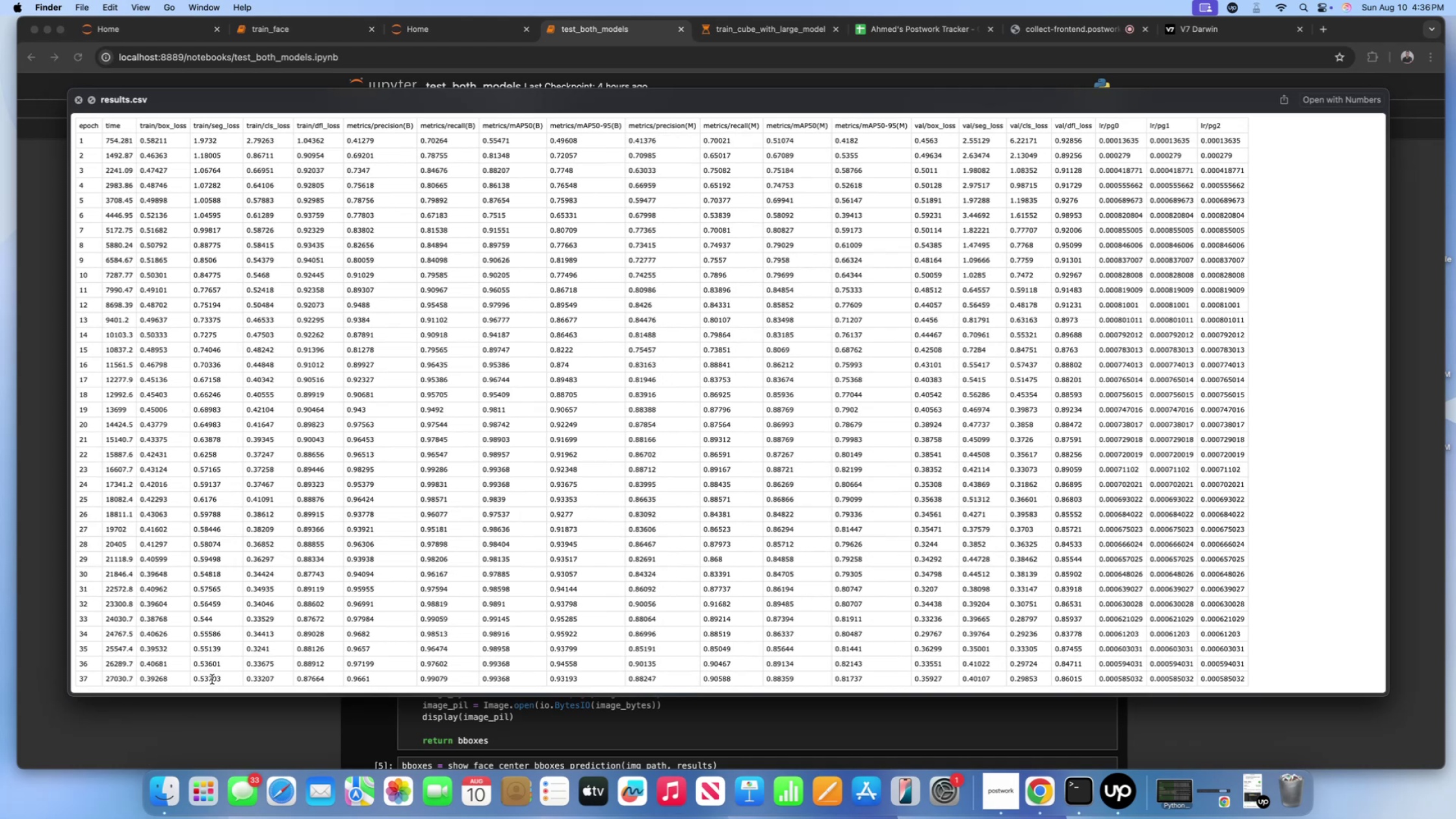 
left_click_drag(start_coordinate=[167, 678], to_coordinate=[141, 679])
 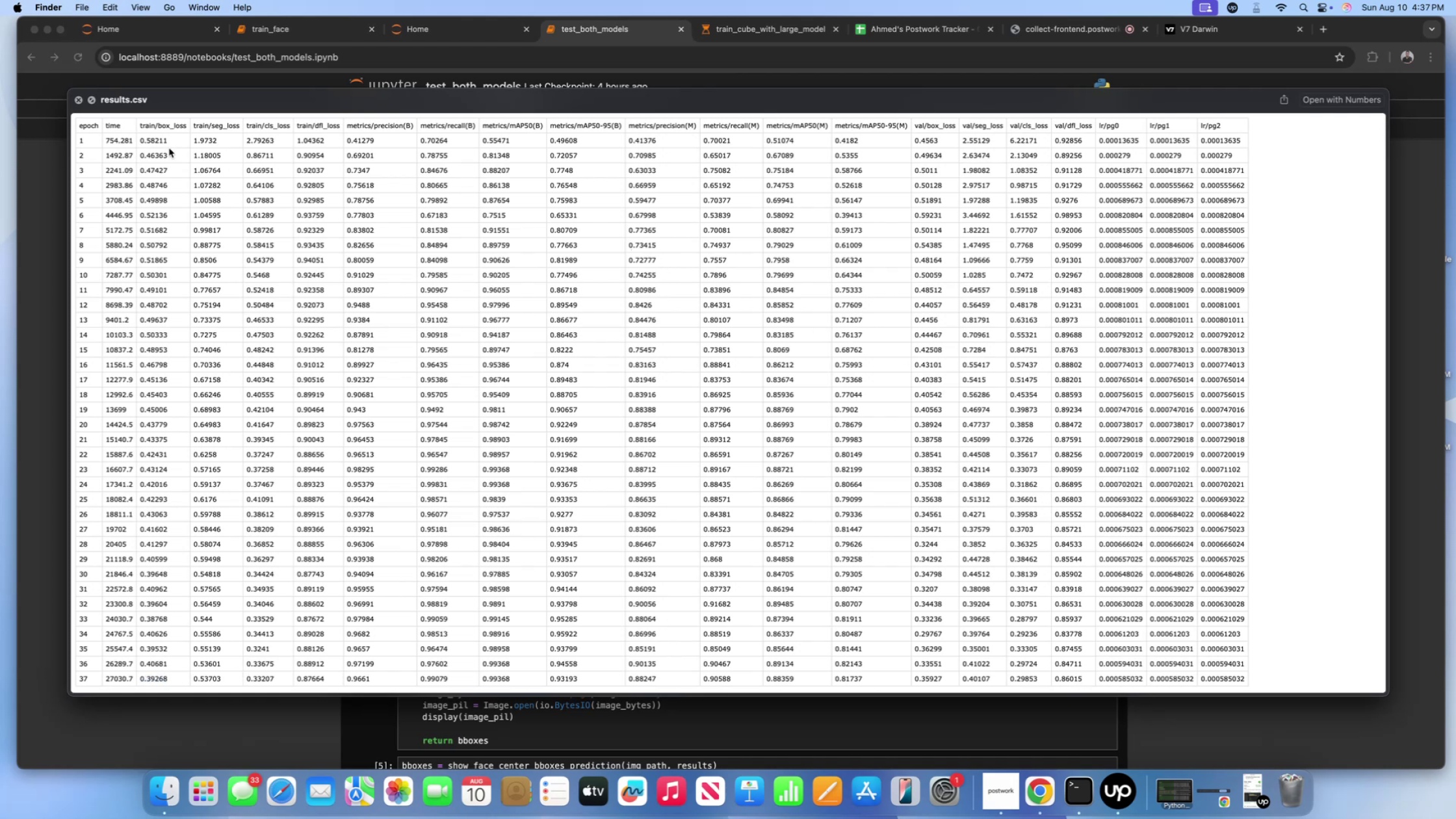 
left_click([77, 100])
 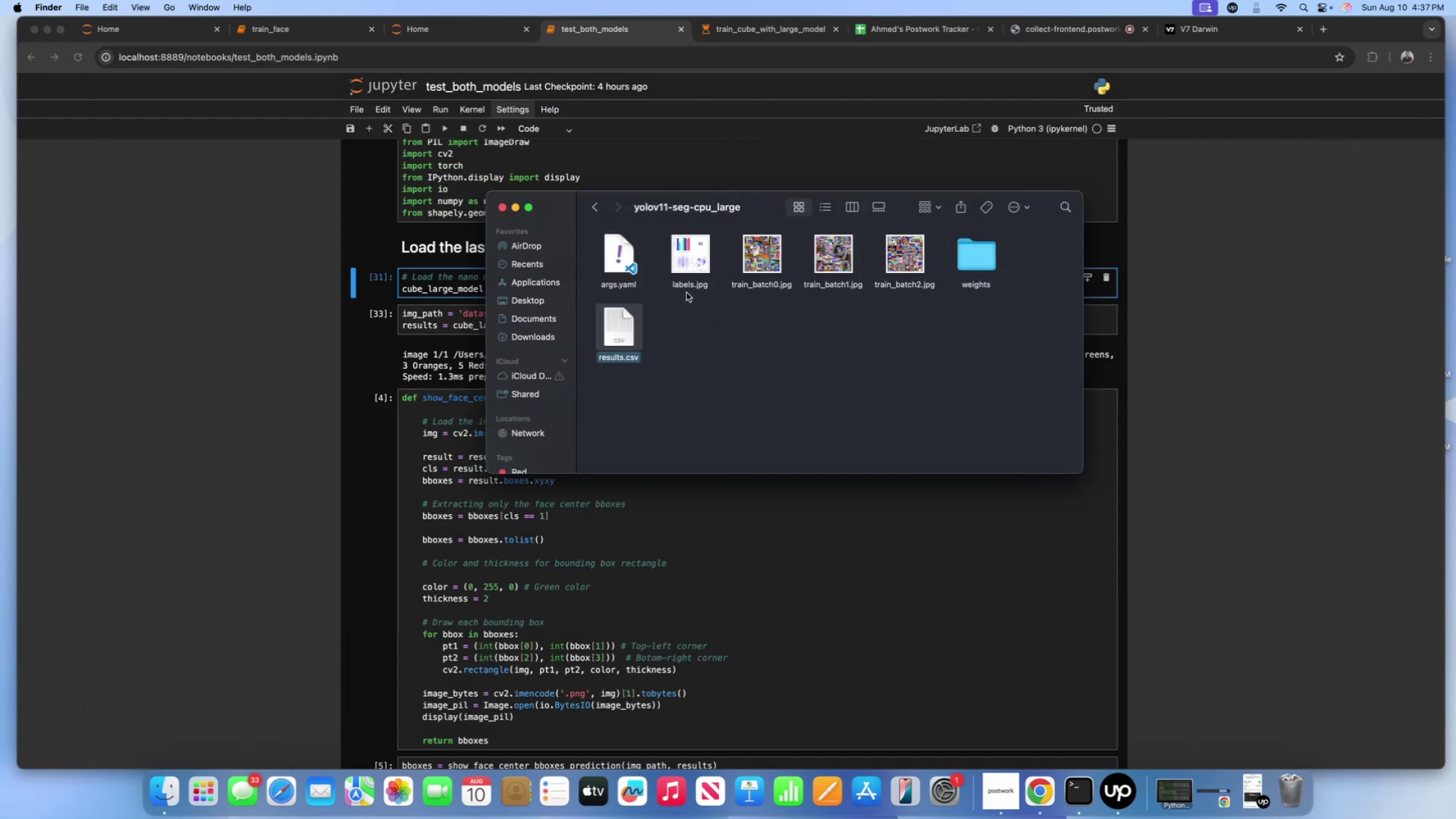 
left_click([691, 272])
 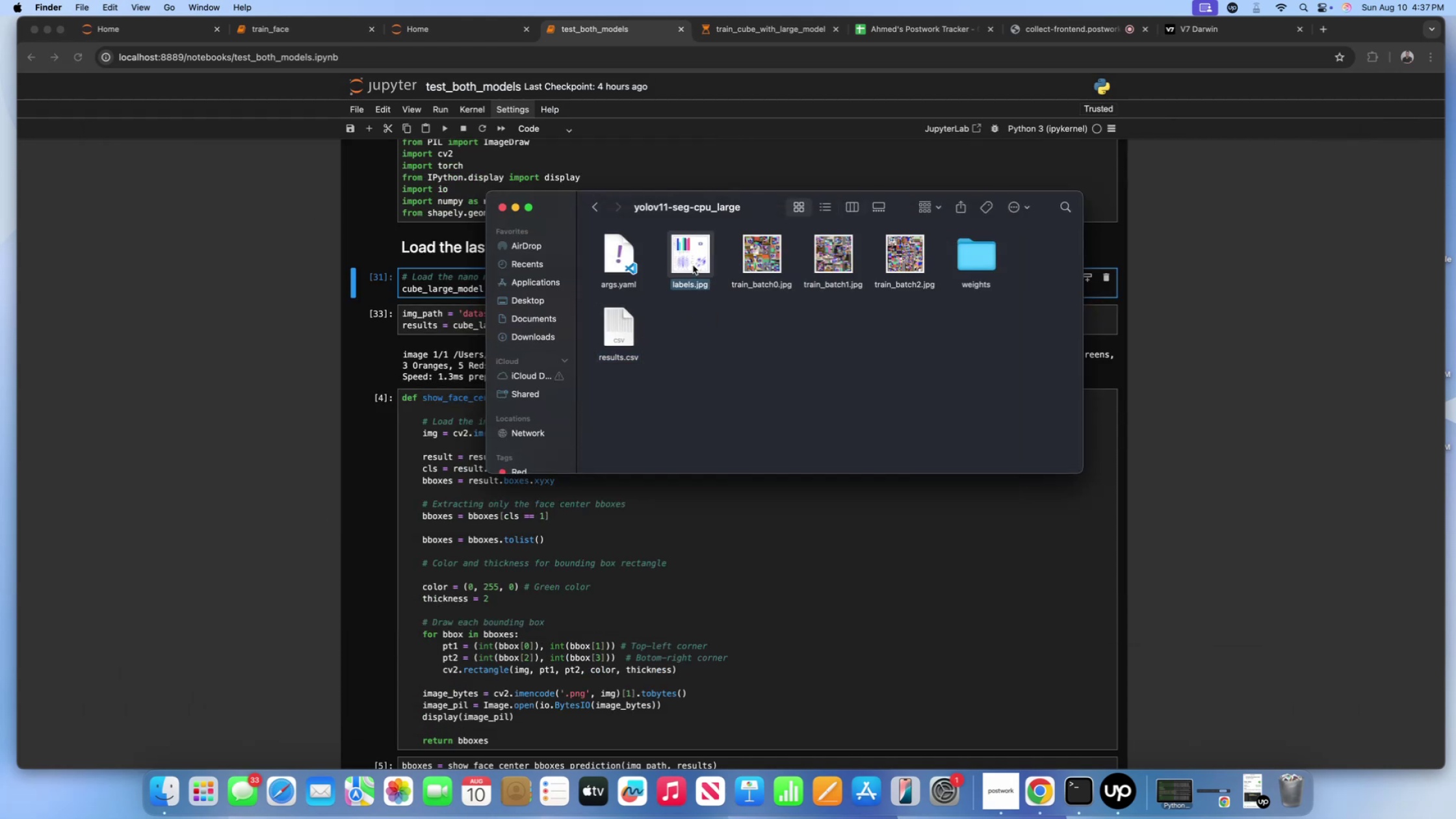 
key(Space)
 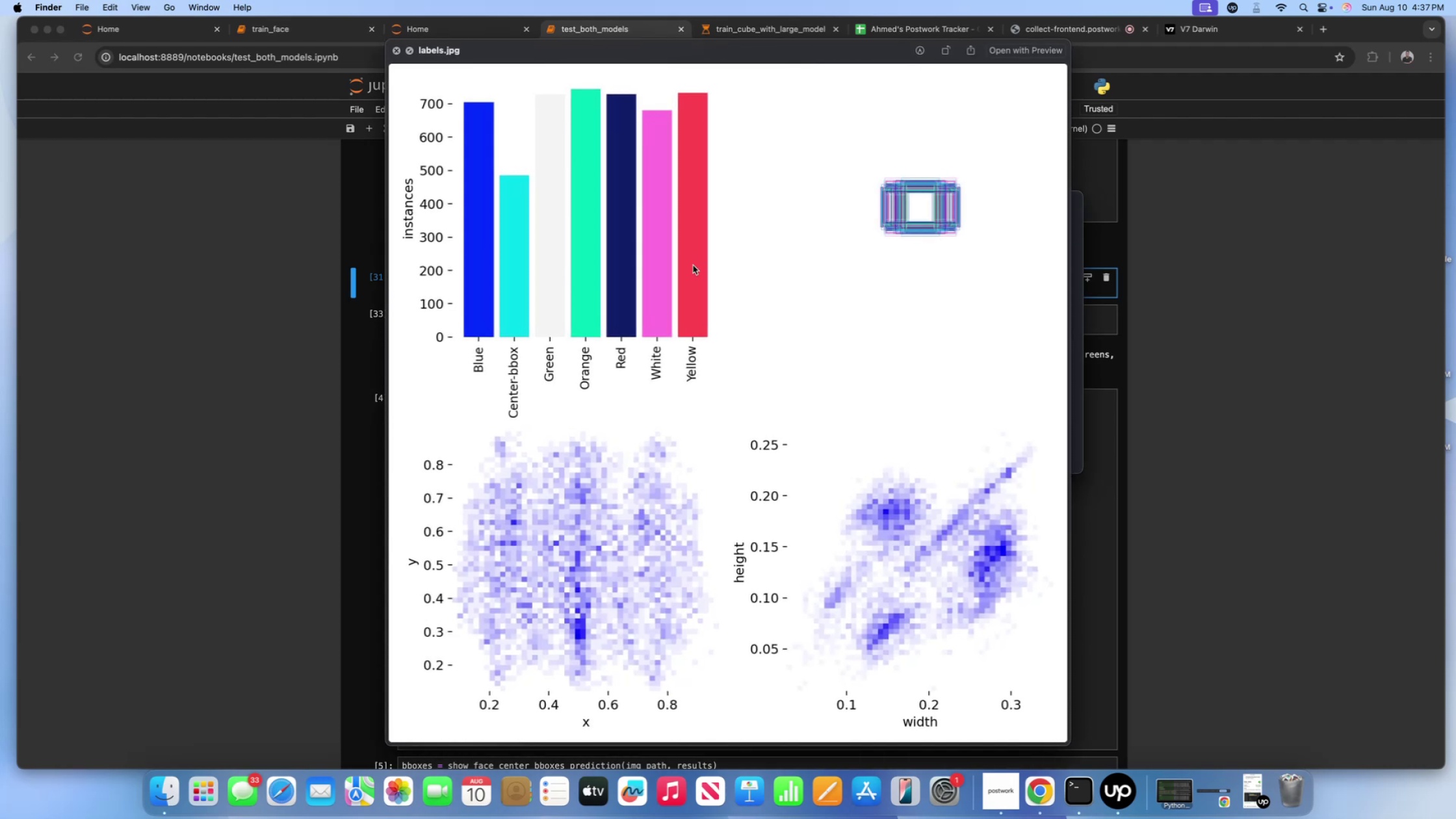 
key(ArrowRight)
 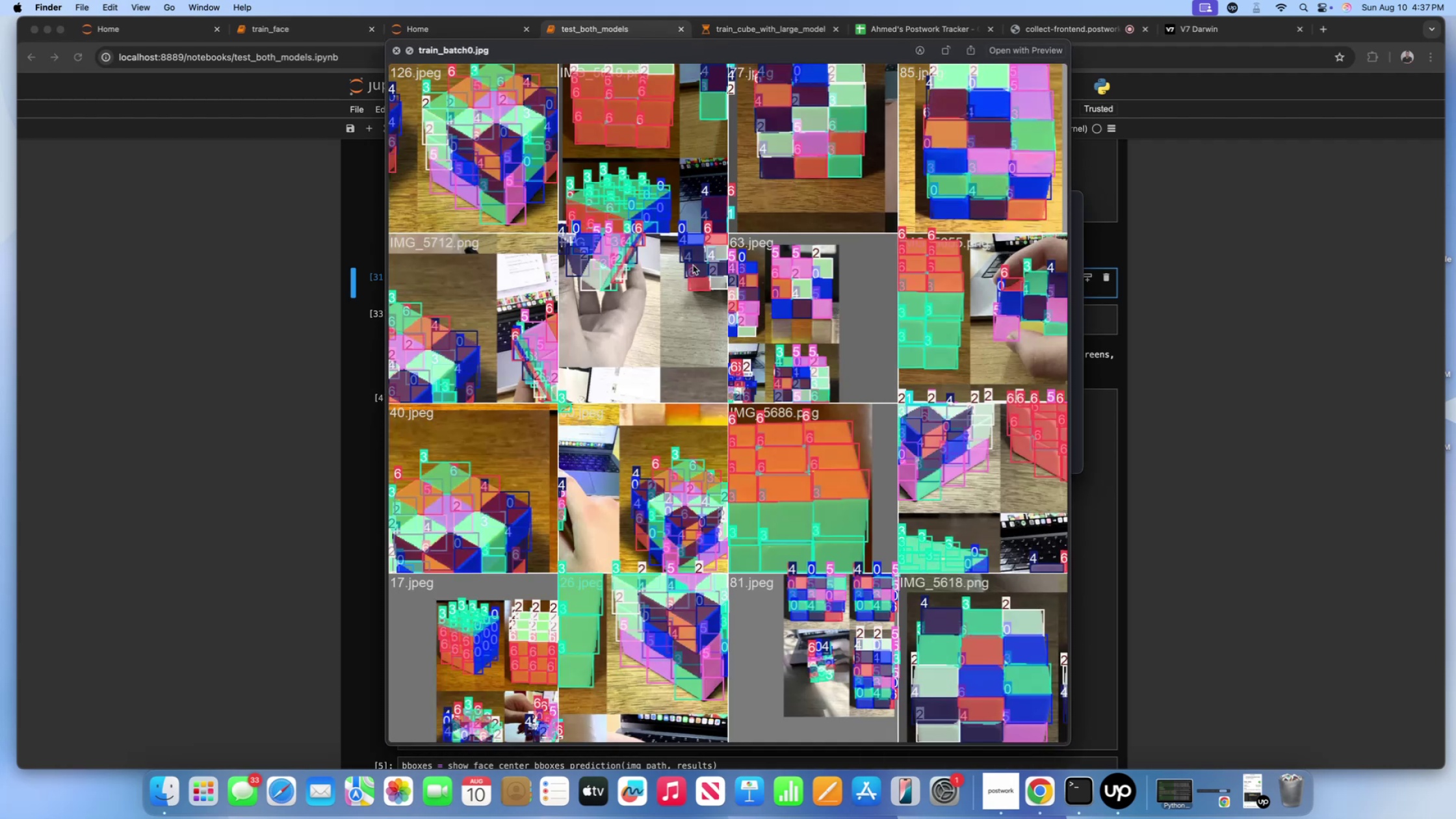 
key(ArrowLeft)
 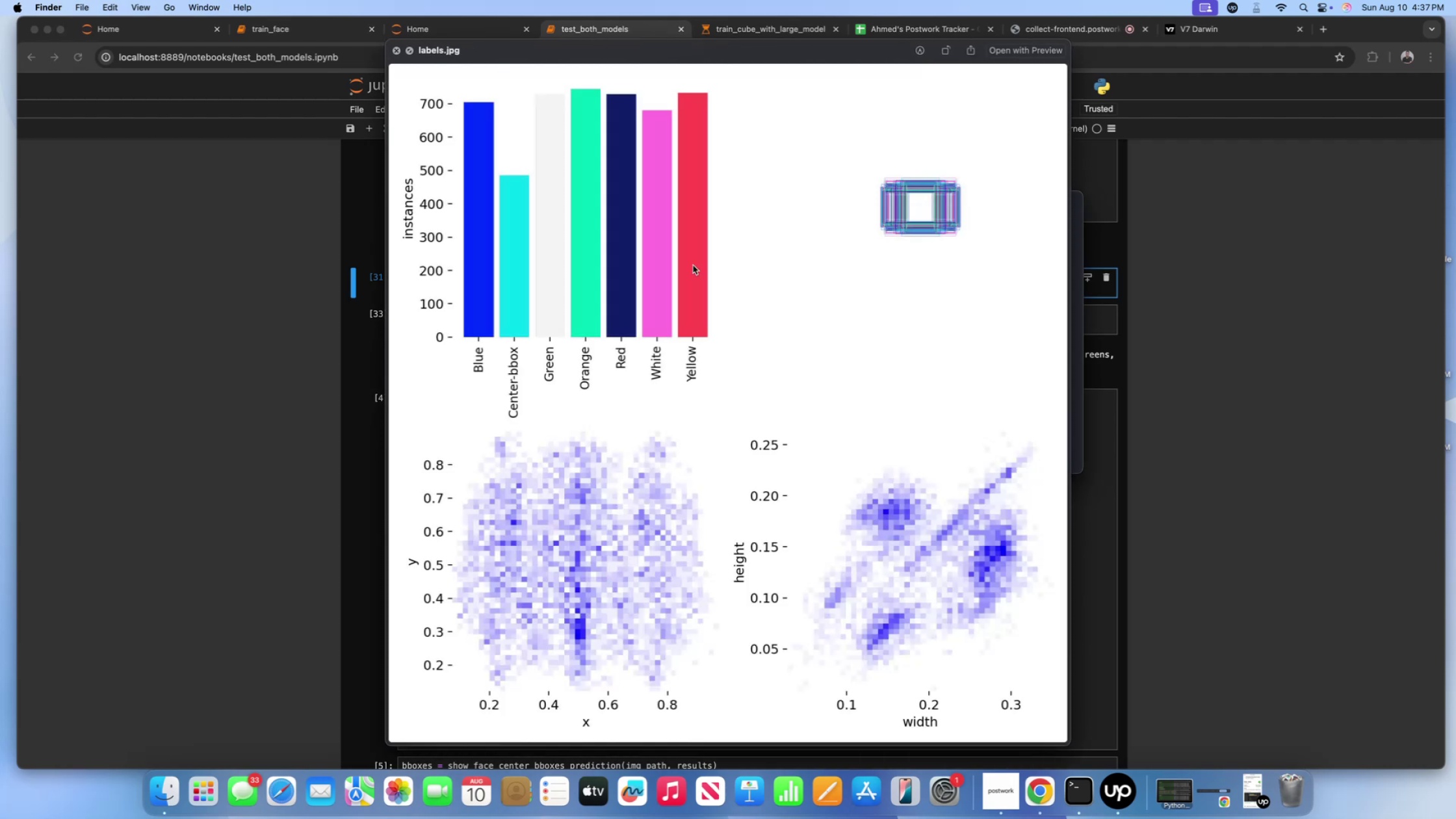 
key(ArrowRight)
 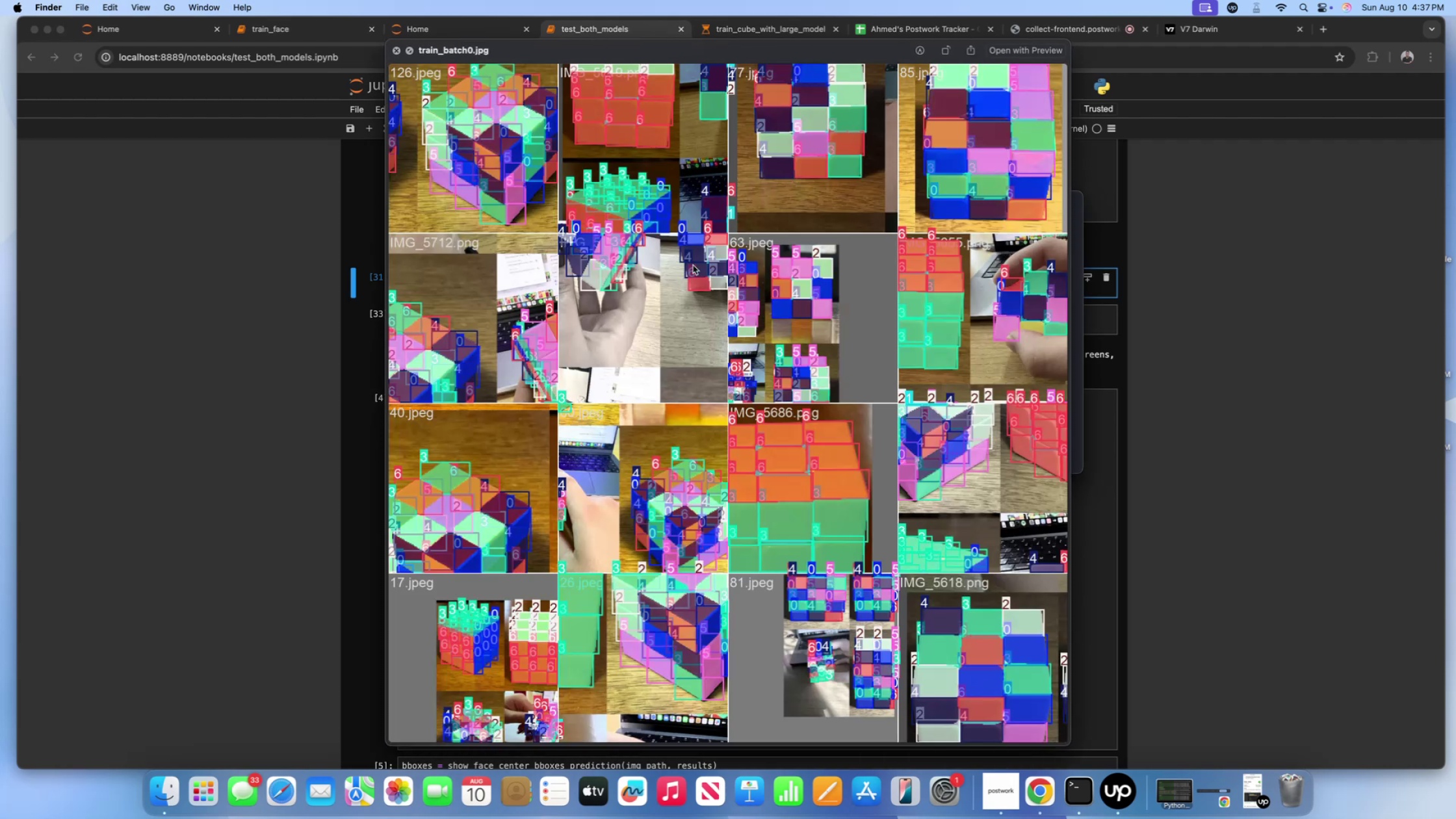 
key(ArrowRight)
 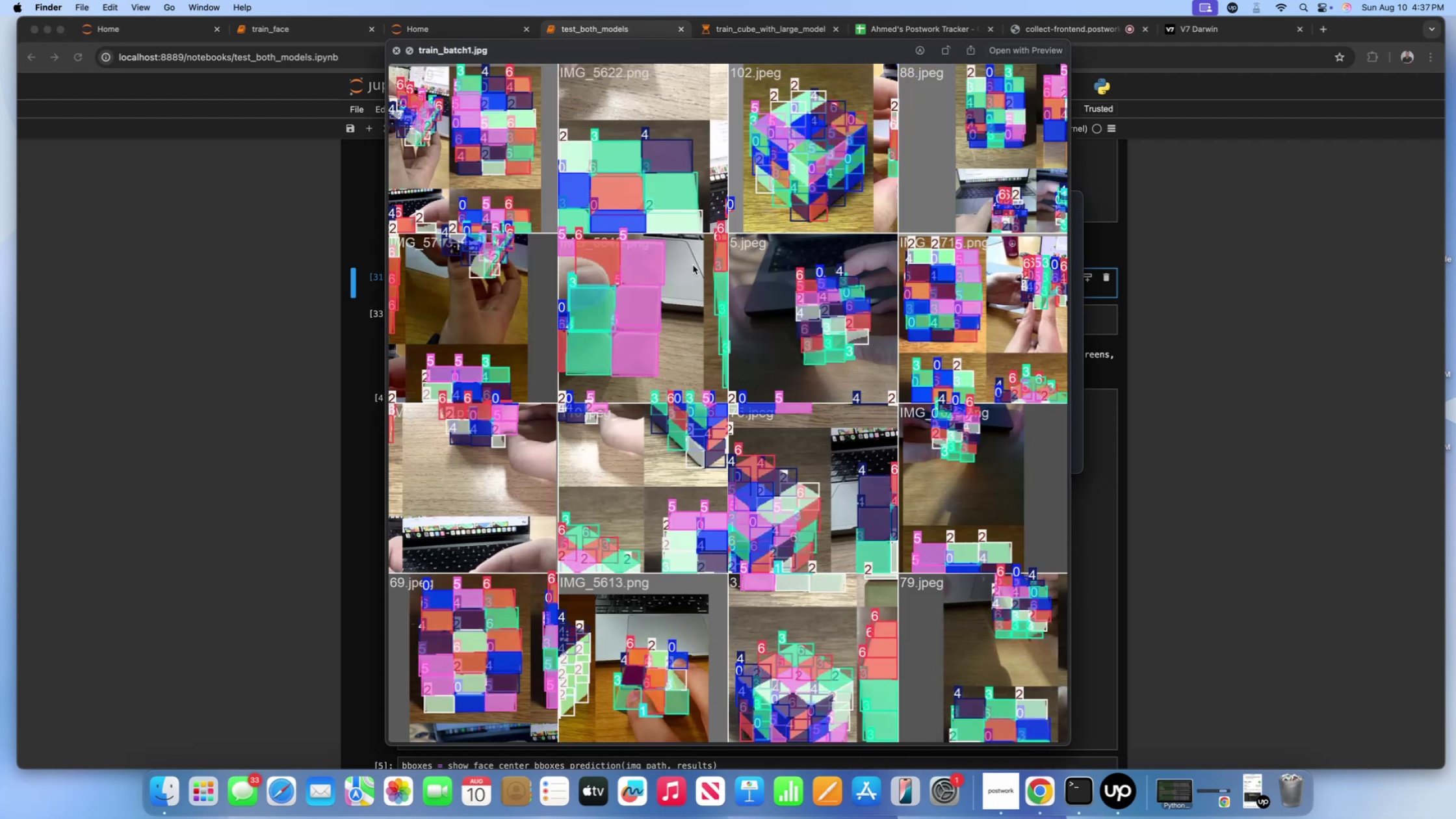 
key(ArrowRight)
 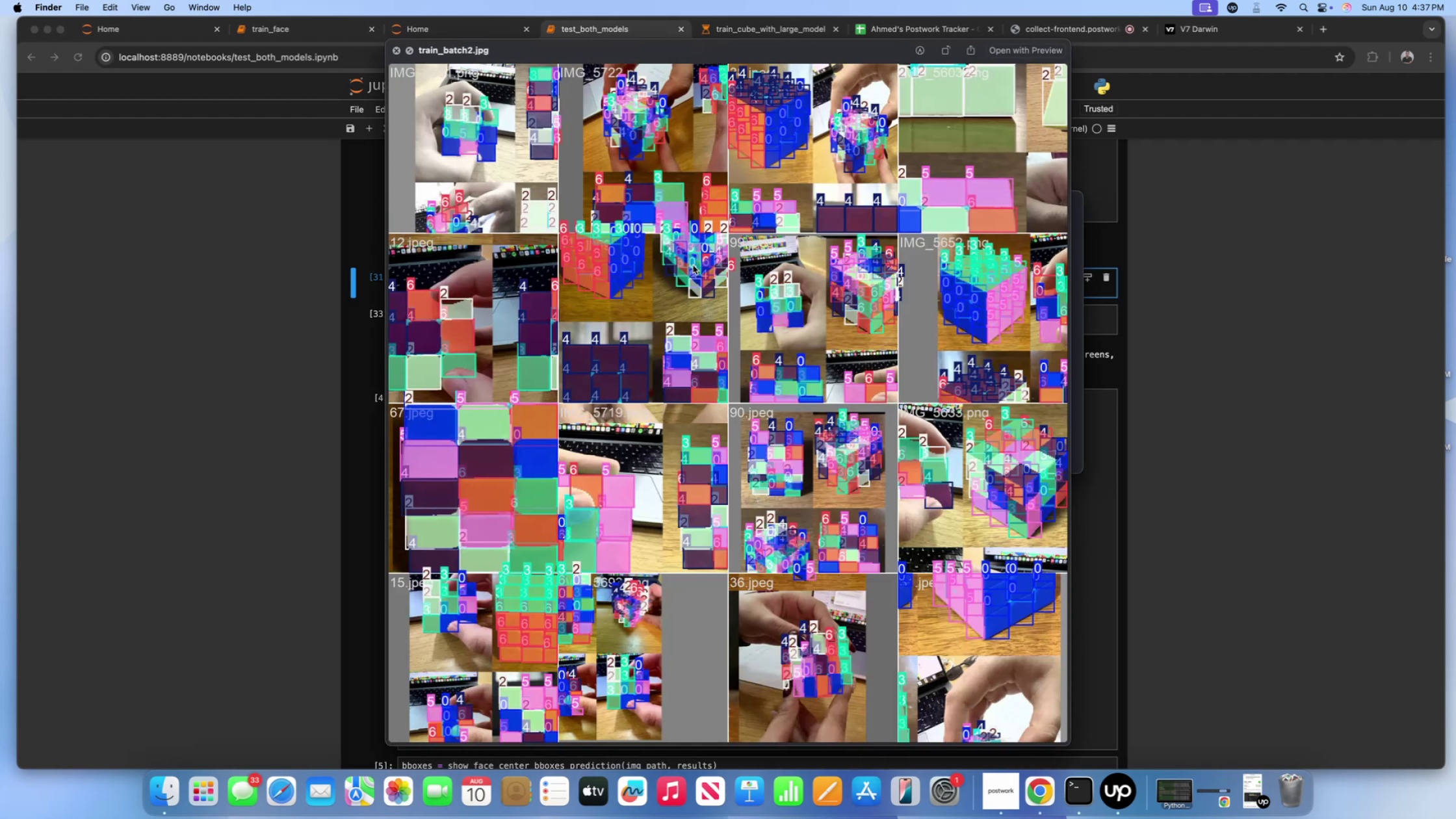 
key(ArrowRight)
 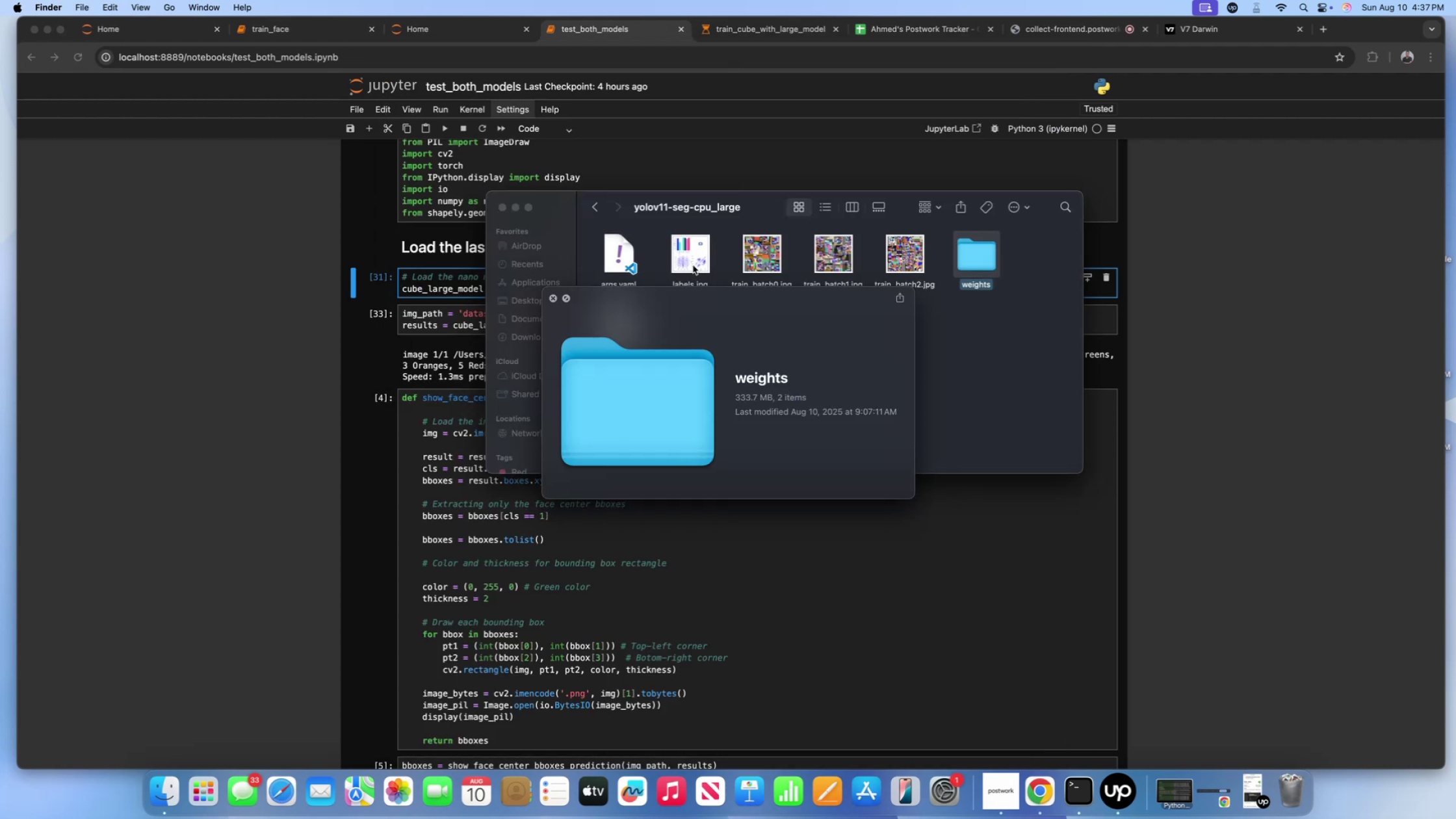 
key(ArrowRight)
 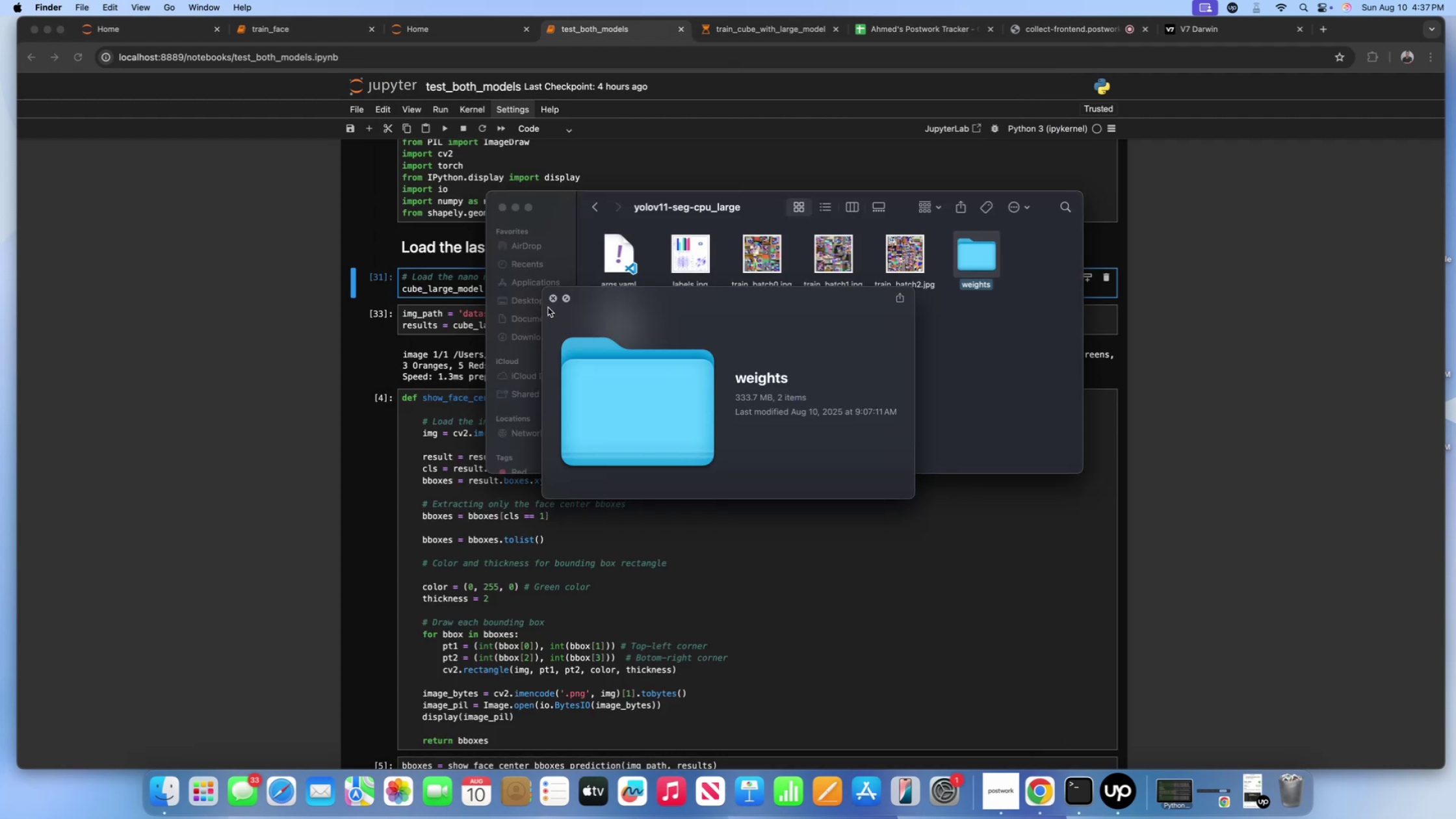 
left_click([549, 300])
 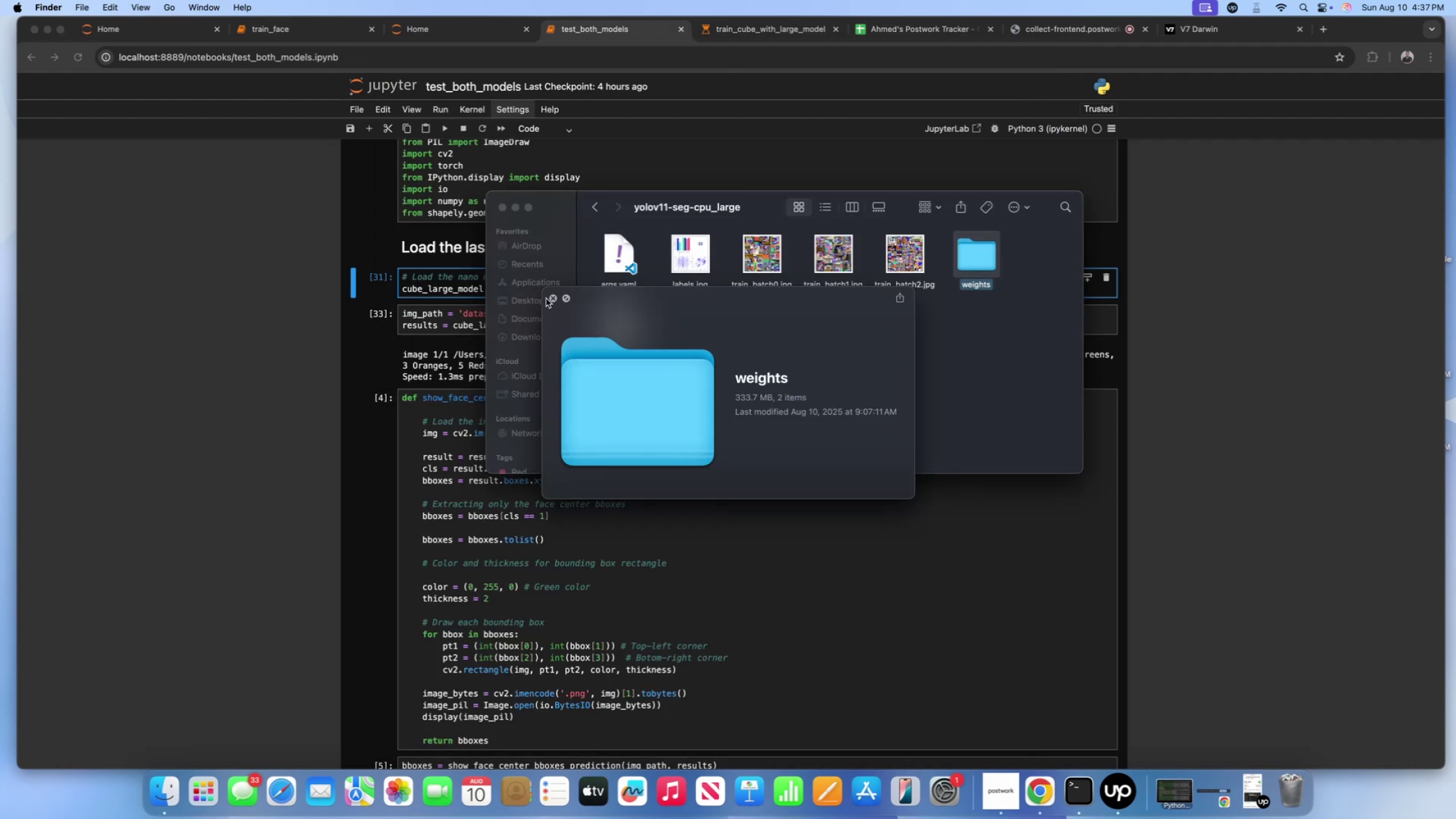 
left_click([553, 299])
 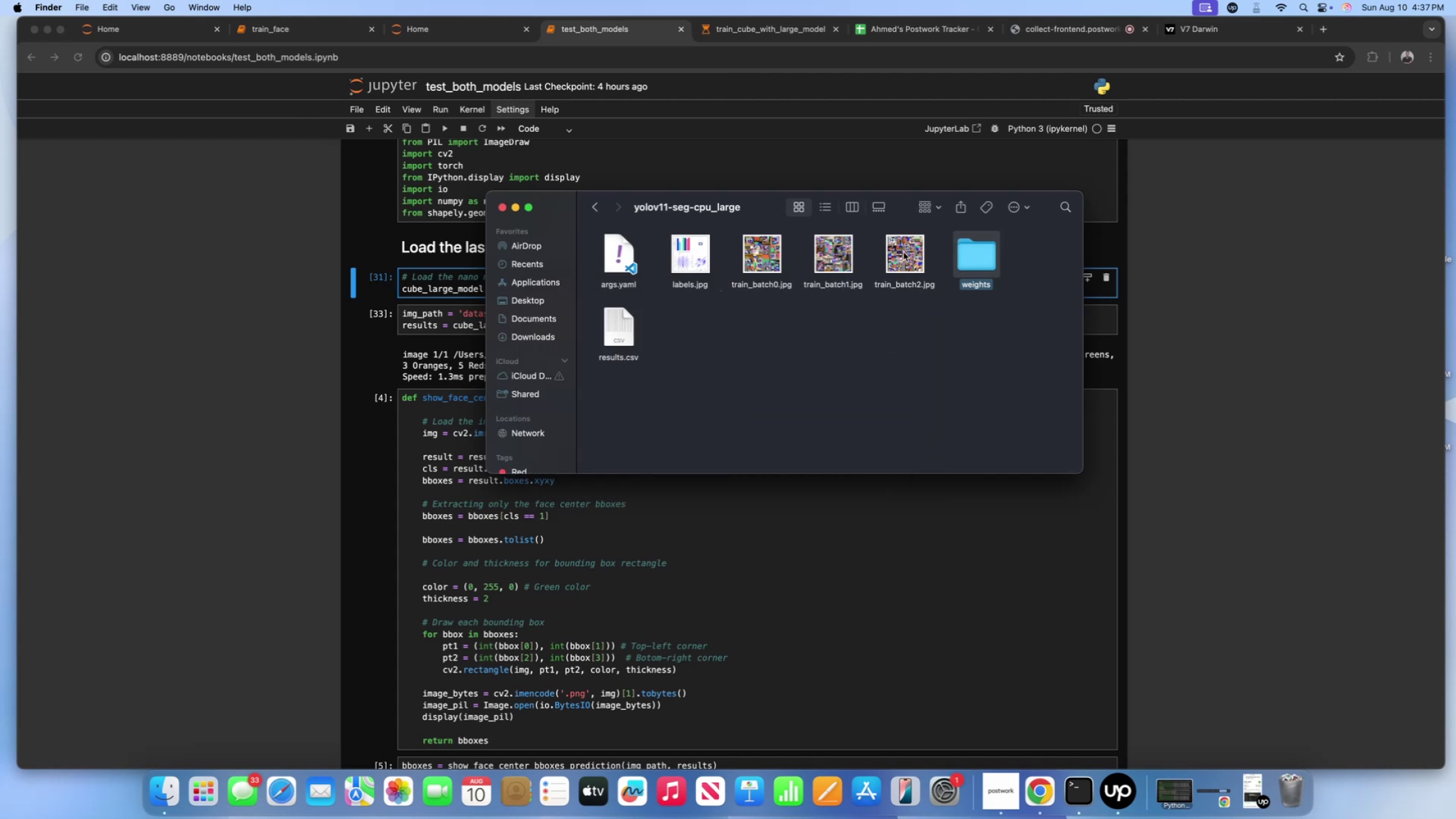 
left_click([906, 252])
 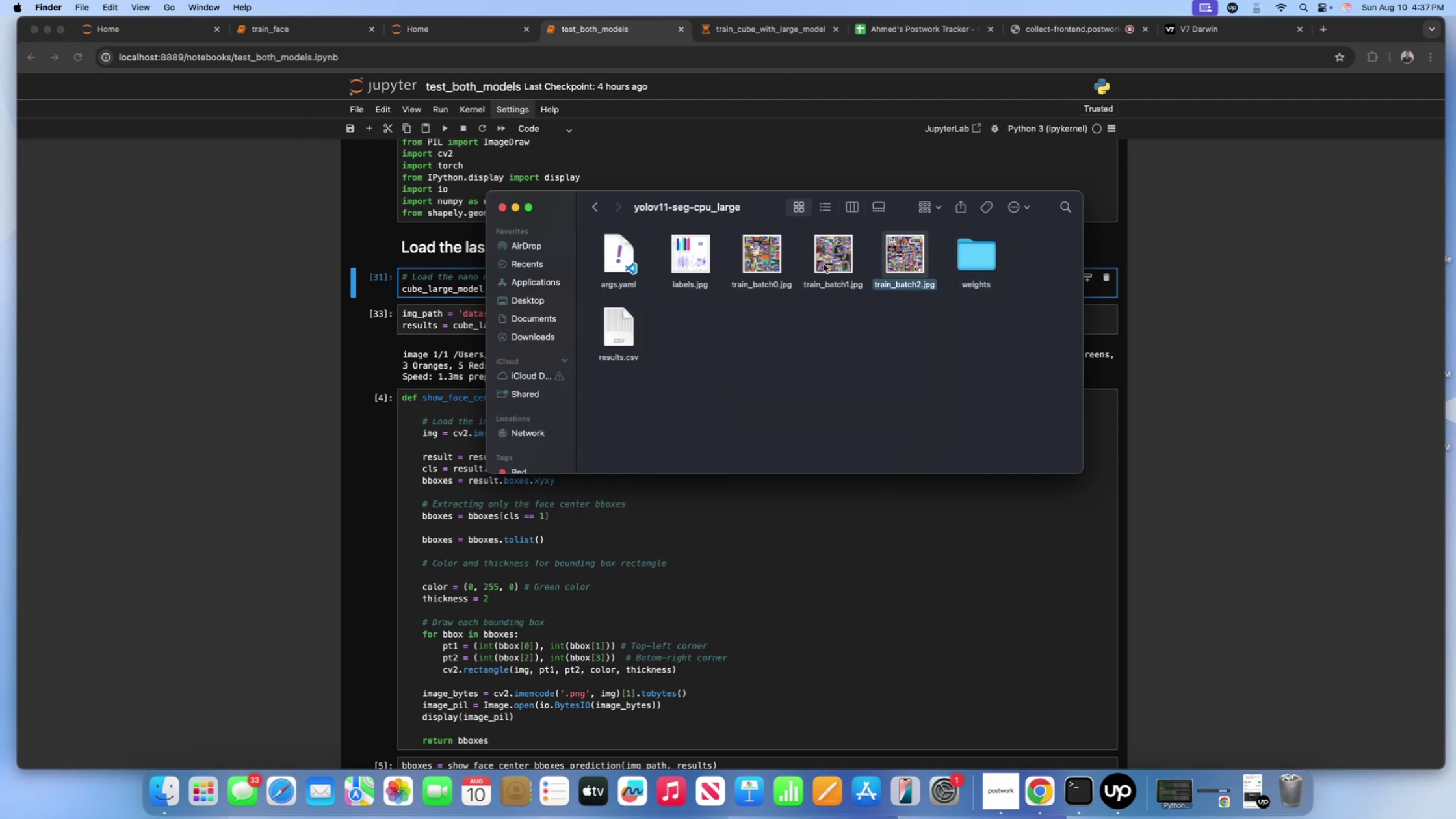 
left_click([822, 264])
 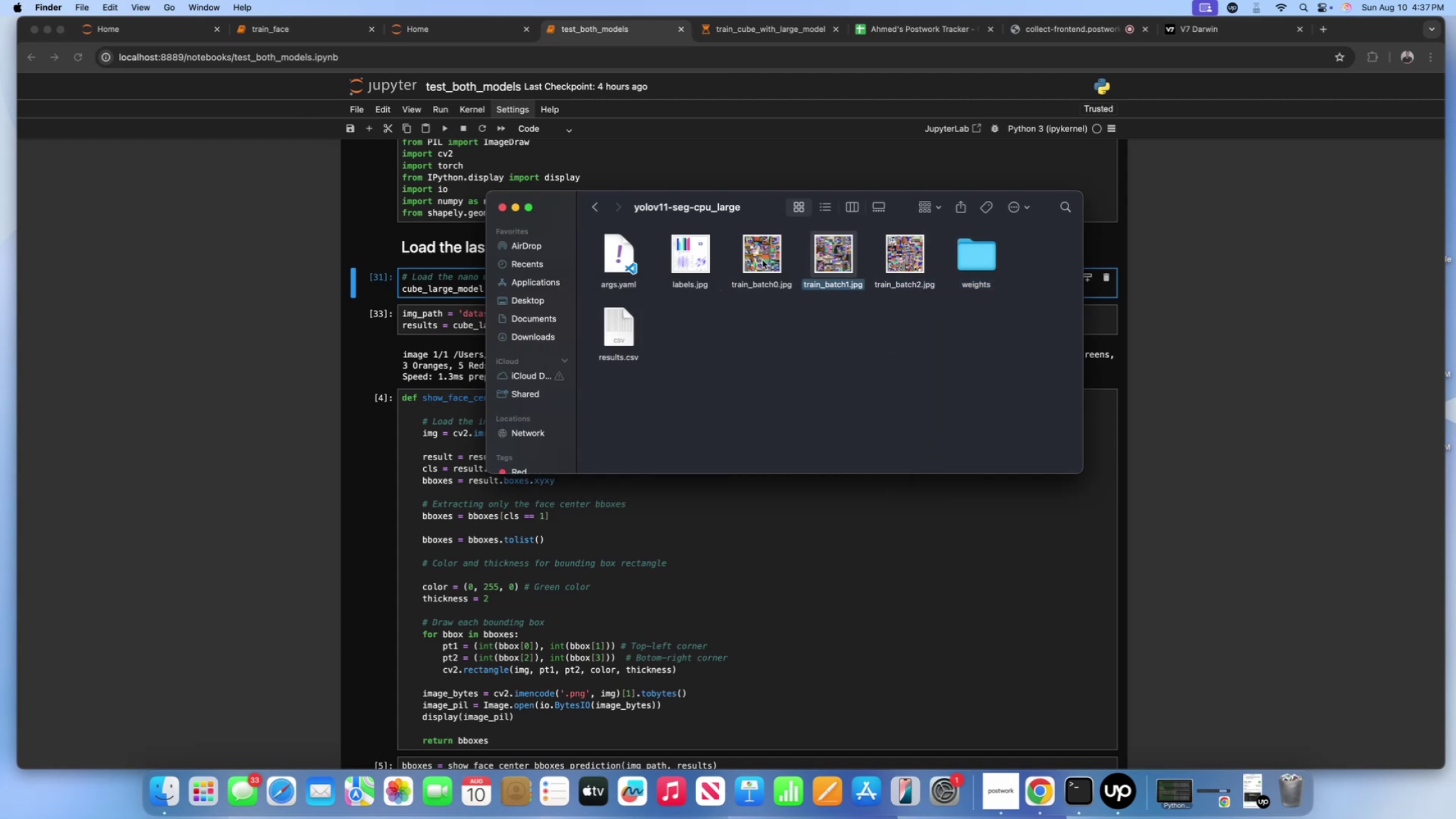 
left_click([756, 260])
 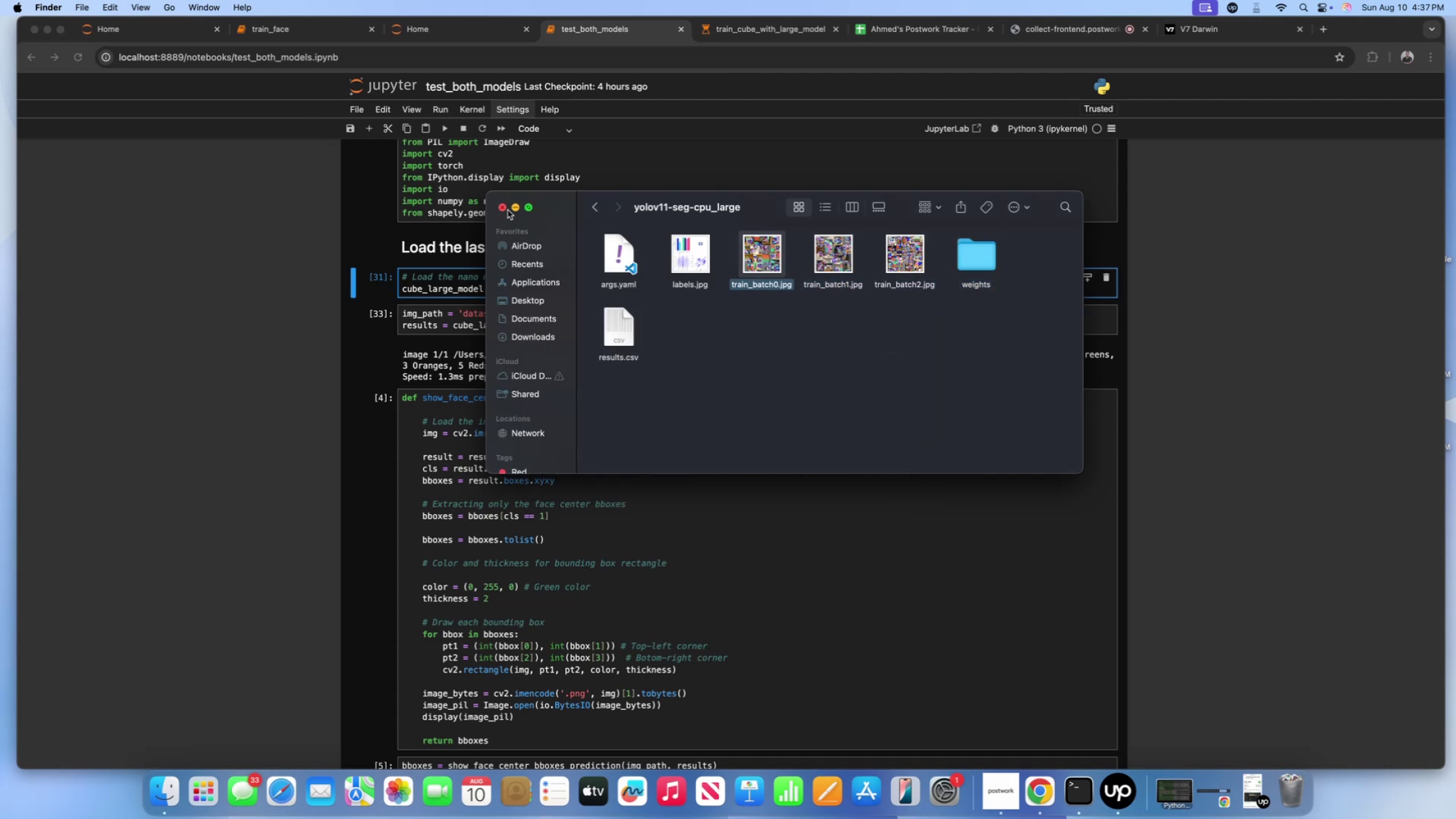 
left_click([503, 208])
 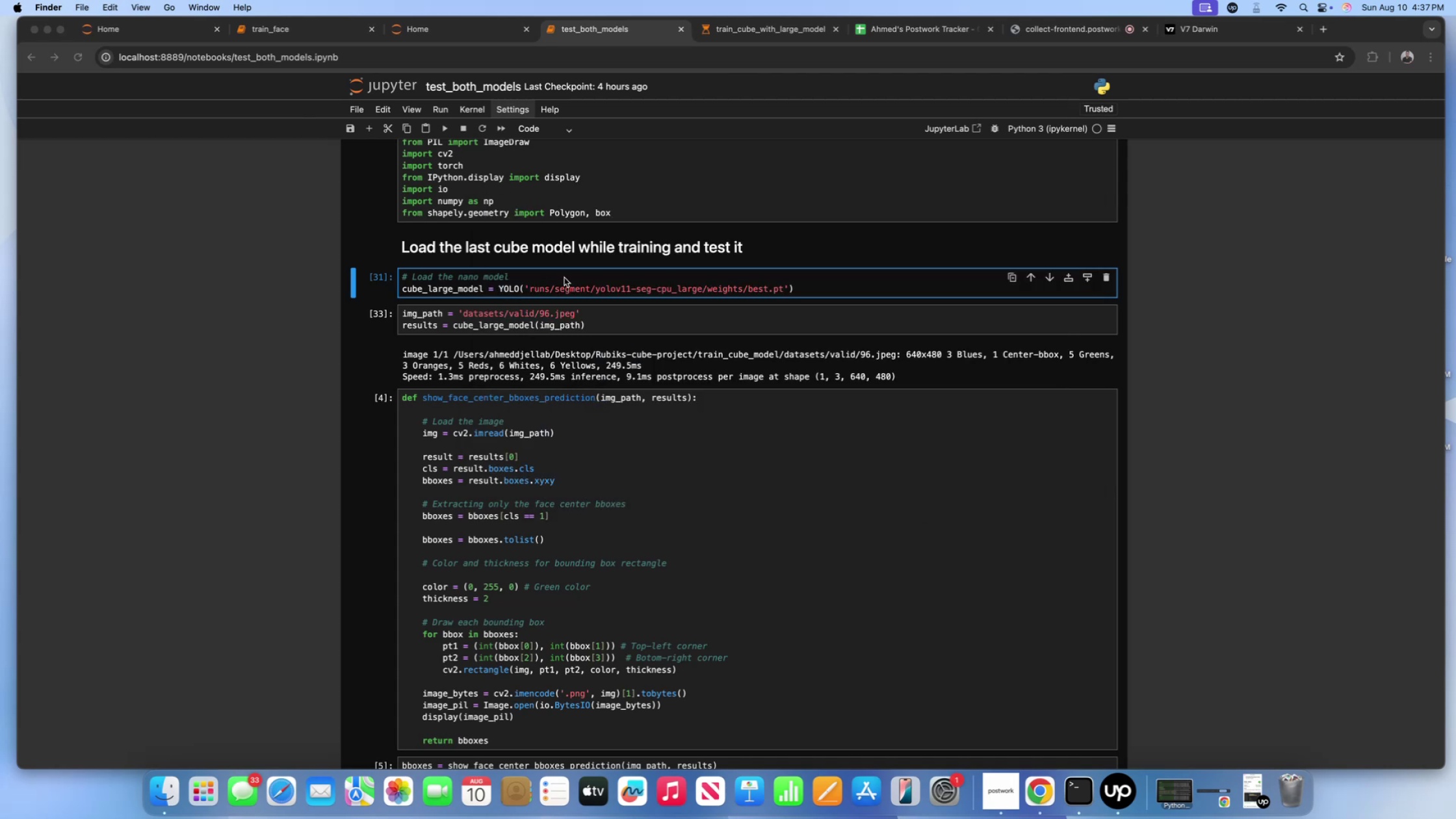 
left_click([566, 275])
 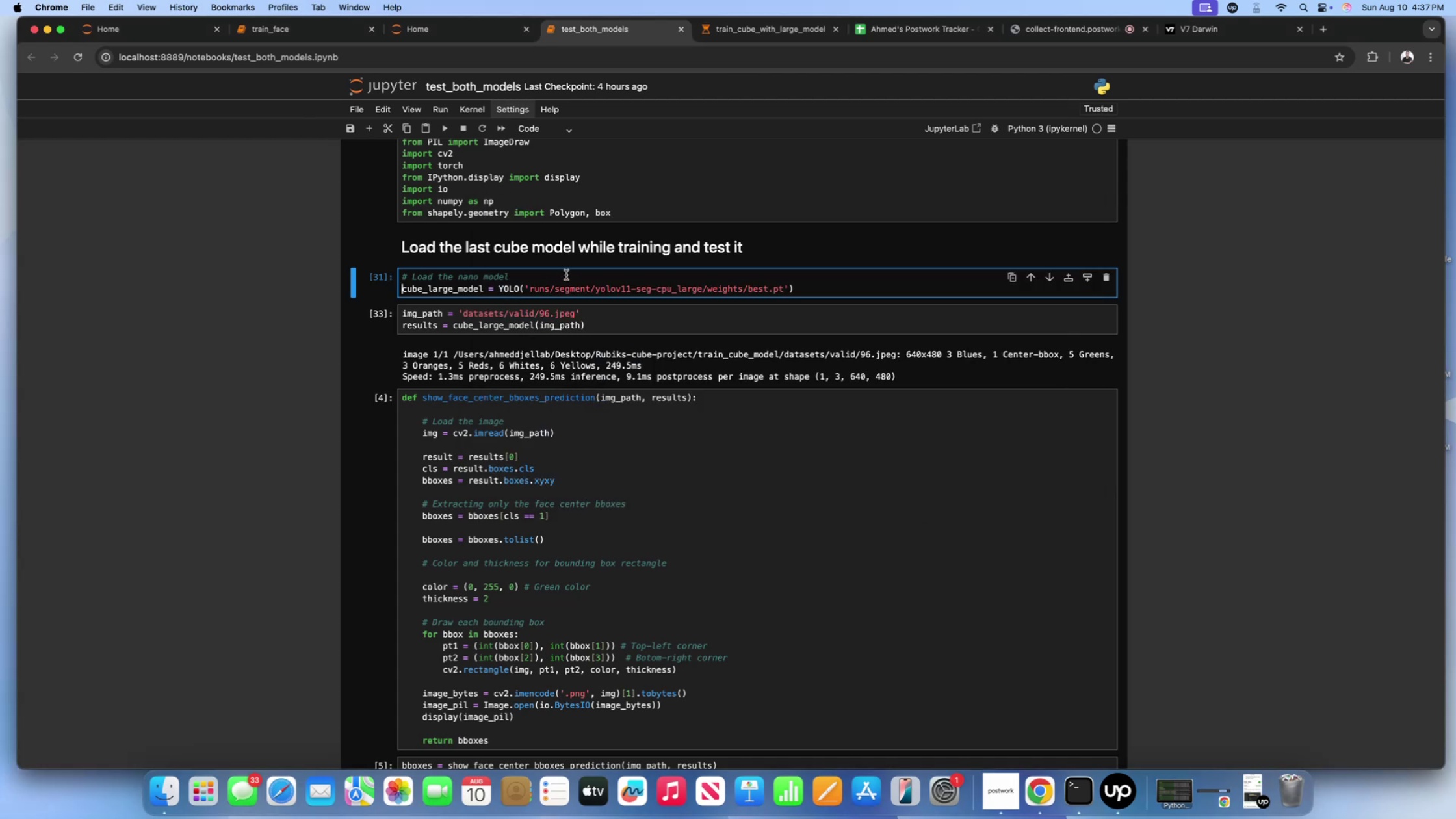 
left_click([566, 275])
 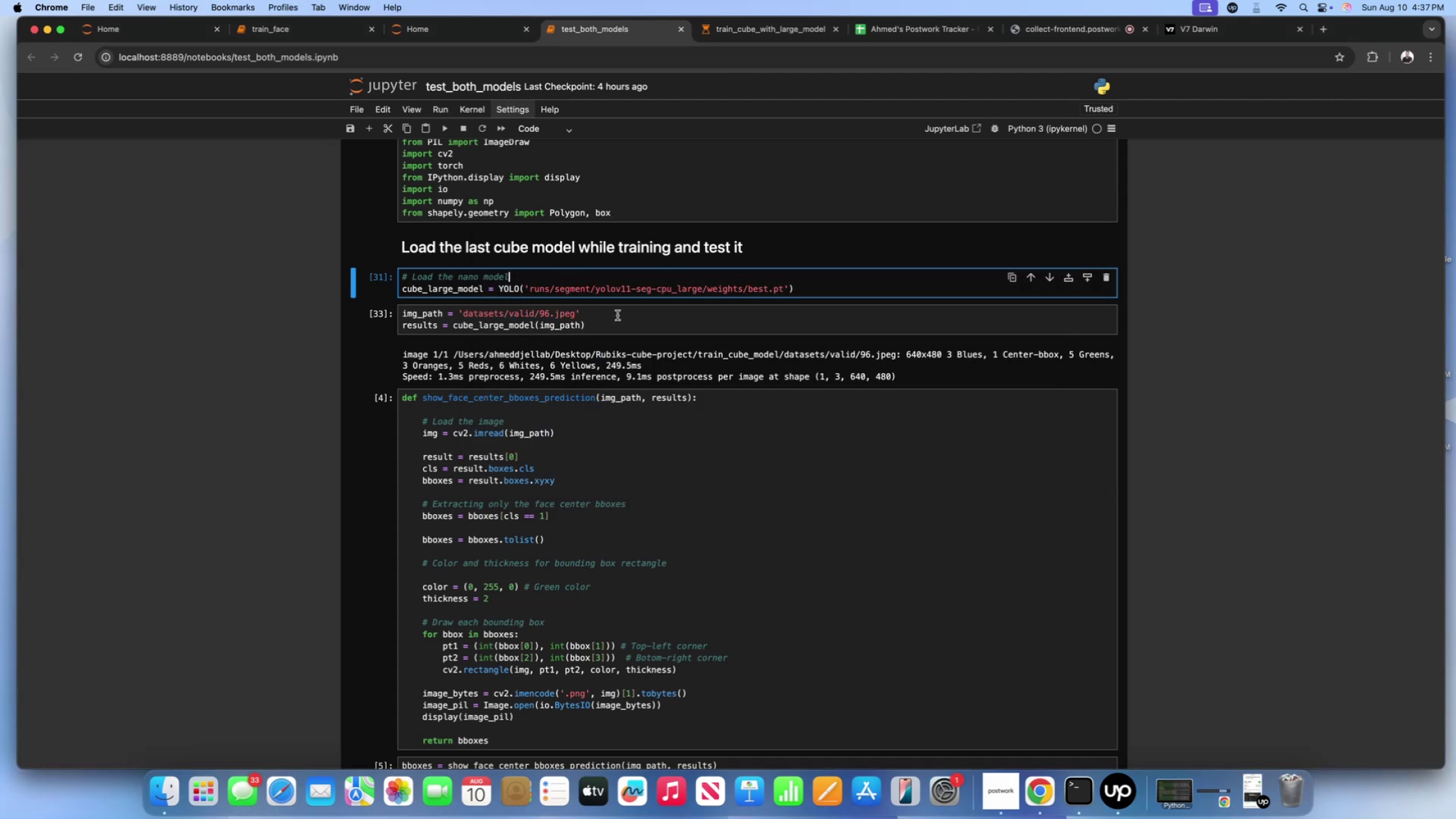 
left_click([618, 315])
 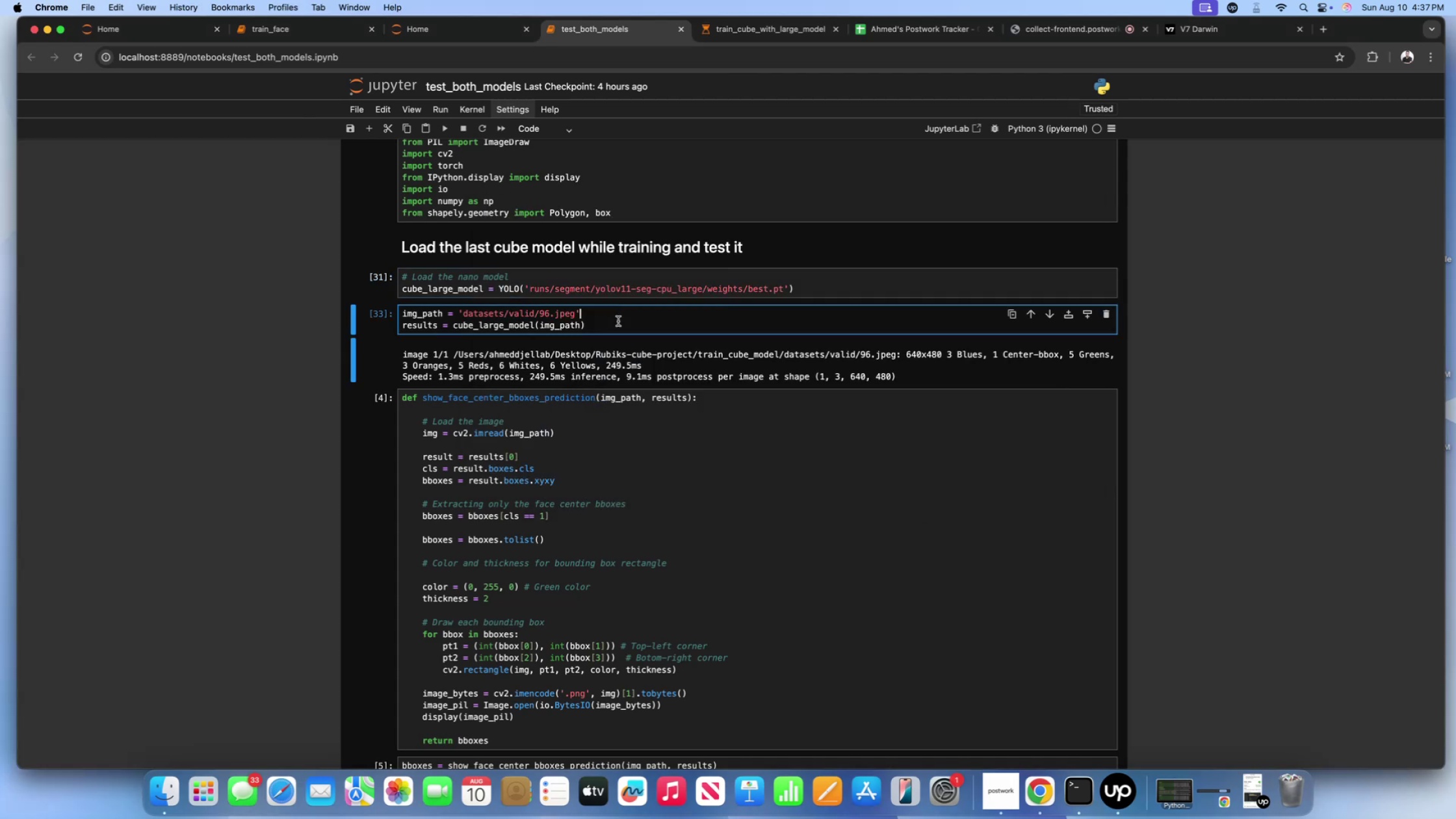 
left_click([618, 321])
 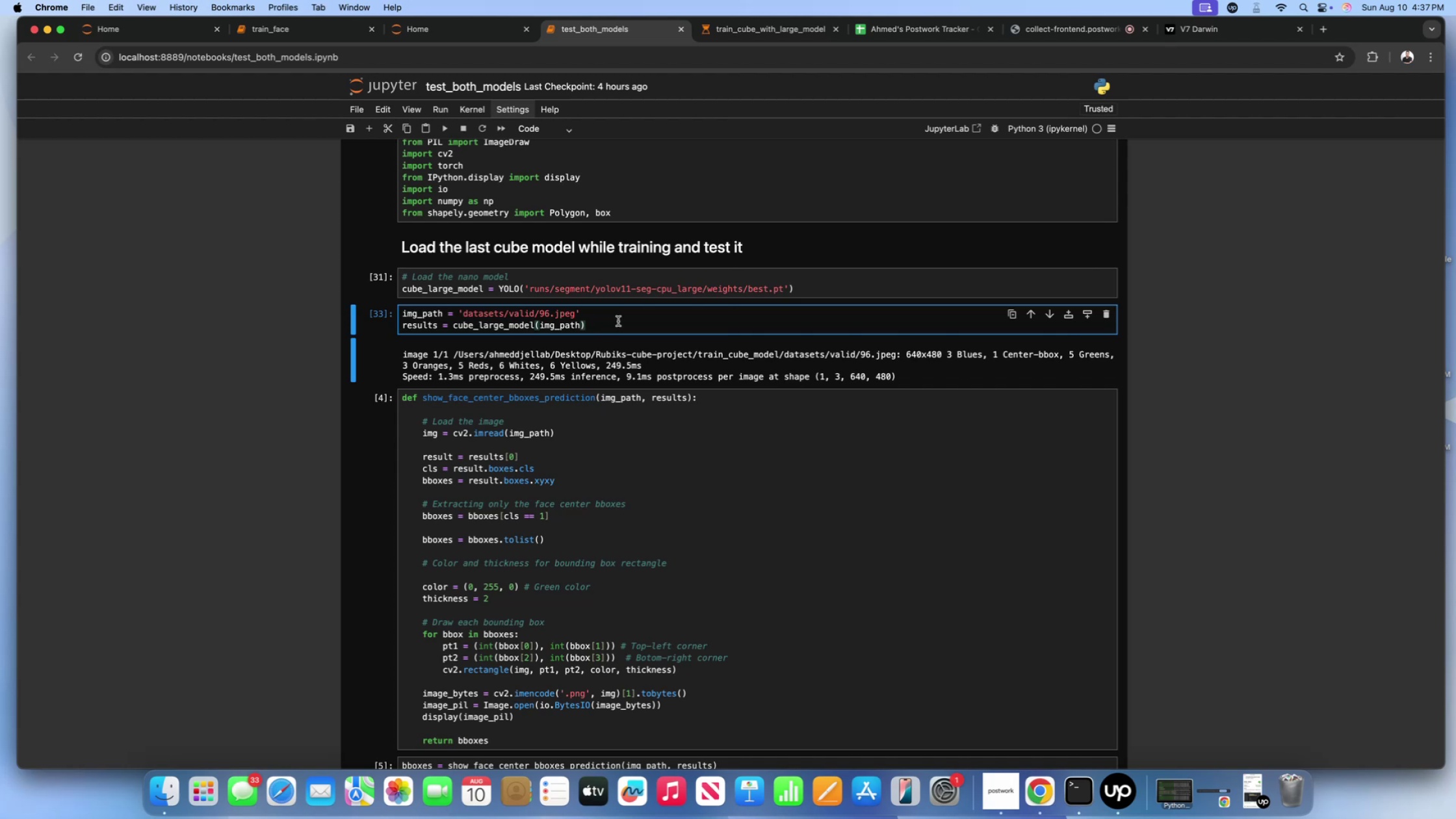 
wait(7.56)
 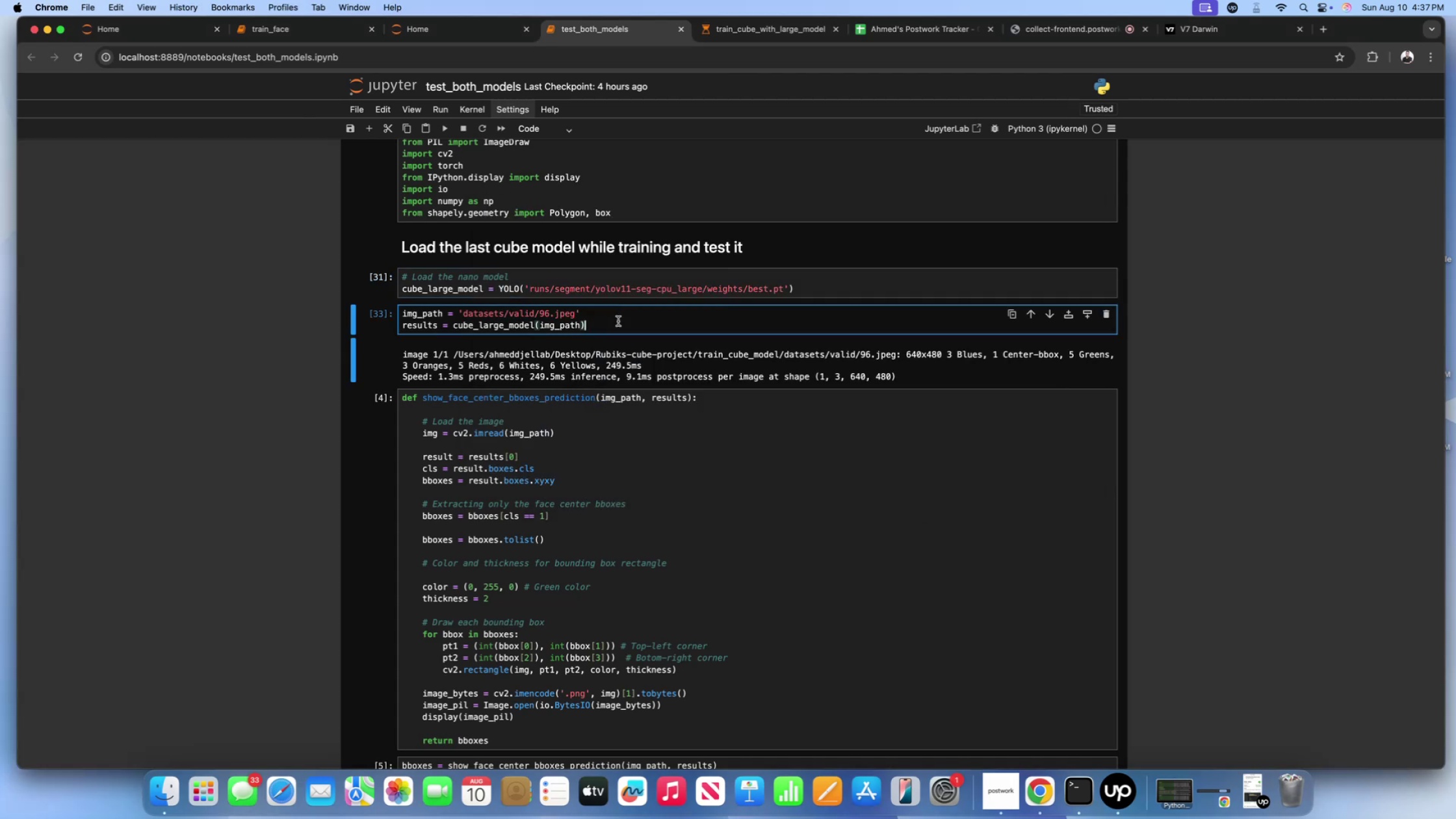 
left_click([1084, 29])
 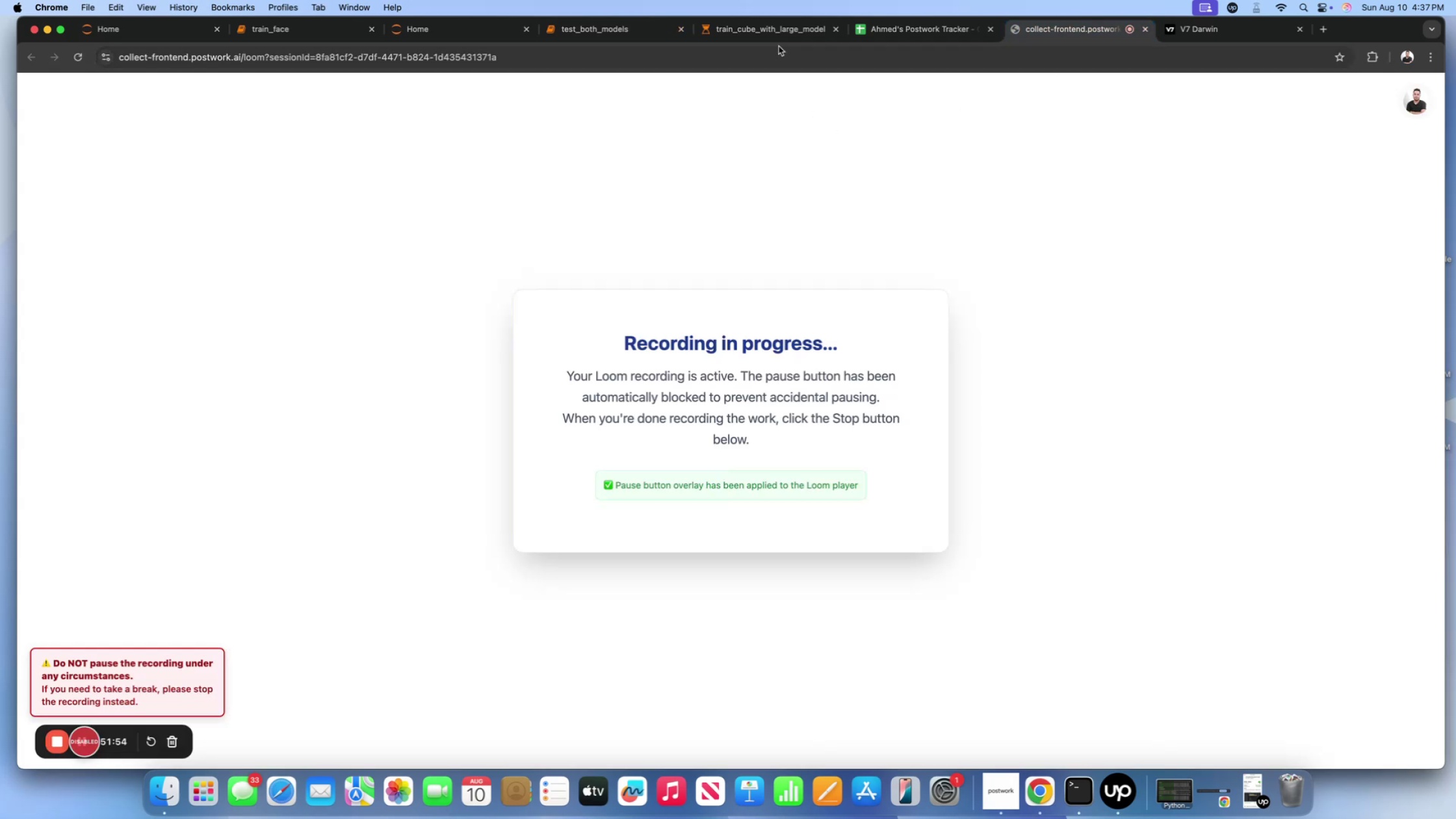 
left_click([755, 22])
 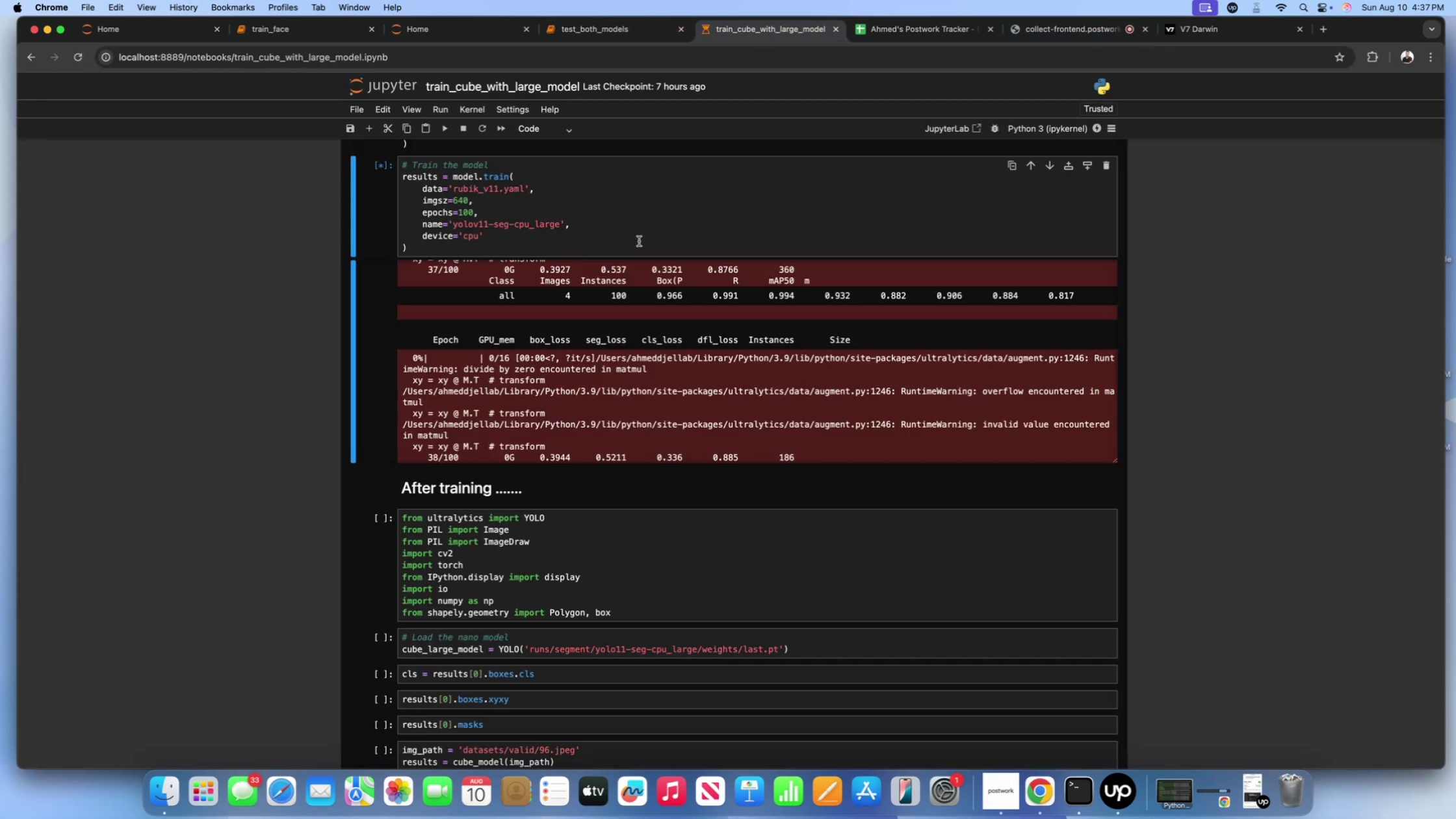 
left_click([639, 241])
 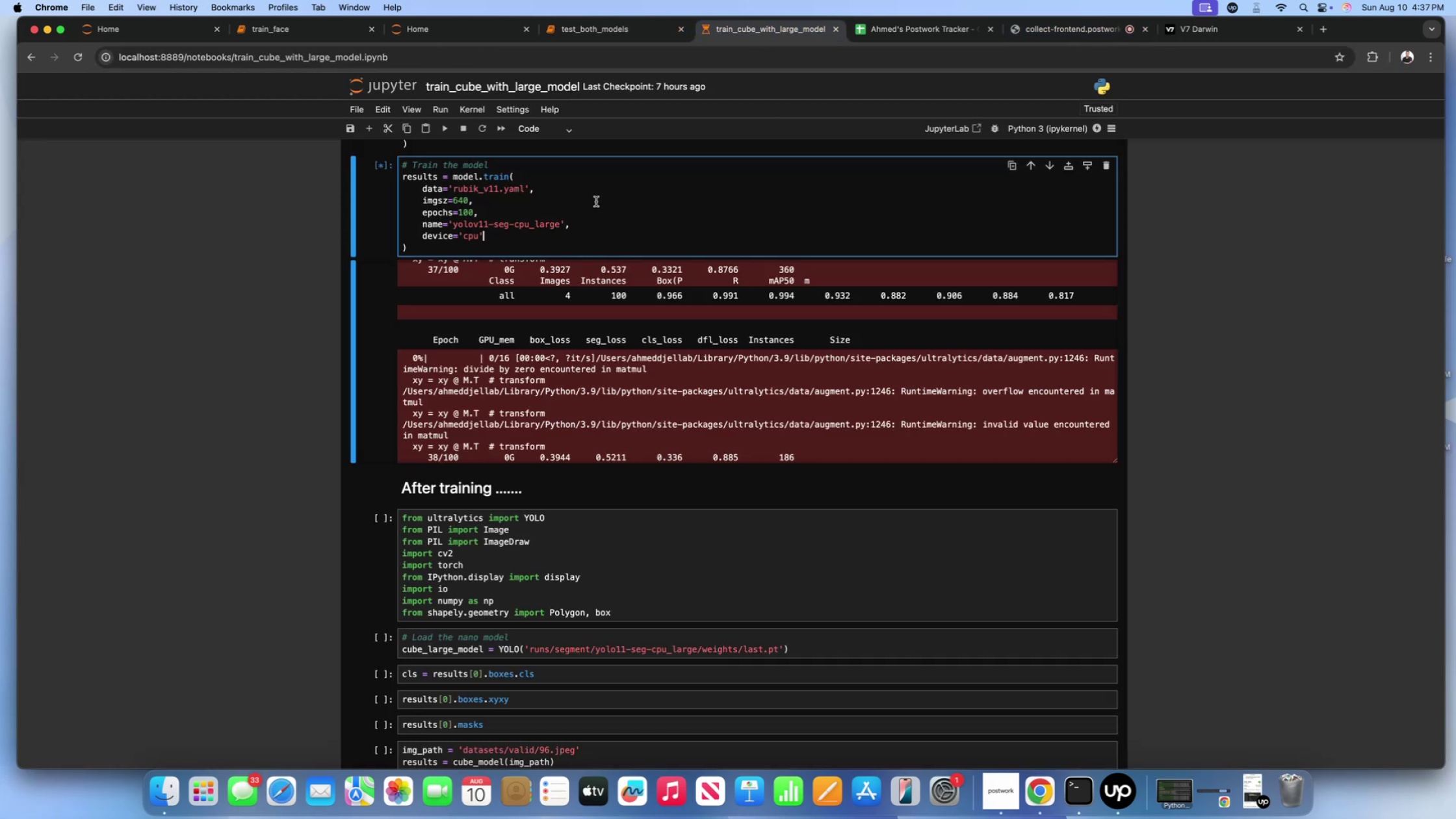 
scroll: coordinate [646, 311], scroll_direction: down, amount: 15.0
 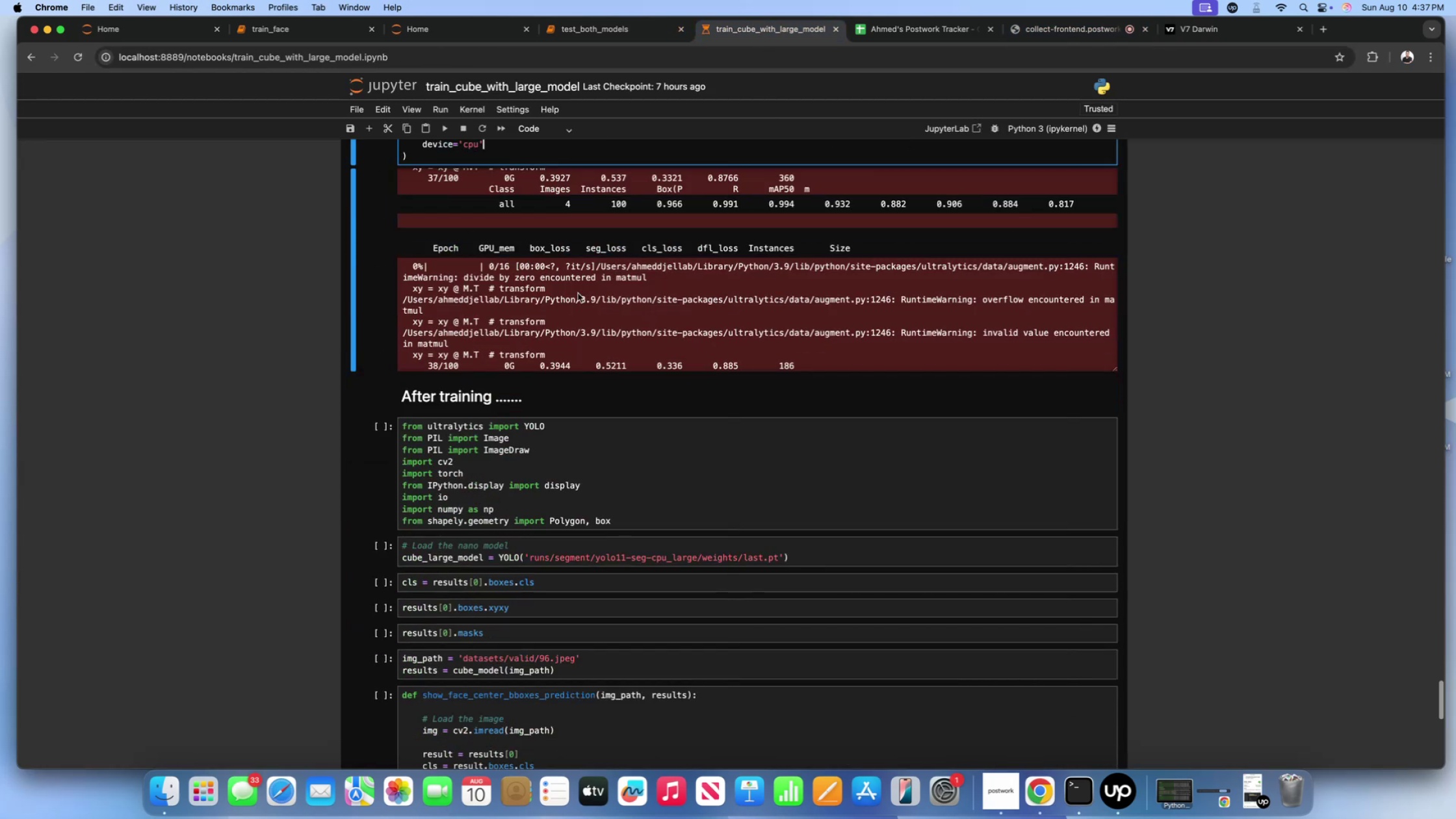 
left_click([566, 288])
 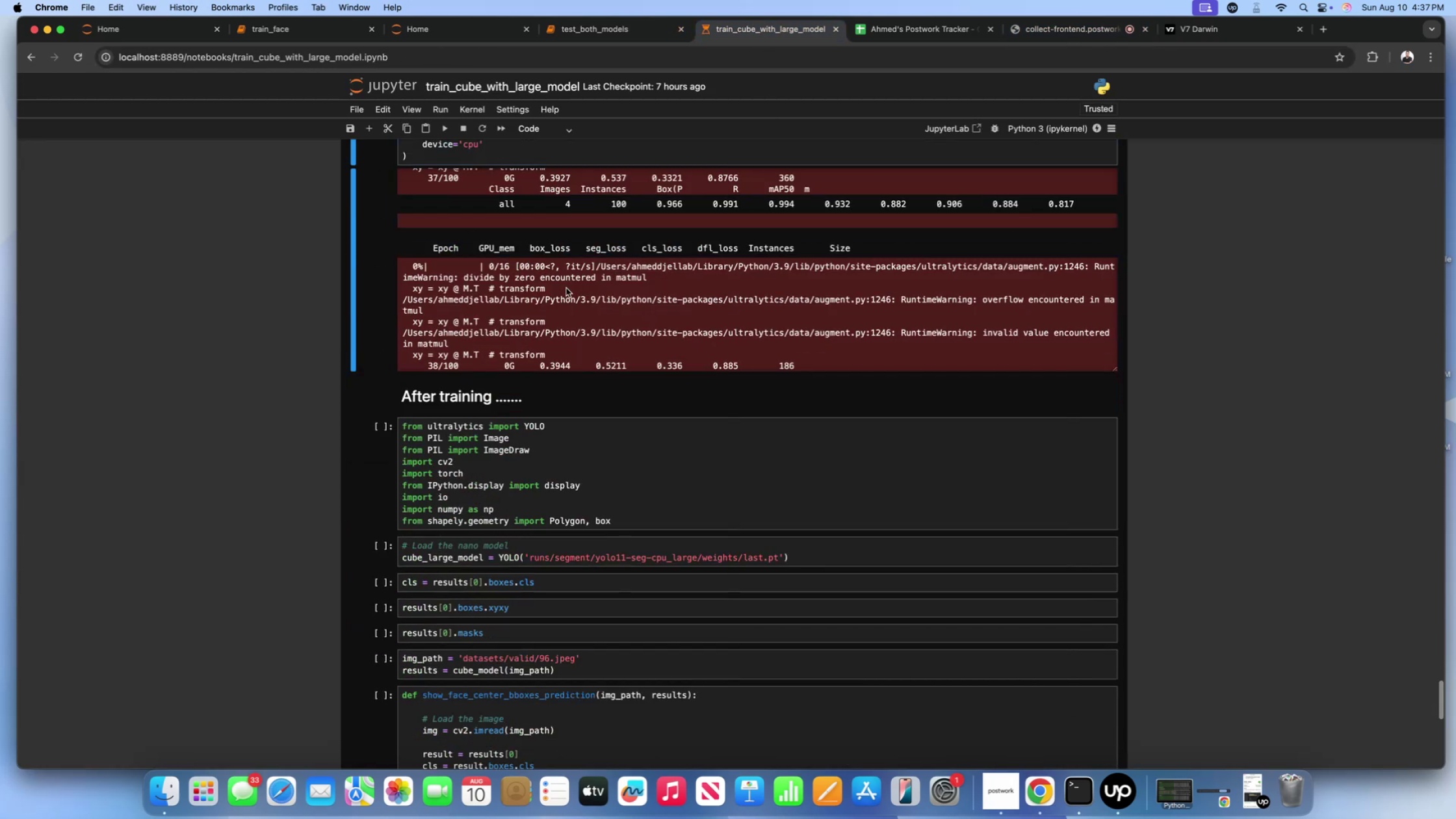 
scroll: coordinate [272, 308], scroll_direction: down, amount: 81.0
 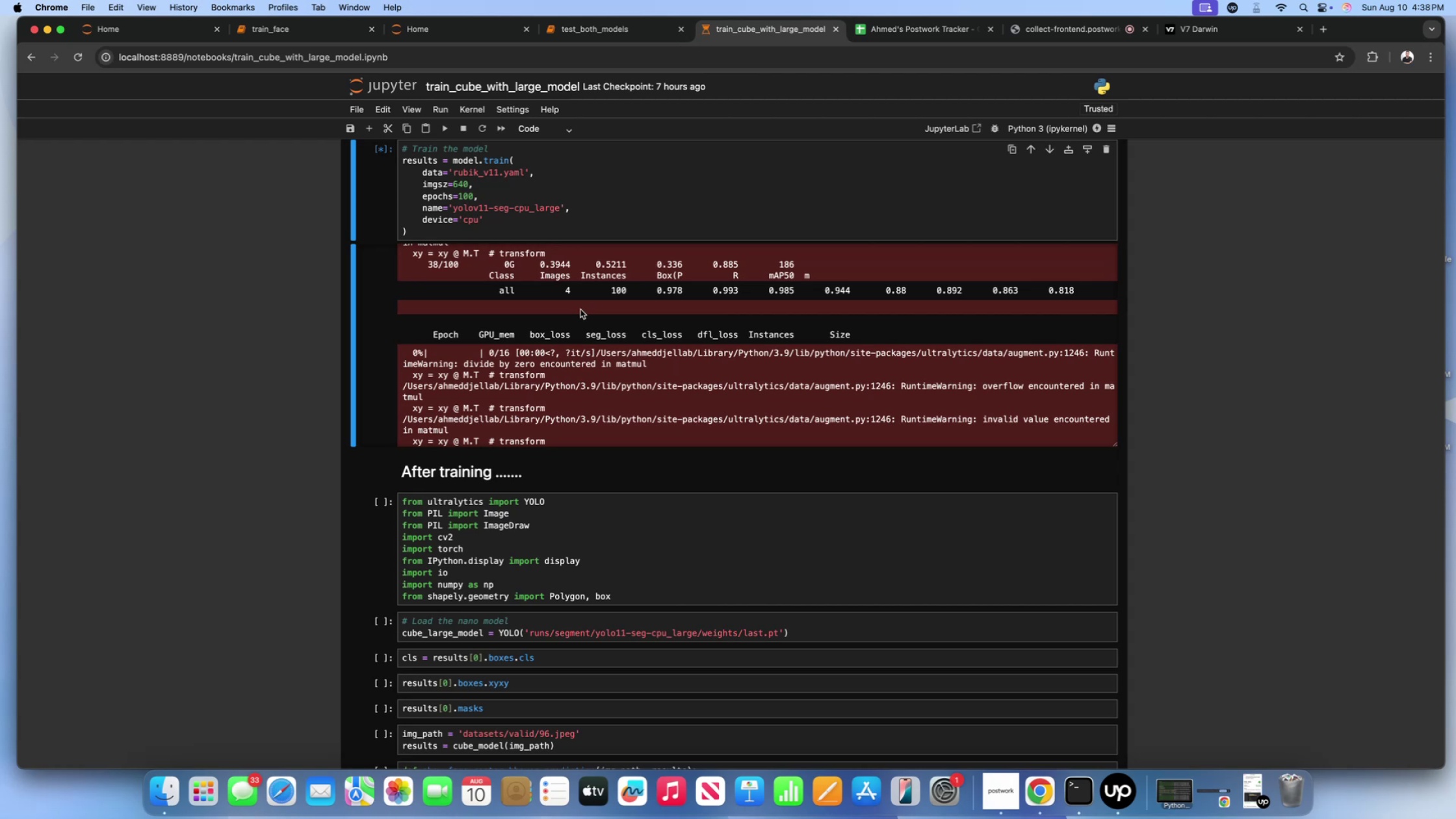 
wait(50.16)
 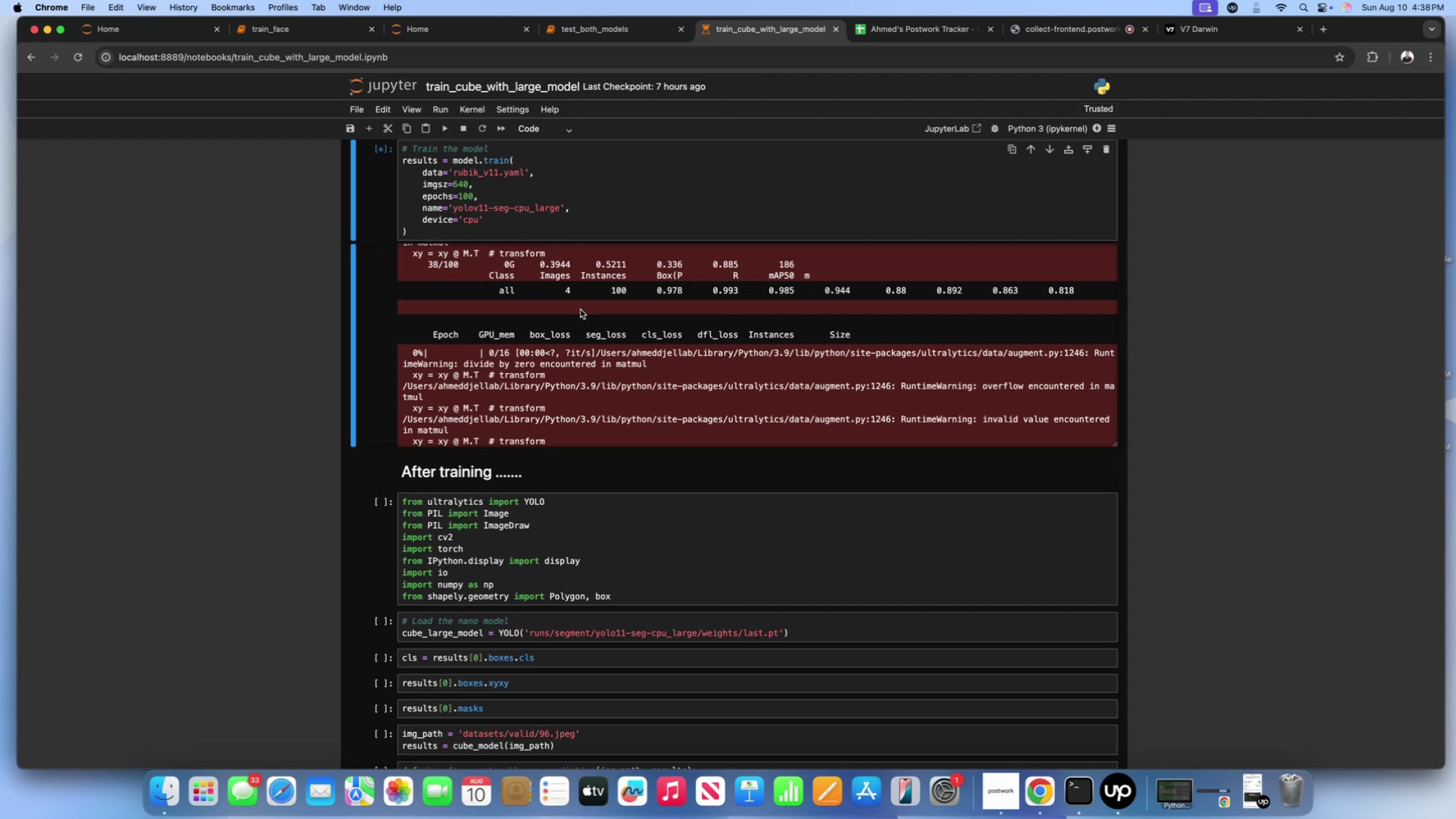 
left_click([578, 318])
 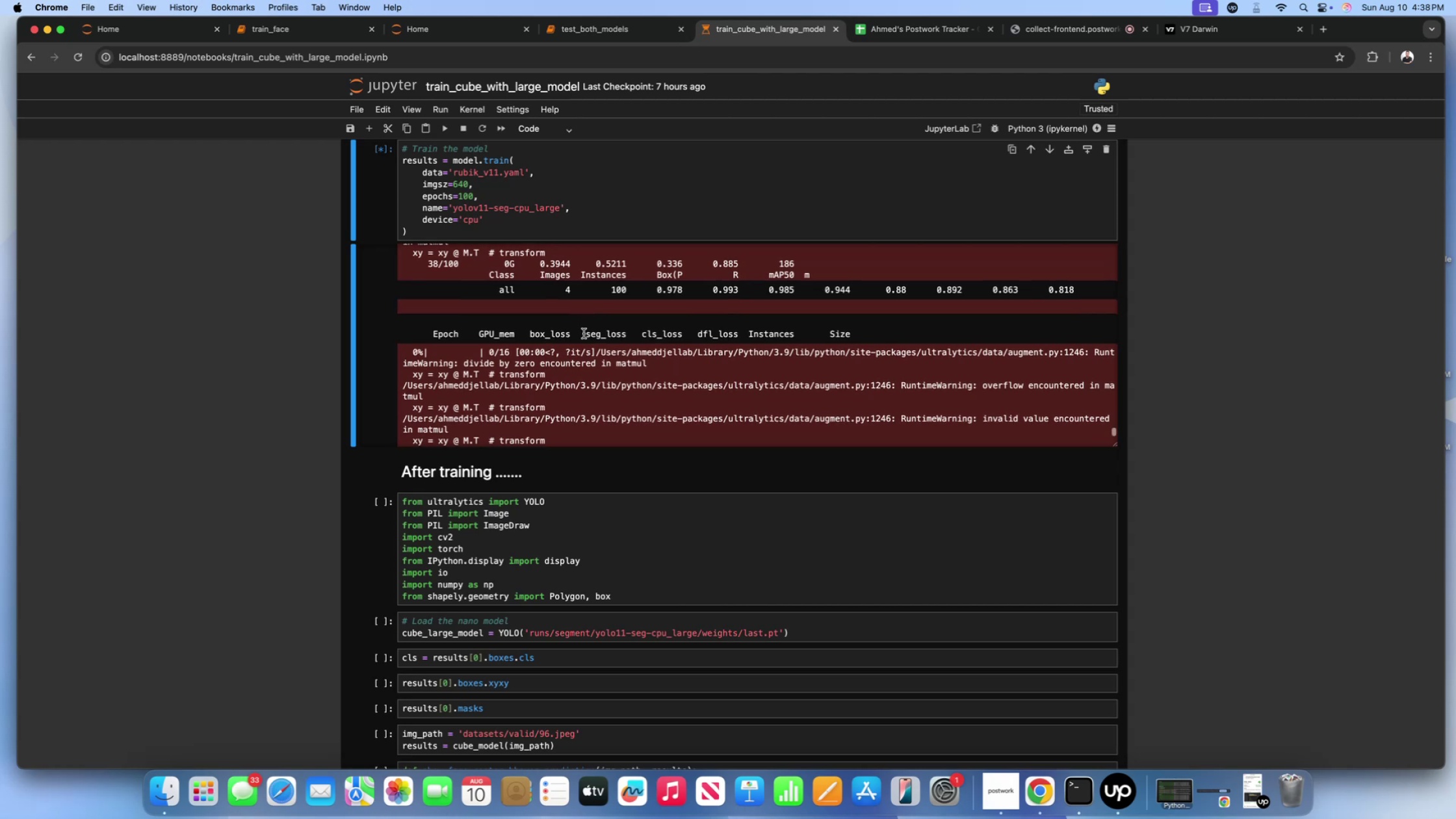 
scroll: coordinate [584, 334], scroll_direction: down, amount: 15.0
 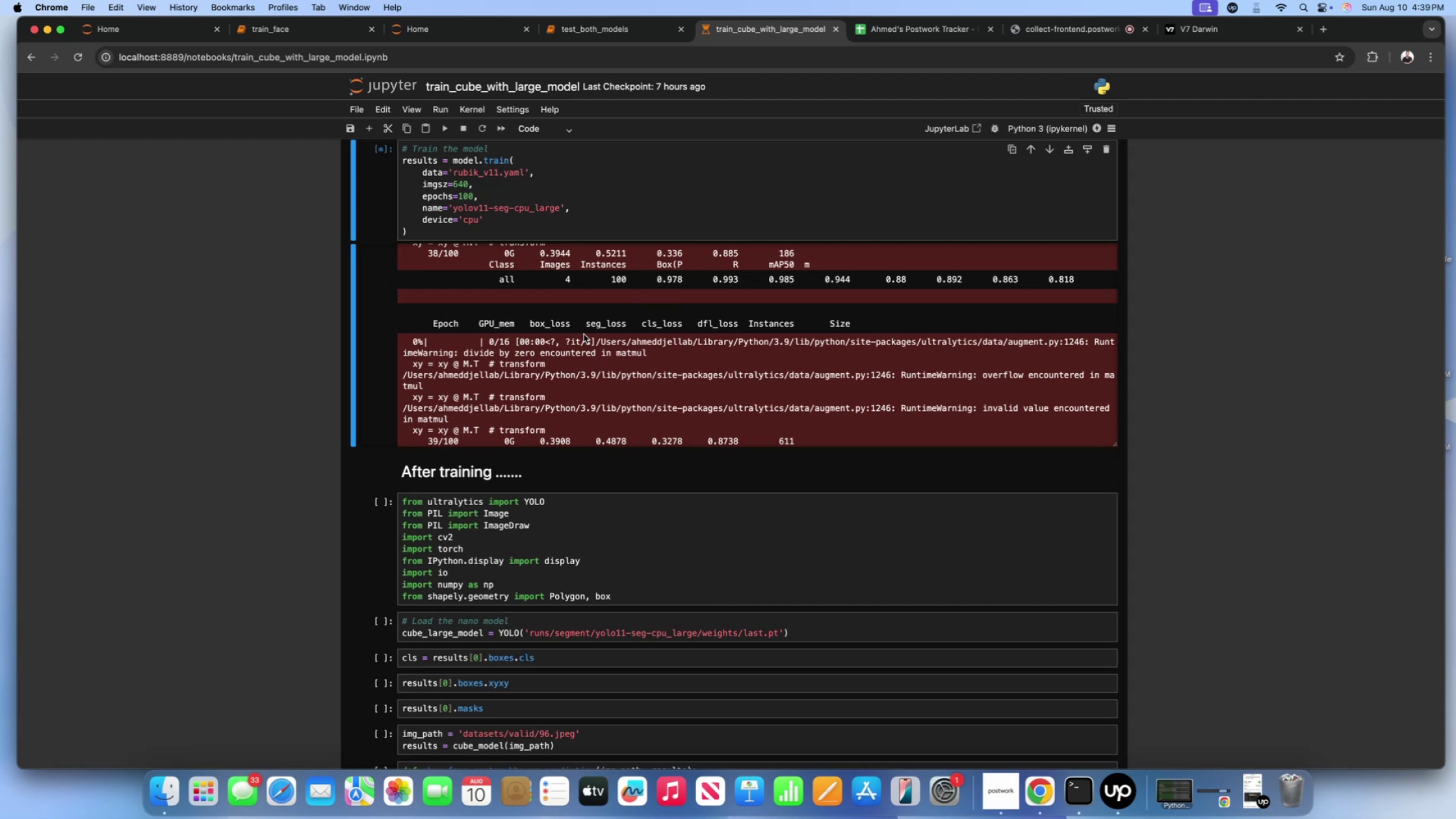 
wait(47.76)
 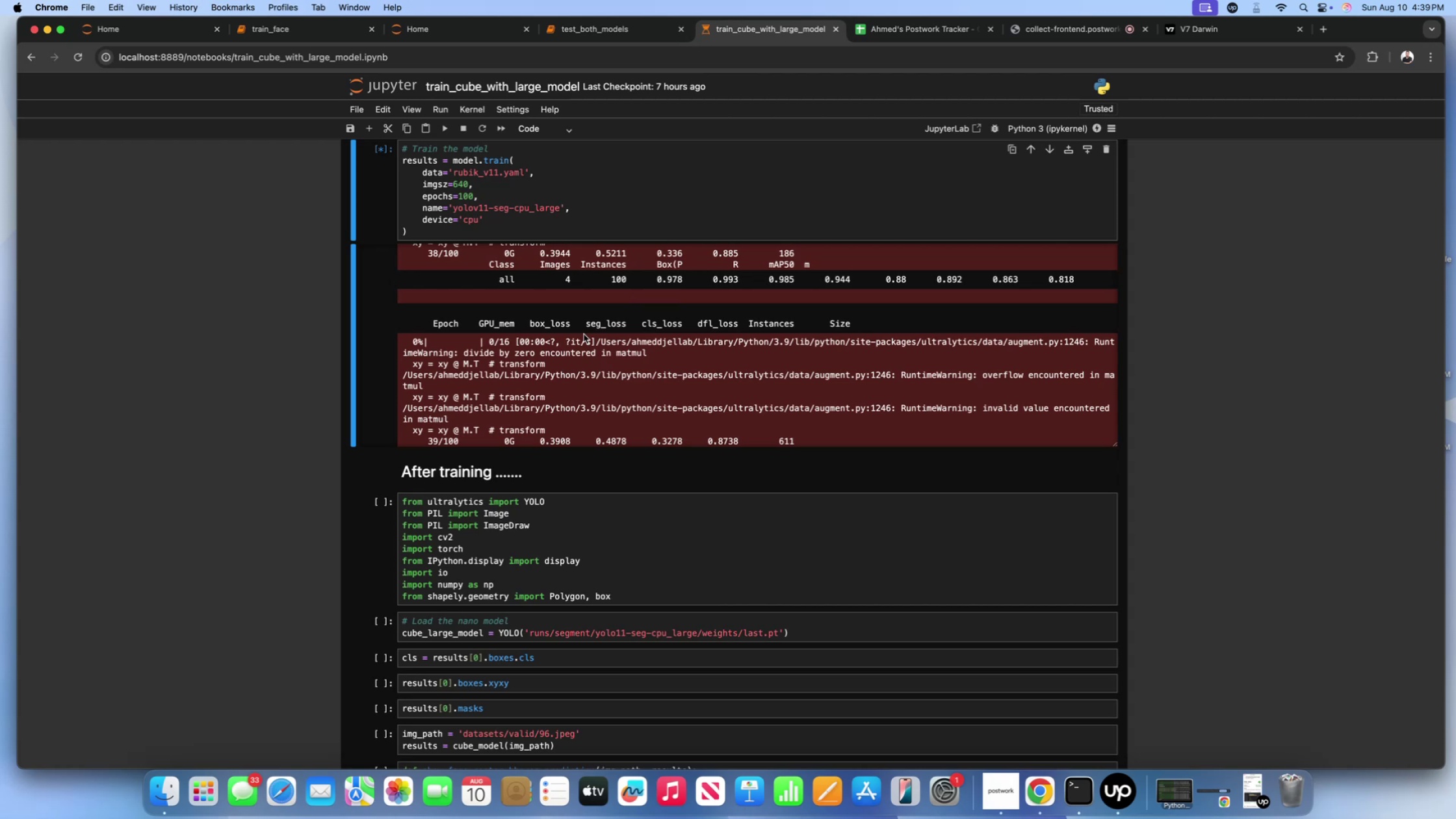 
scroll: coordinate [676, 342], scroll_direction: down, amount: 13.0
 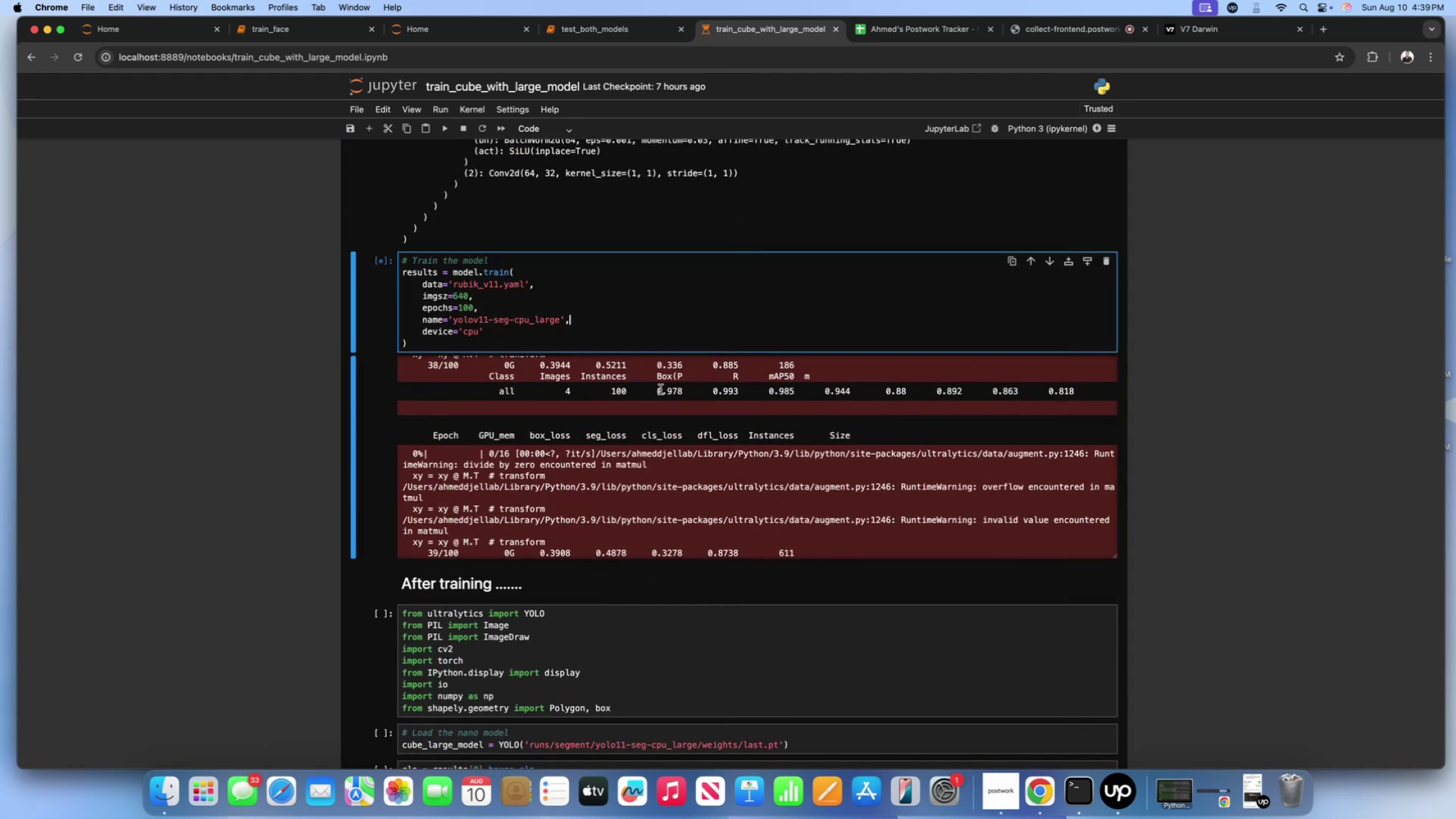 
double_click([662, 430])
 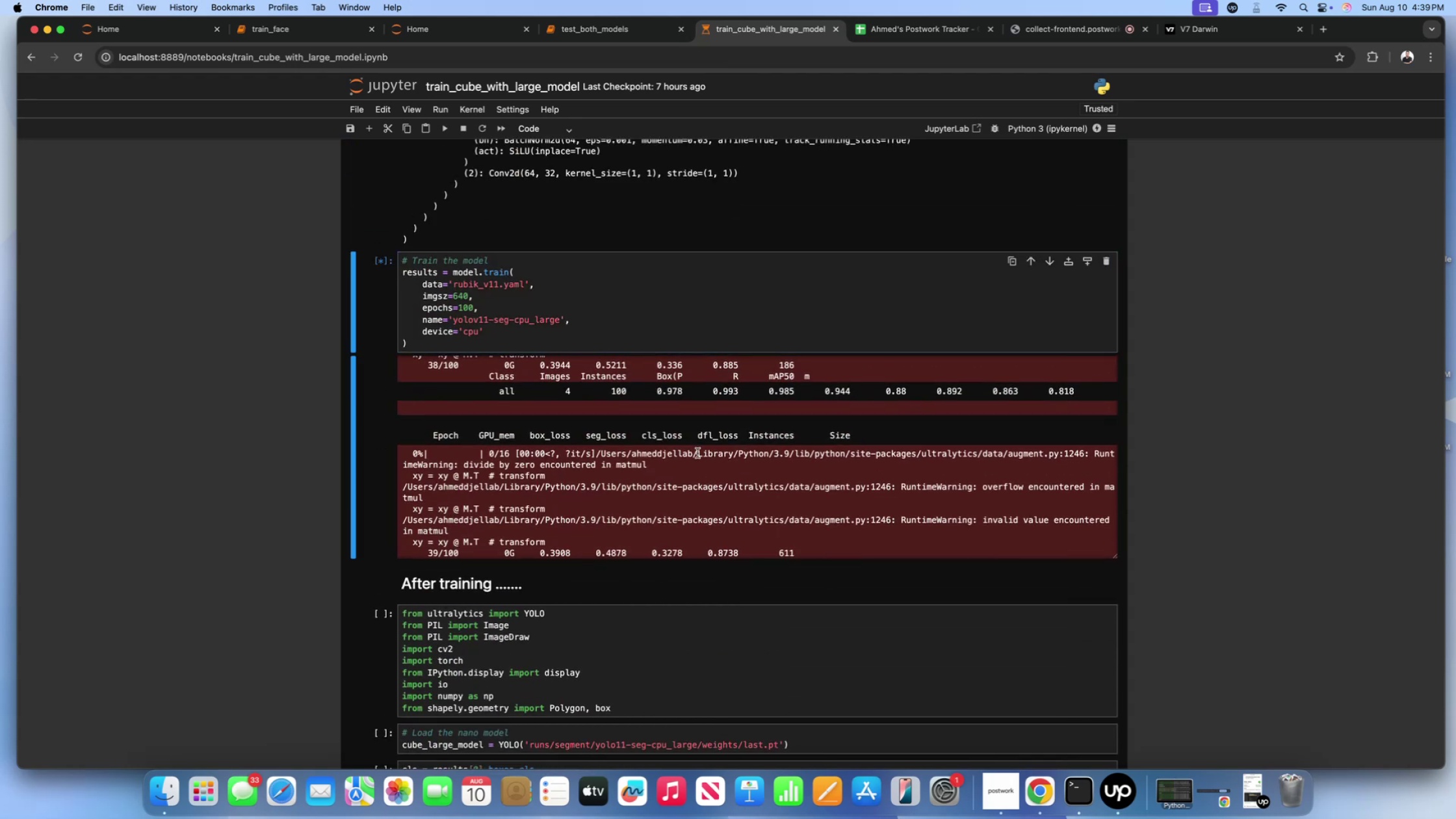 
left_click([708, 460])
 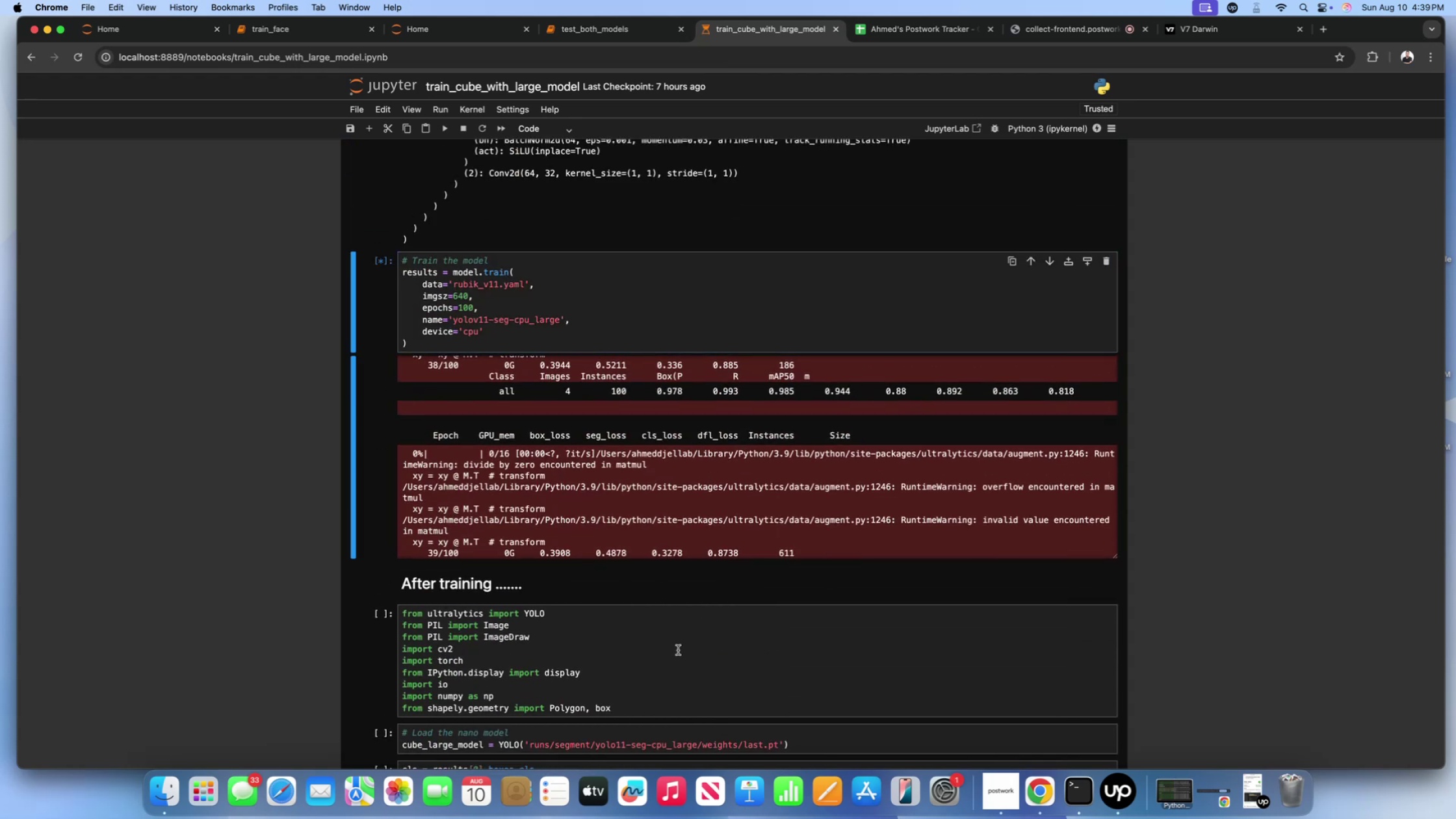 
left_click([678, 650])
 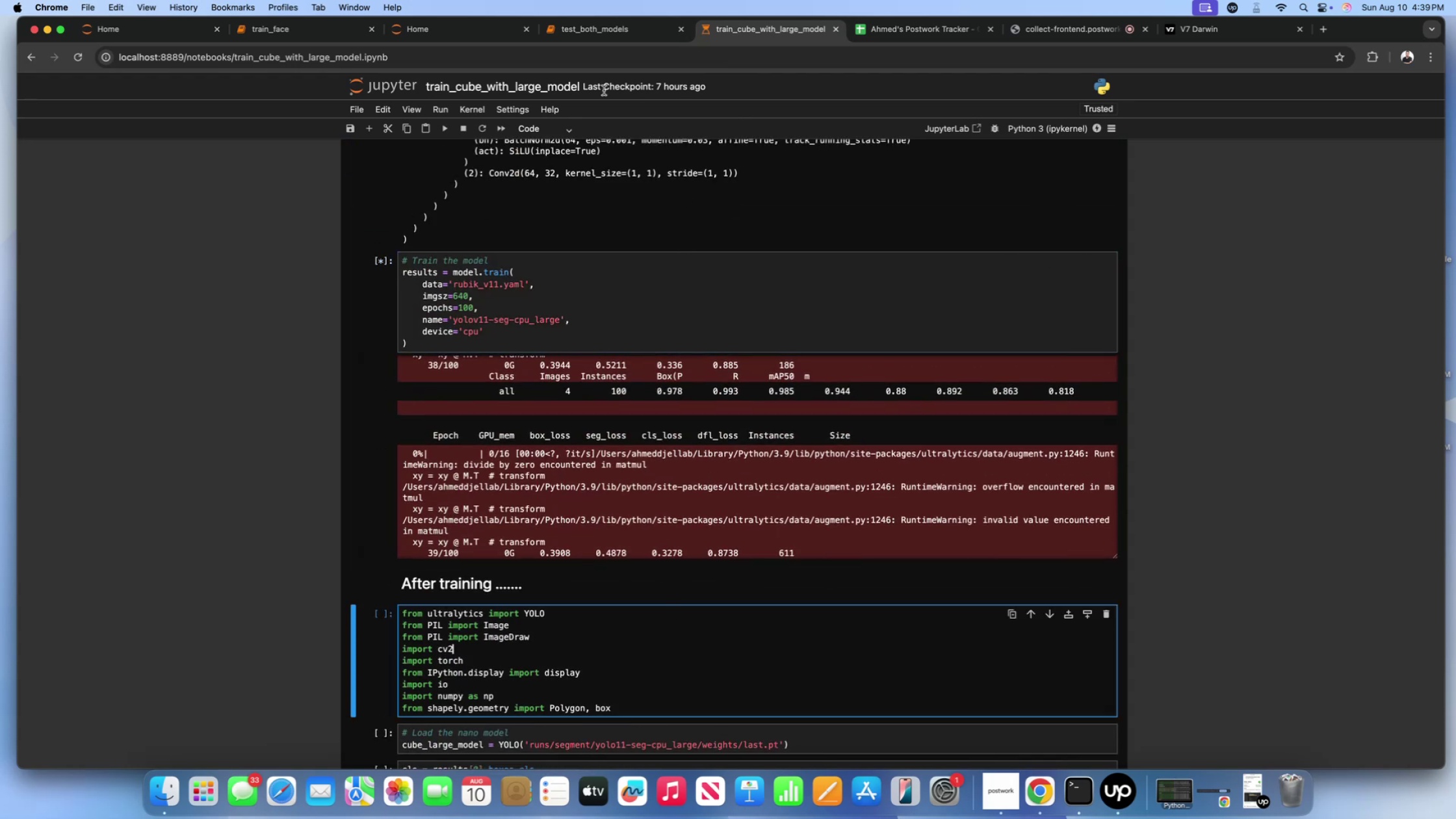 
left_click([580, 38])
 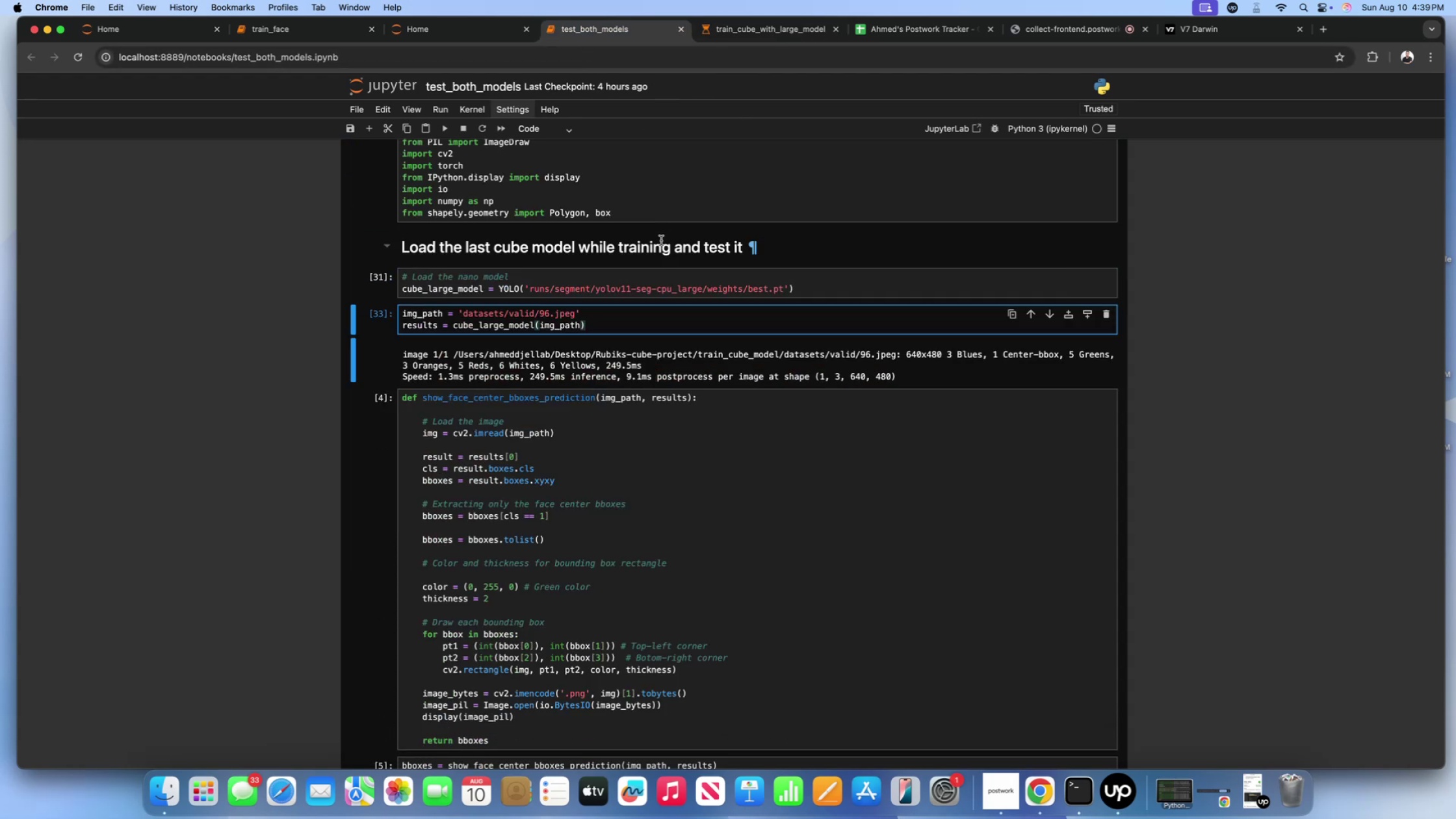 
scroll: coordinate [653, 263], scroll_direction: up, amount: 2.0
 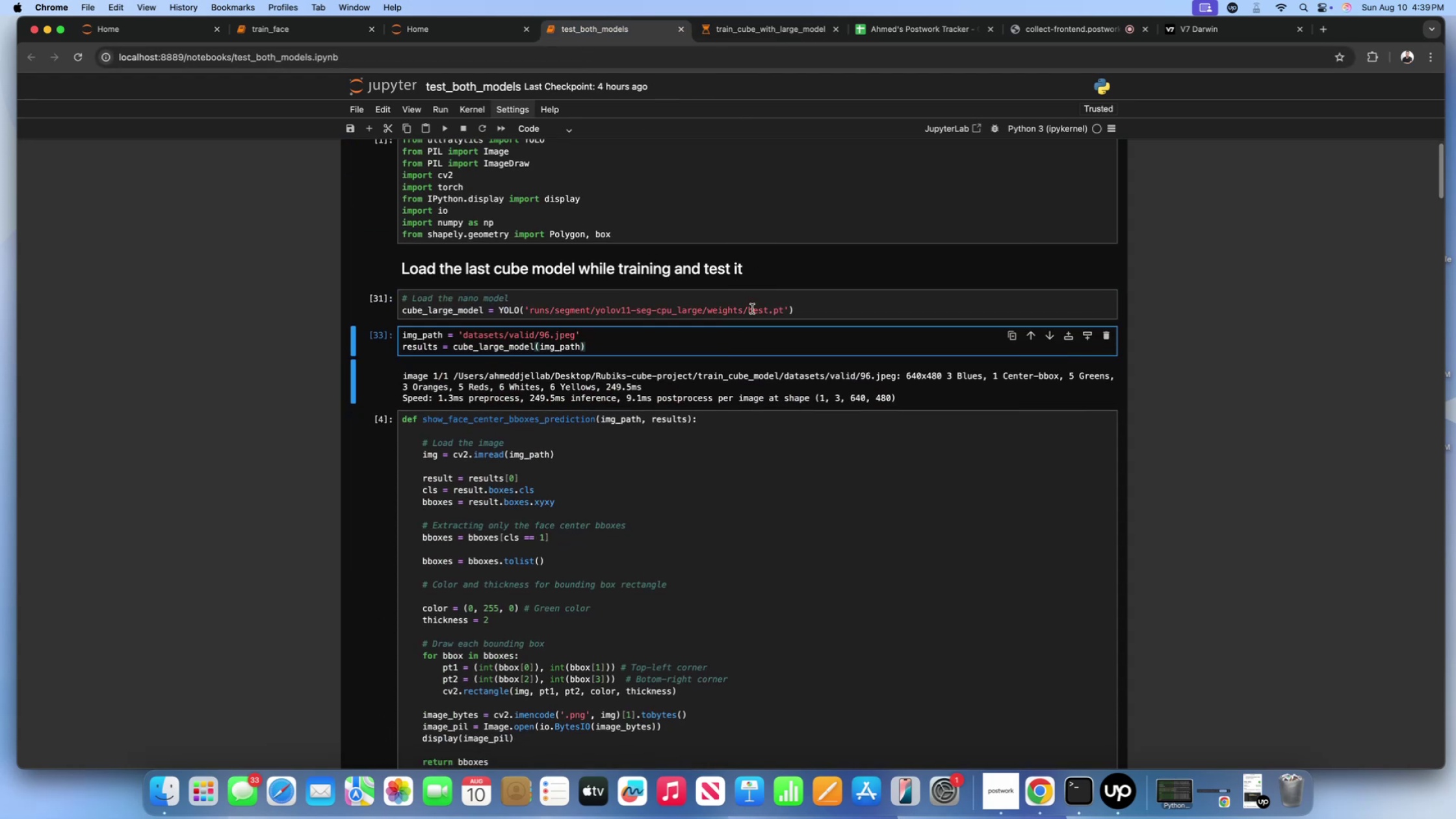 
left_click([725, 302])
 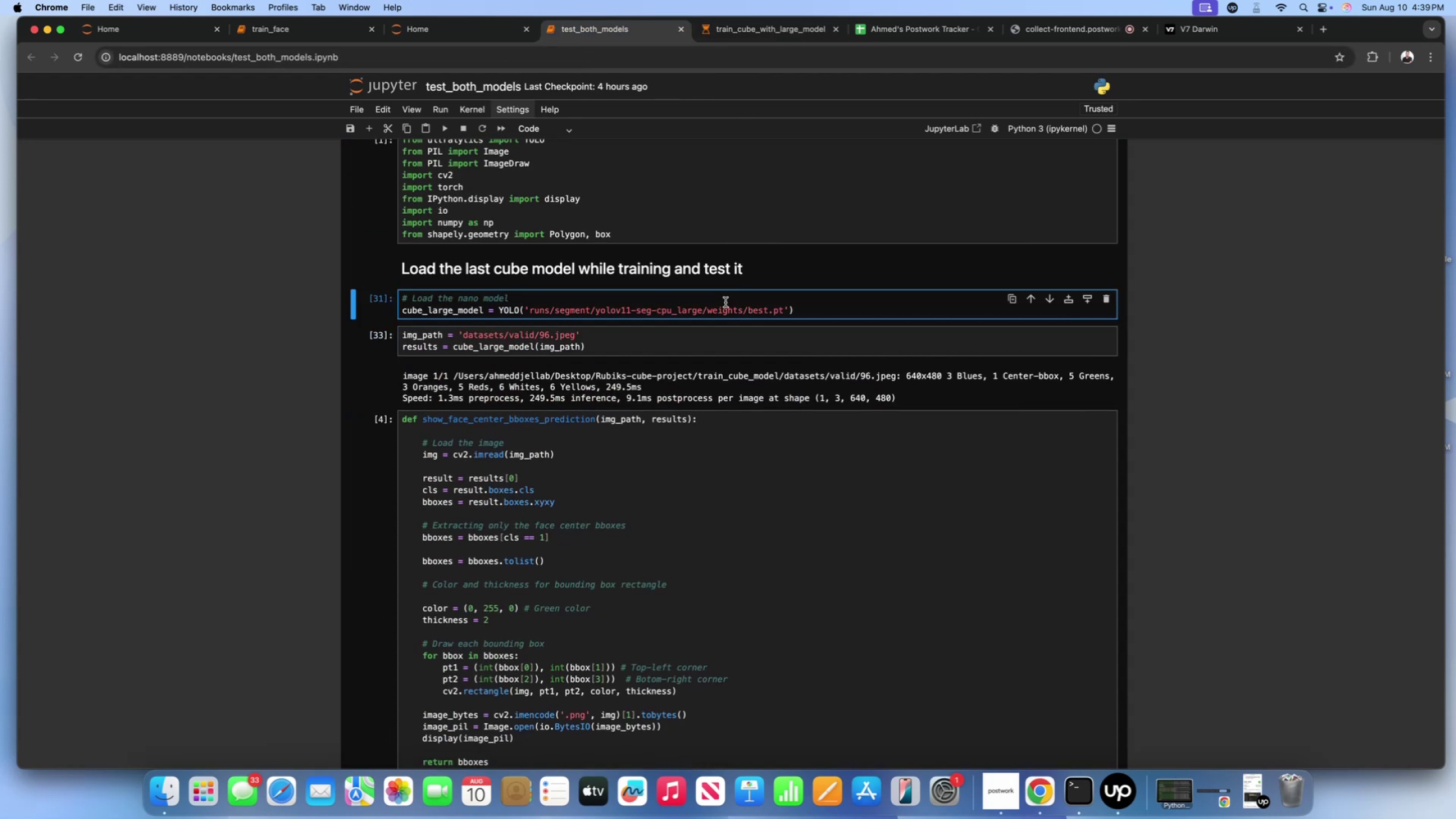 
key(Shift+ShiftLeft)
 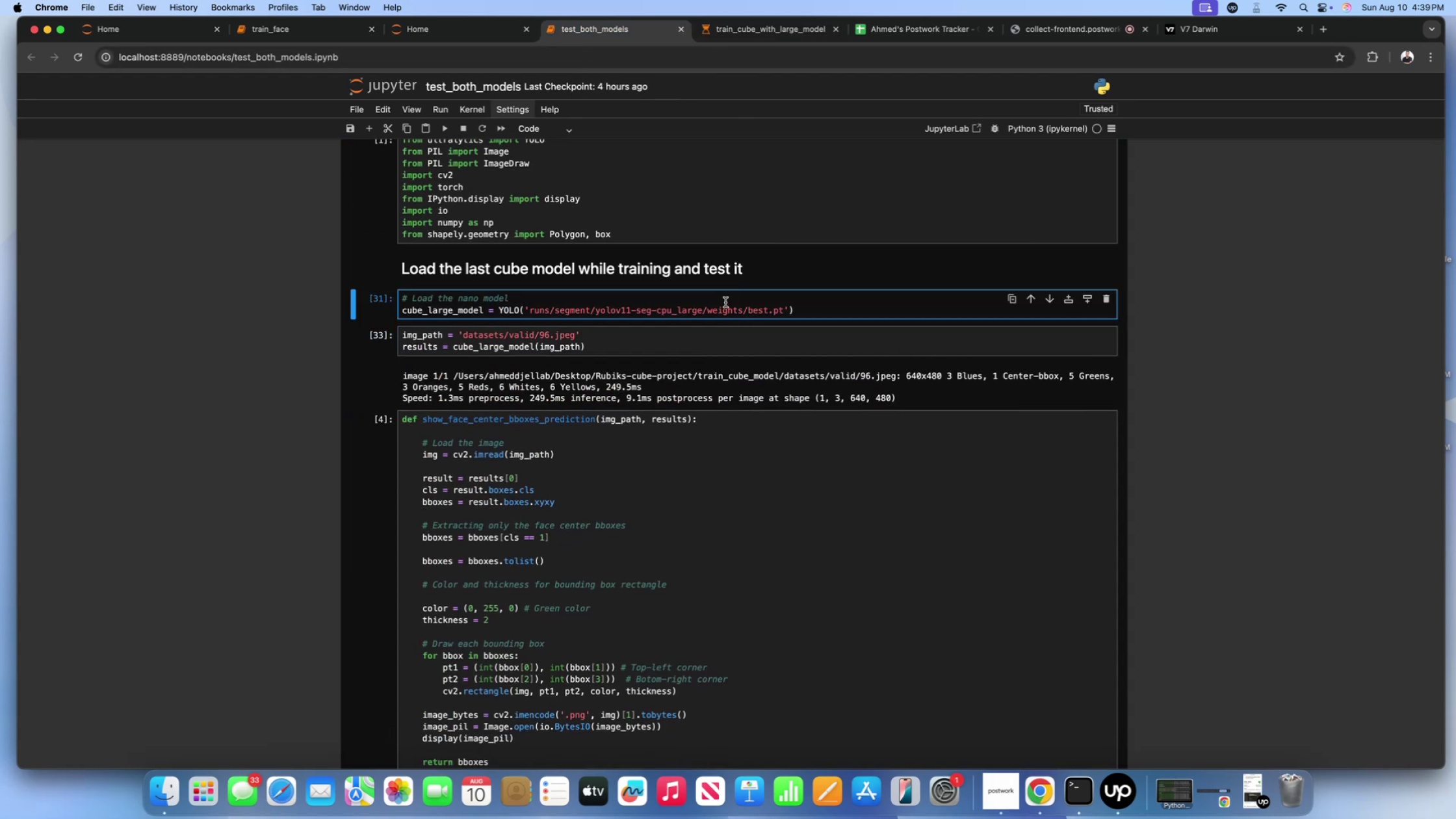 
key(Shift+Enter)
 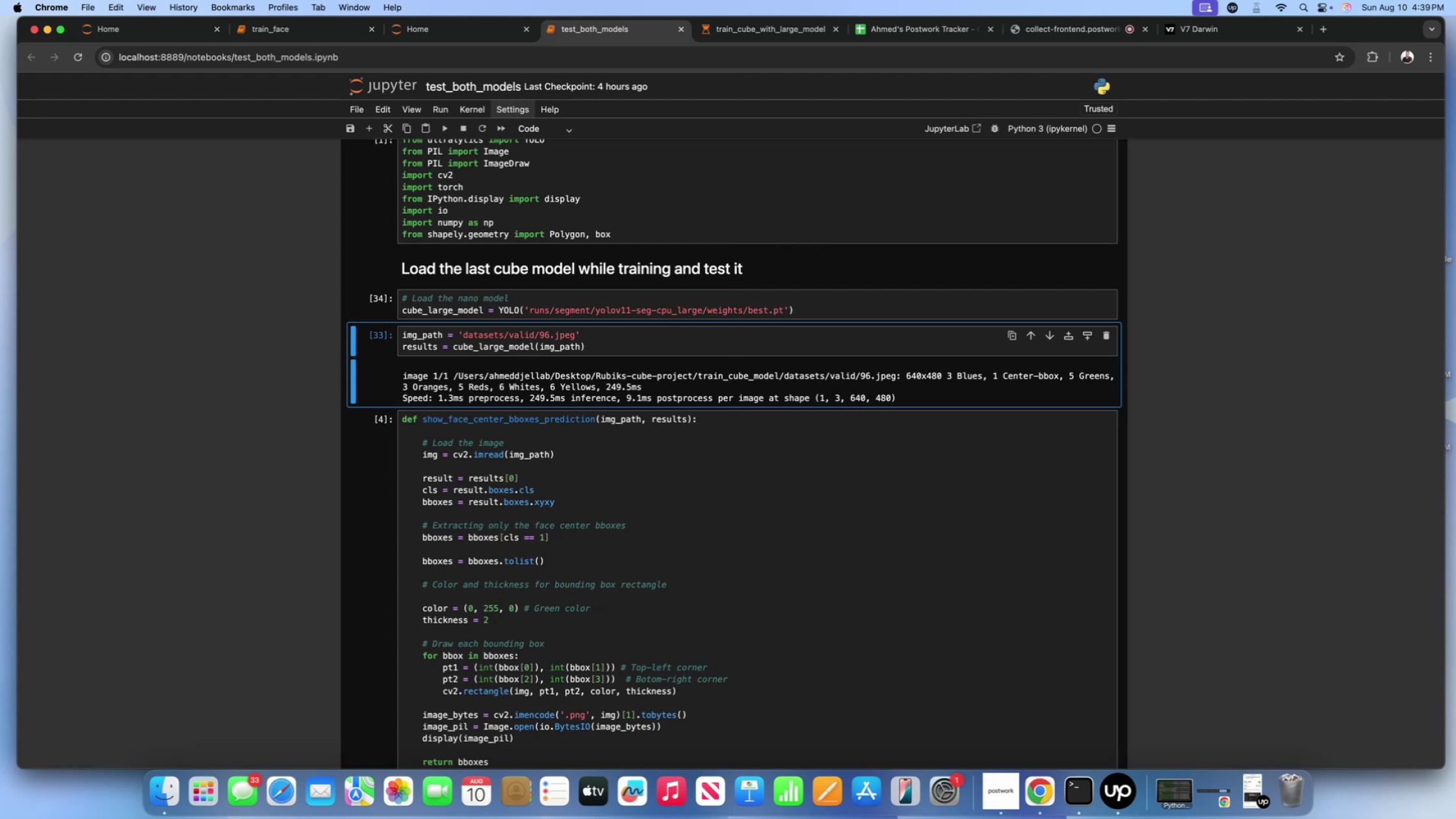 
key(Shift+Enter)
 